 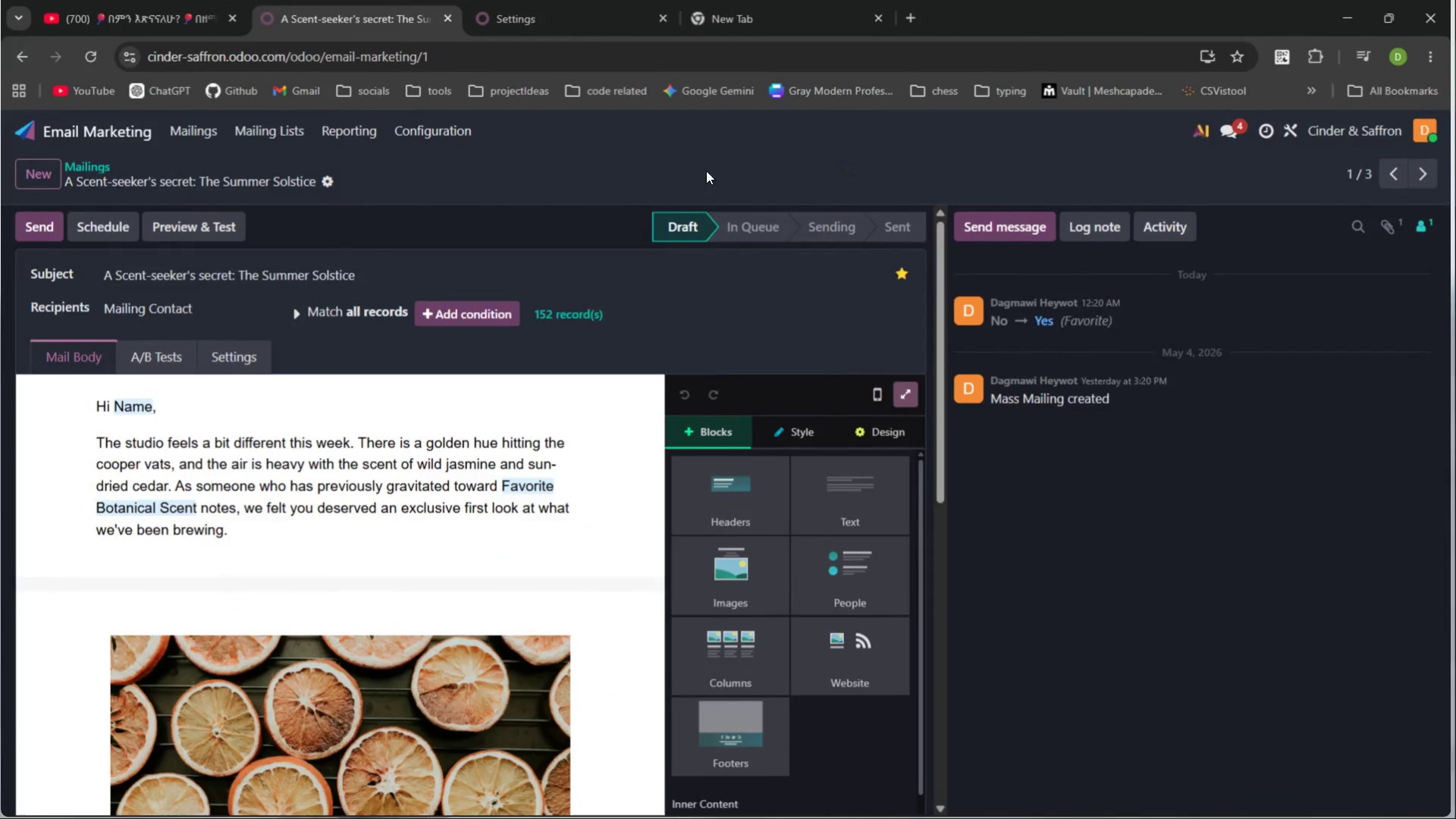 
key(PlayPause)
 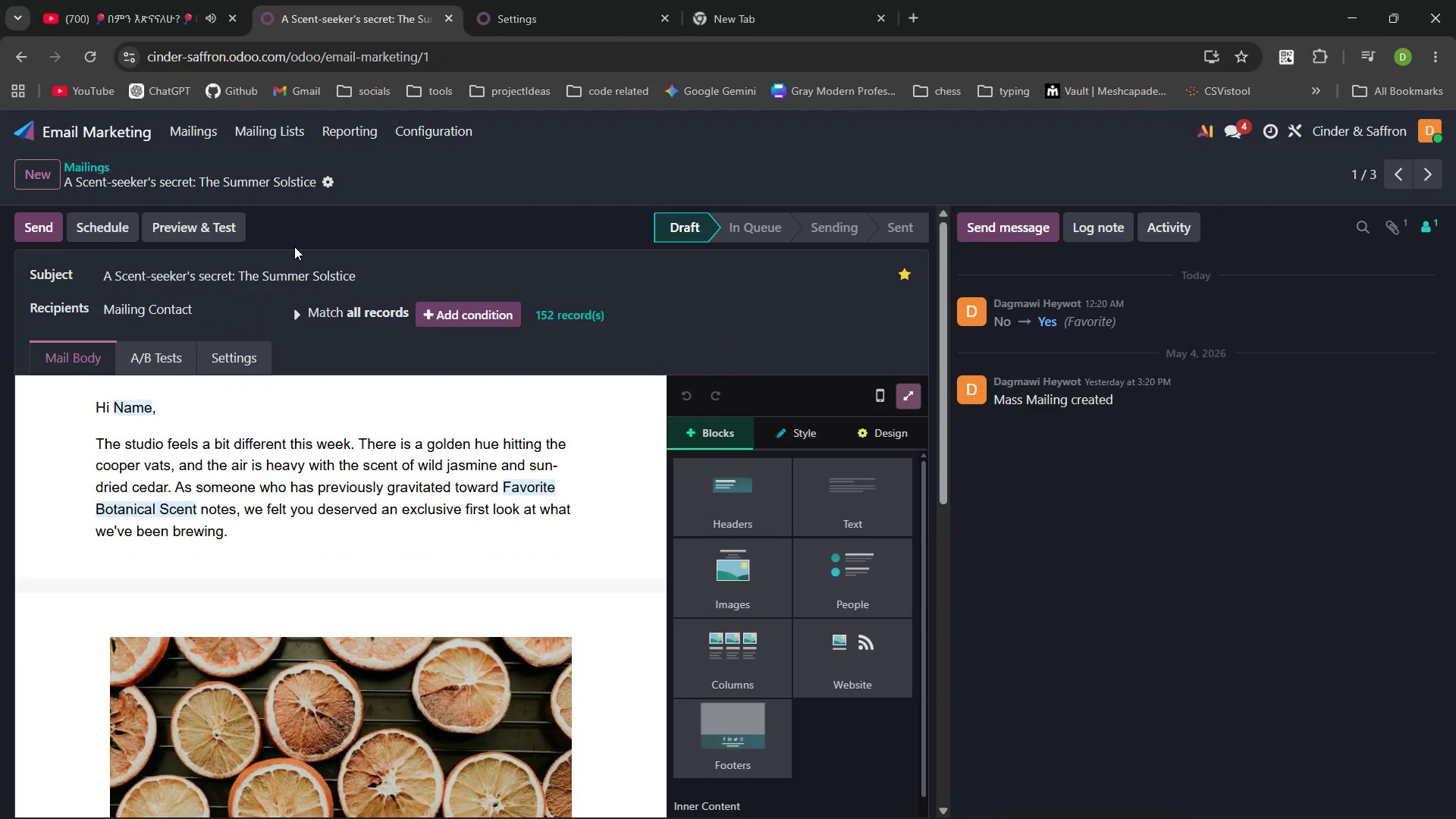 
wait(8.05)
 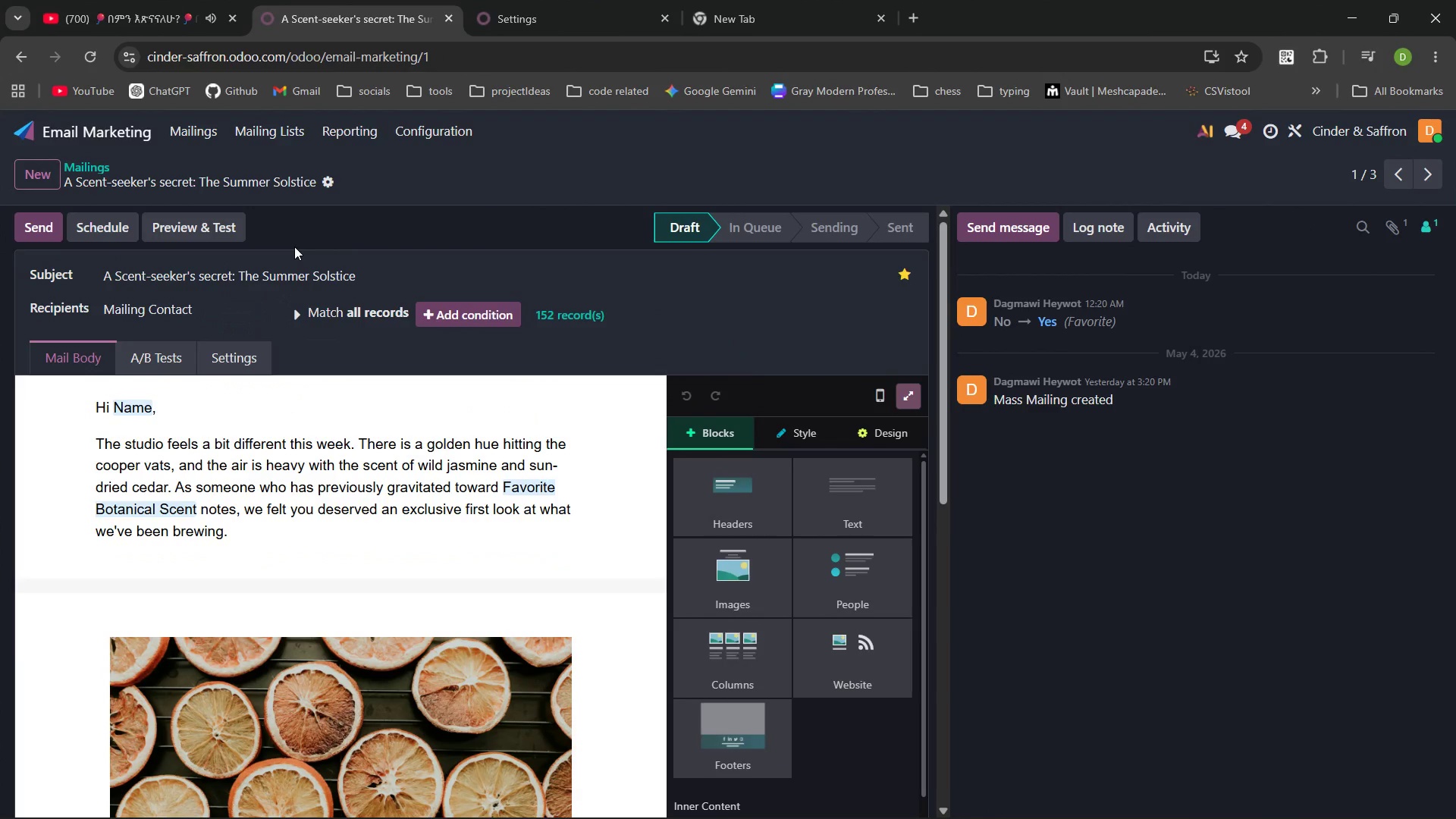 
left_click([72, 173])
 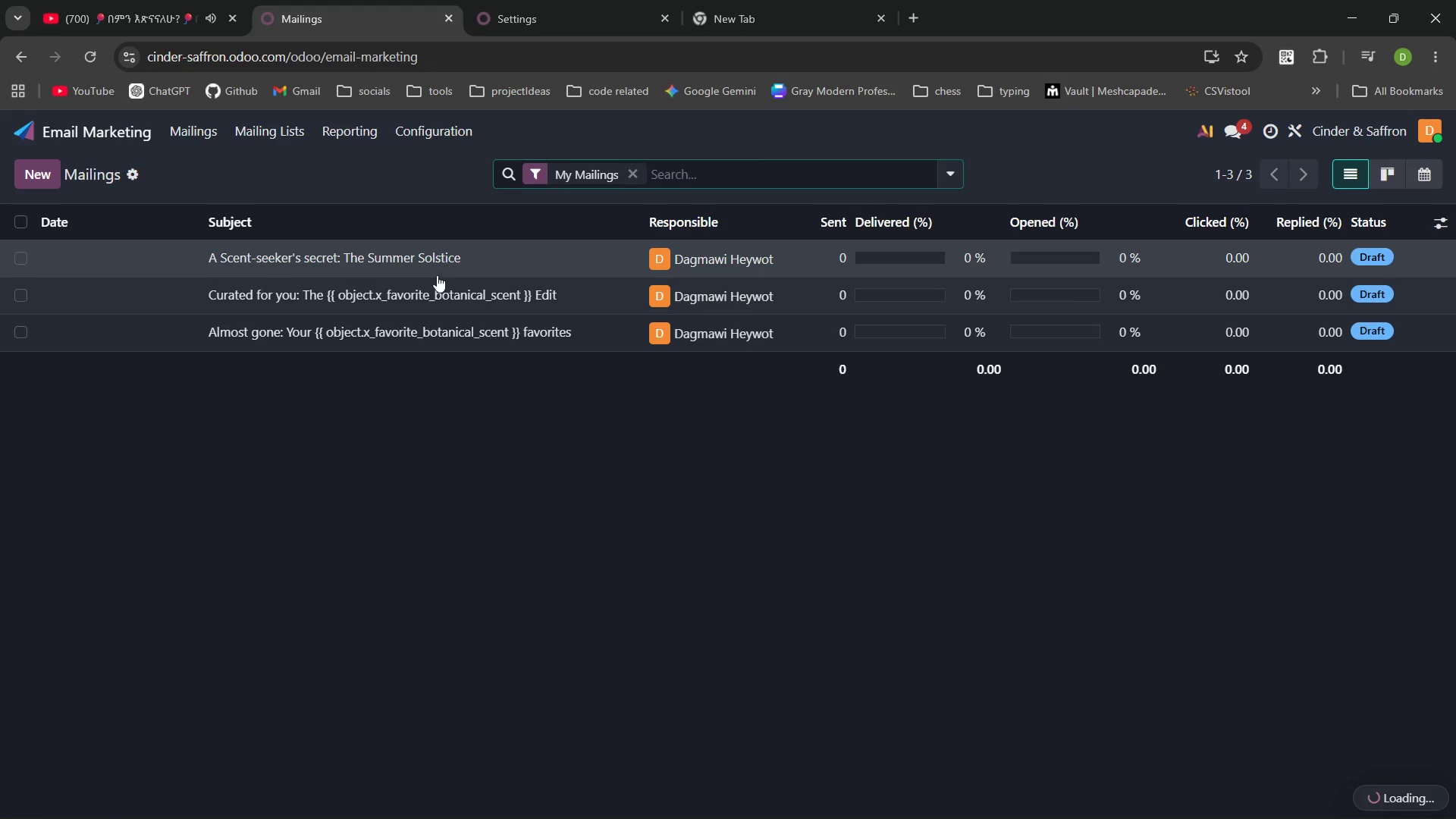 
left_click([371, 293])
 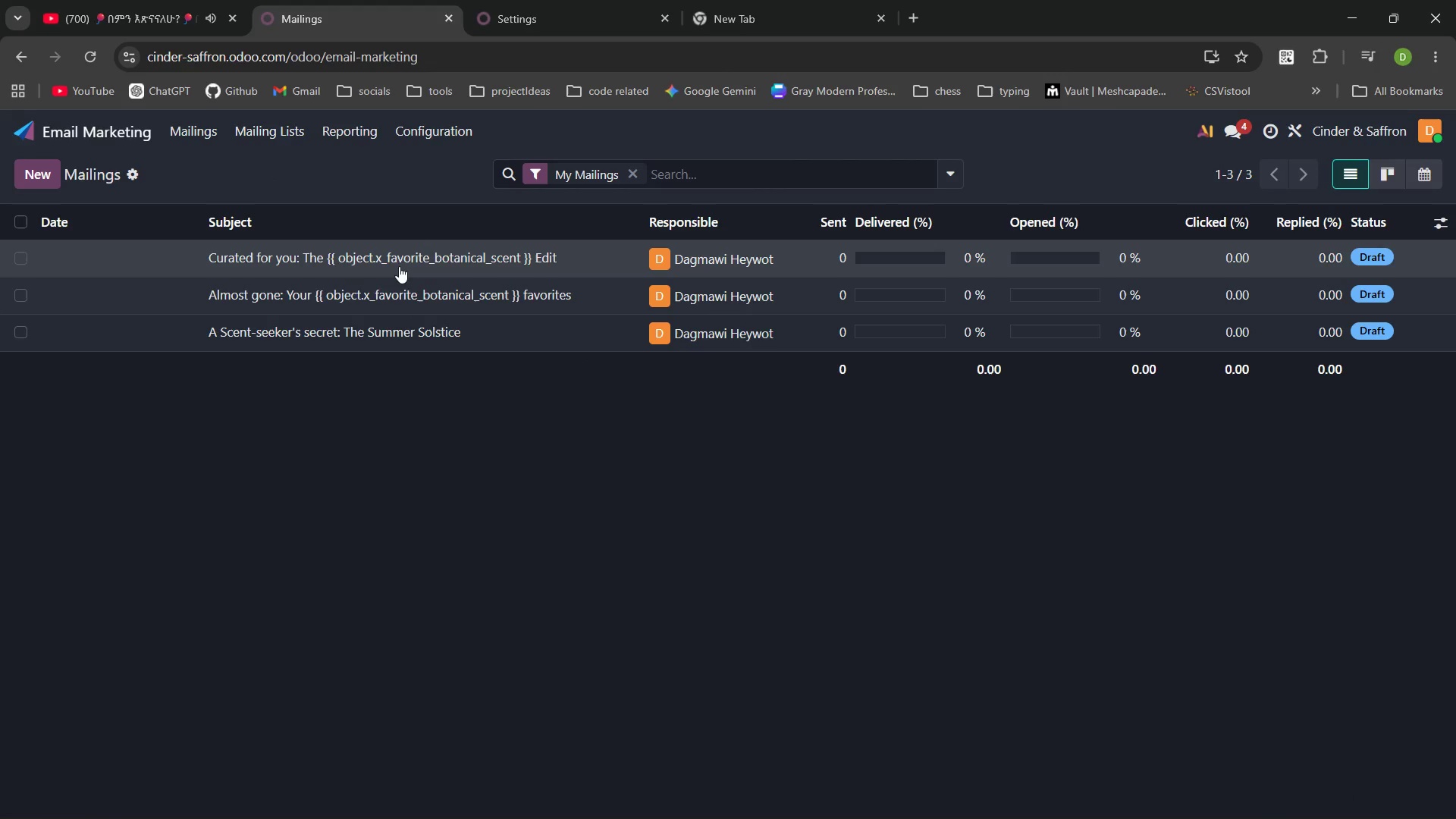 
left_click([398, 265])
 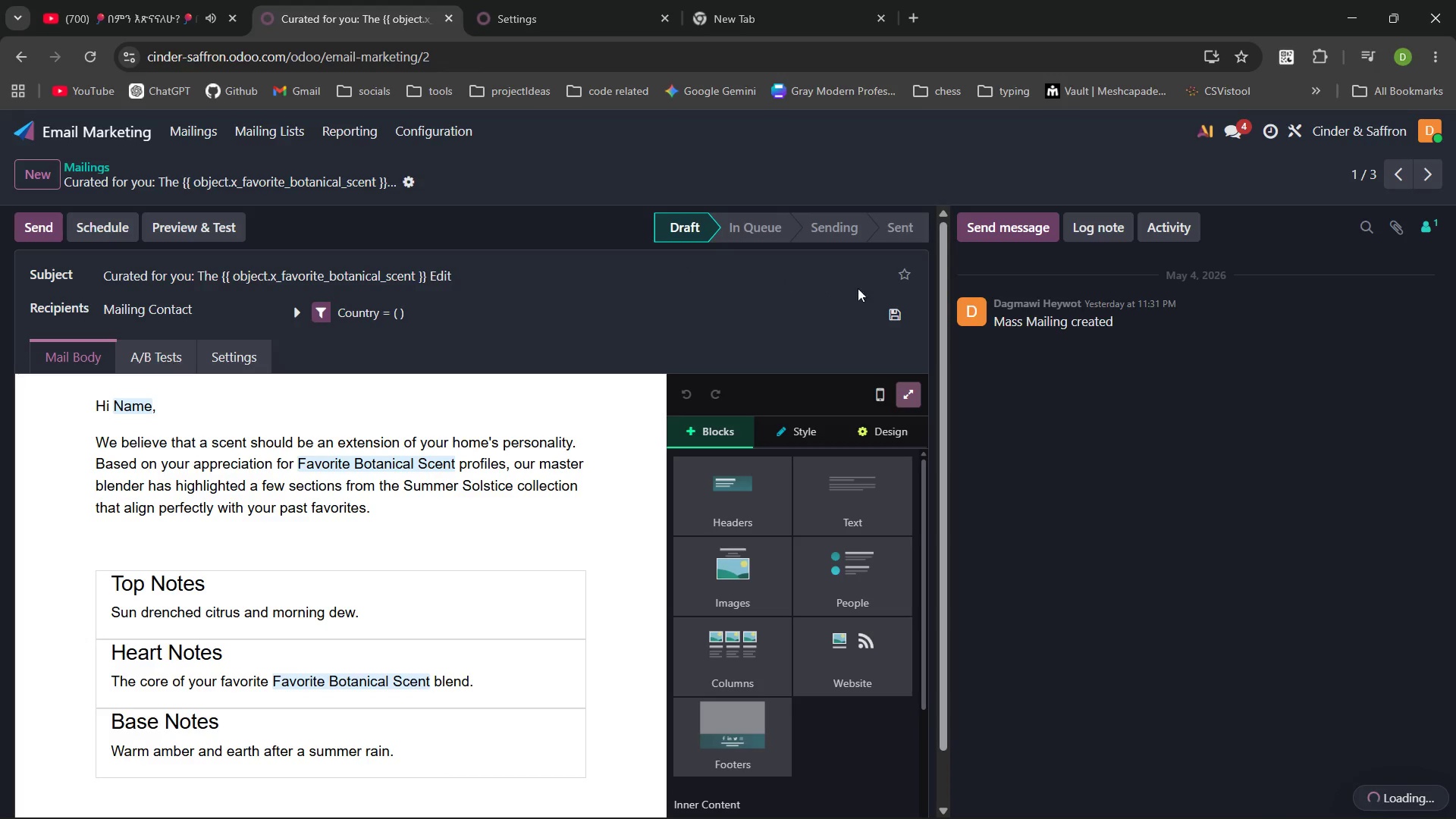 
left_click([906, 276])
 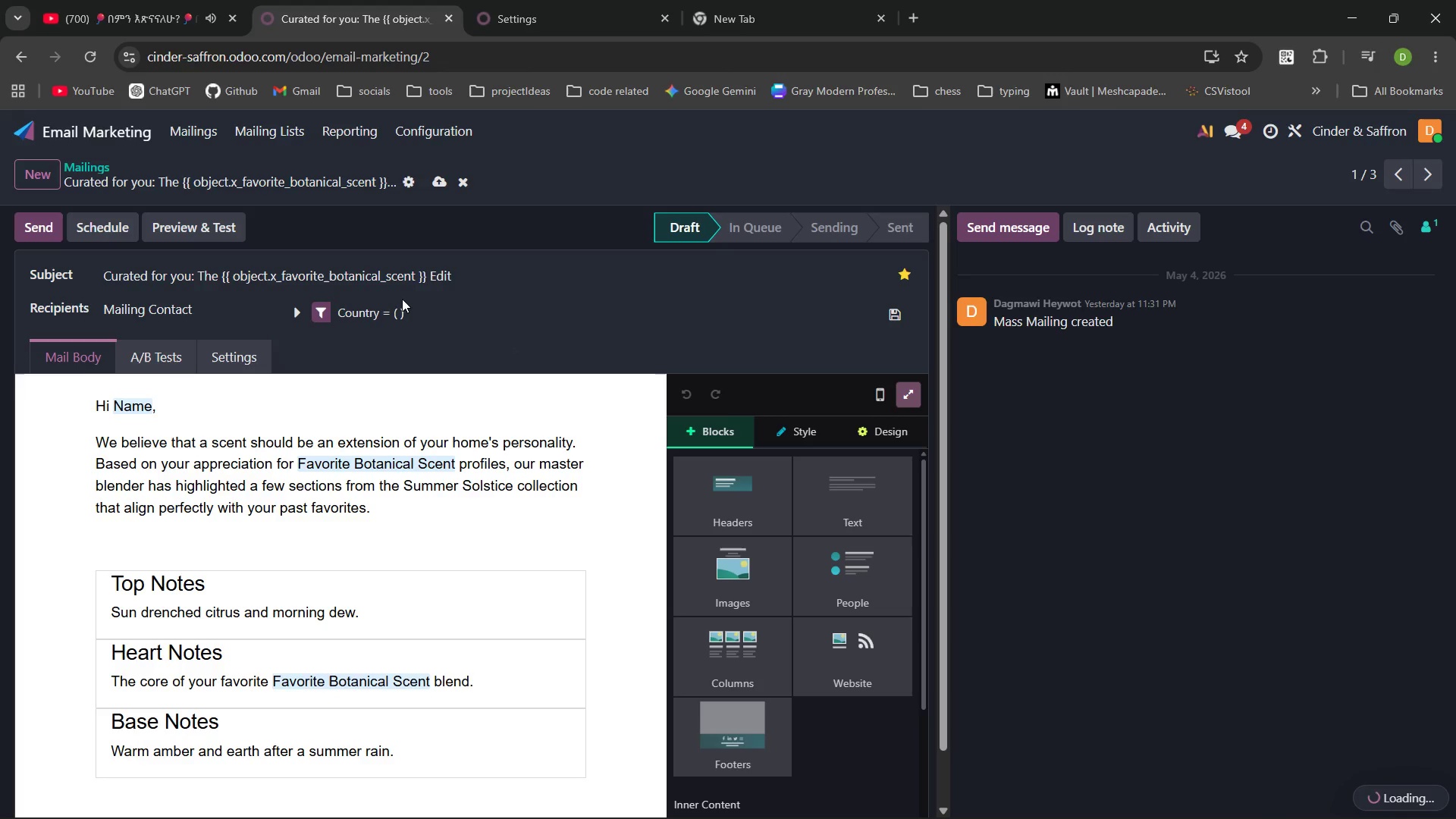 
left_click([441, 184])
 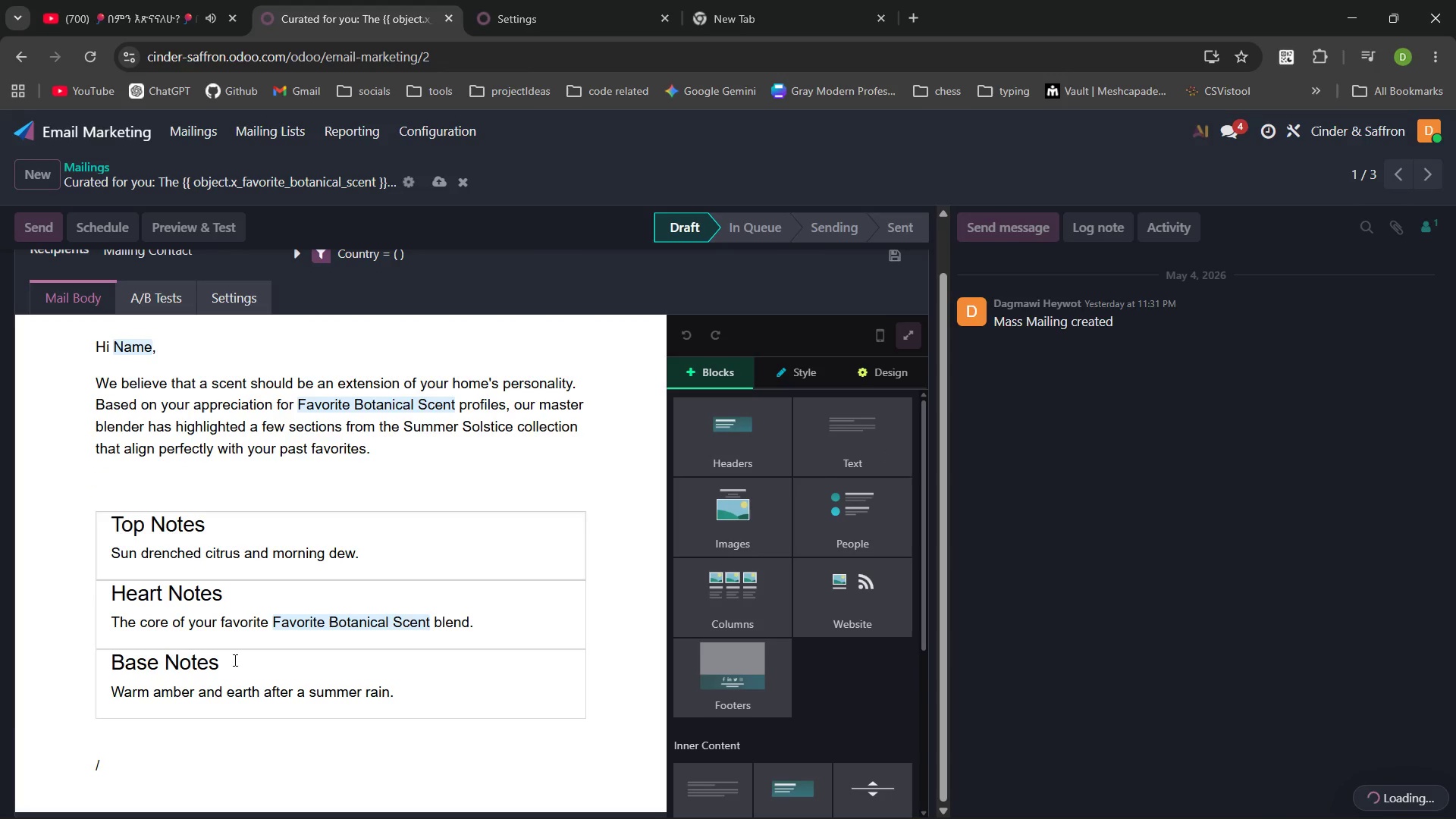 
left_click([145, 768])
 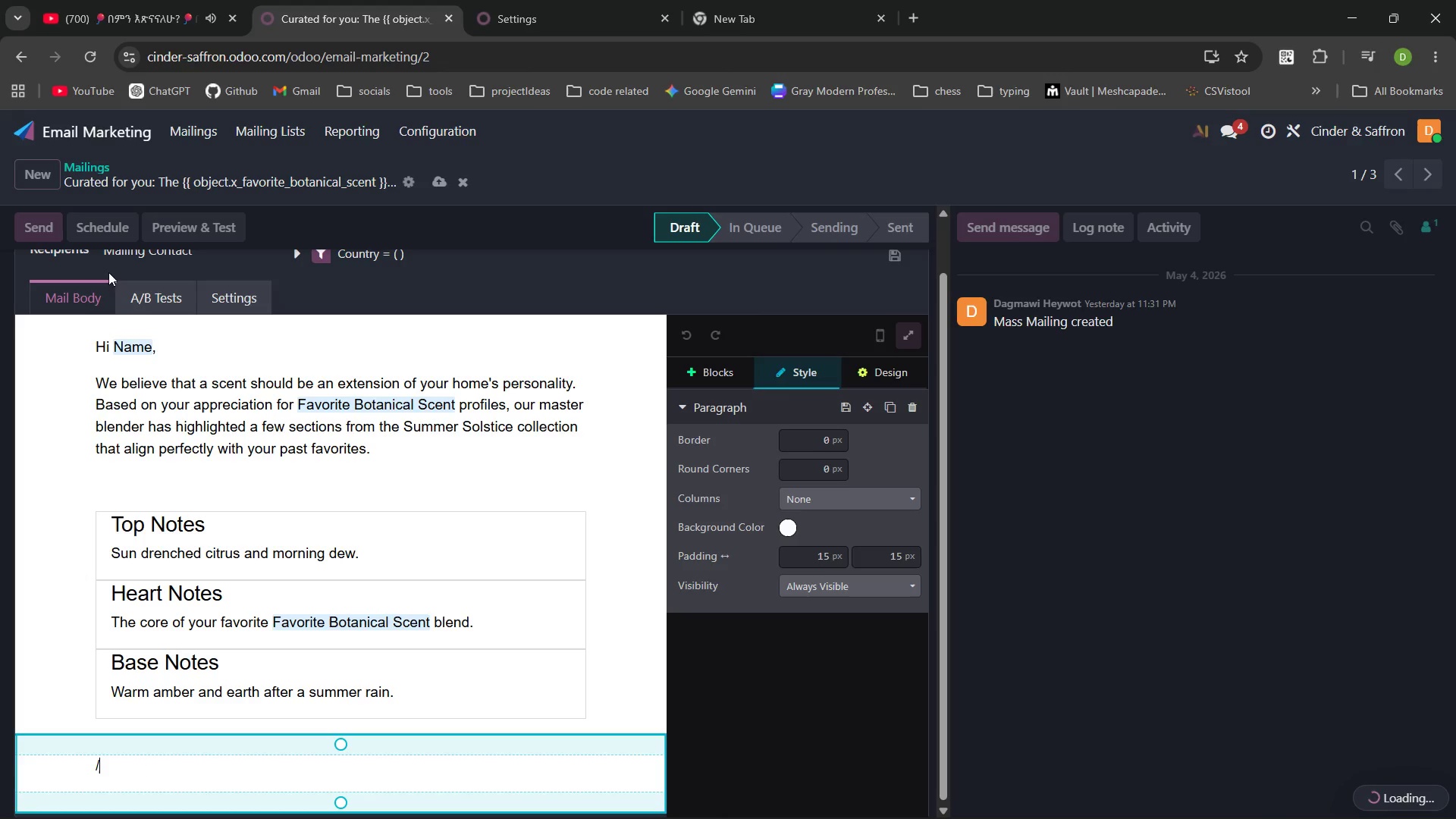 
left_click([29, 53])
 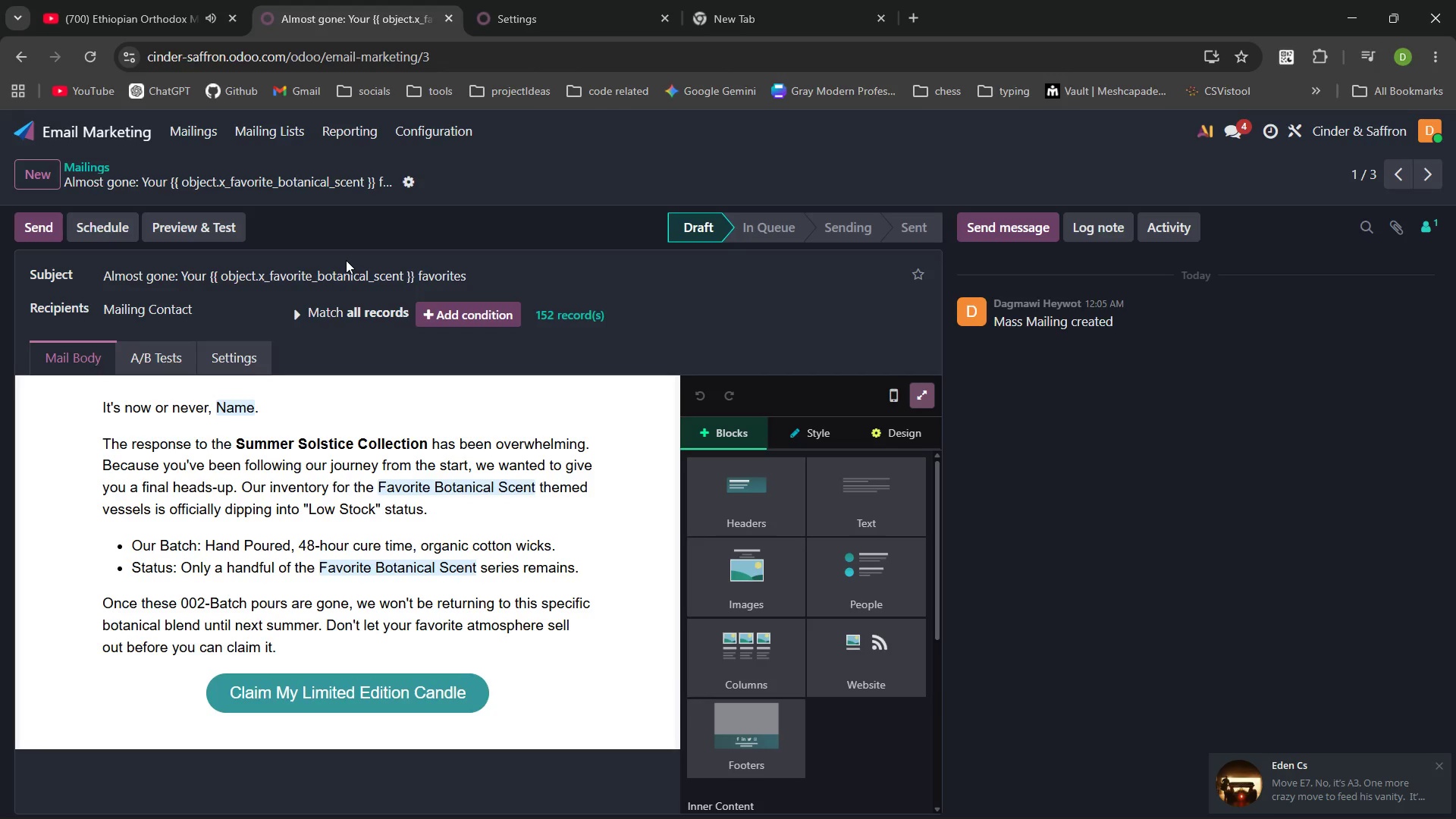 
wait(80.83)
 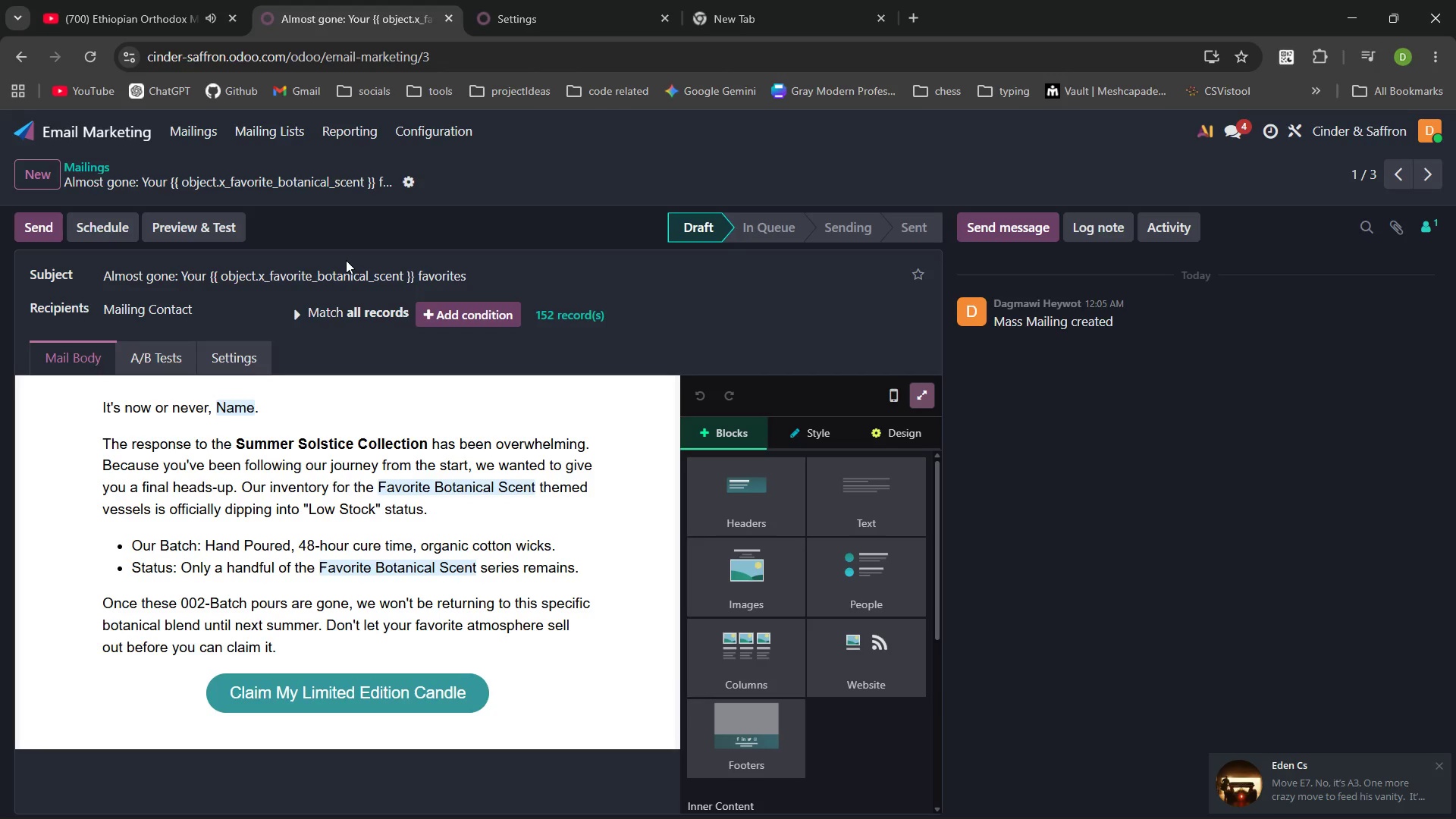 
left_click([913, 276])
 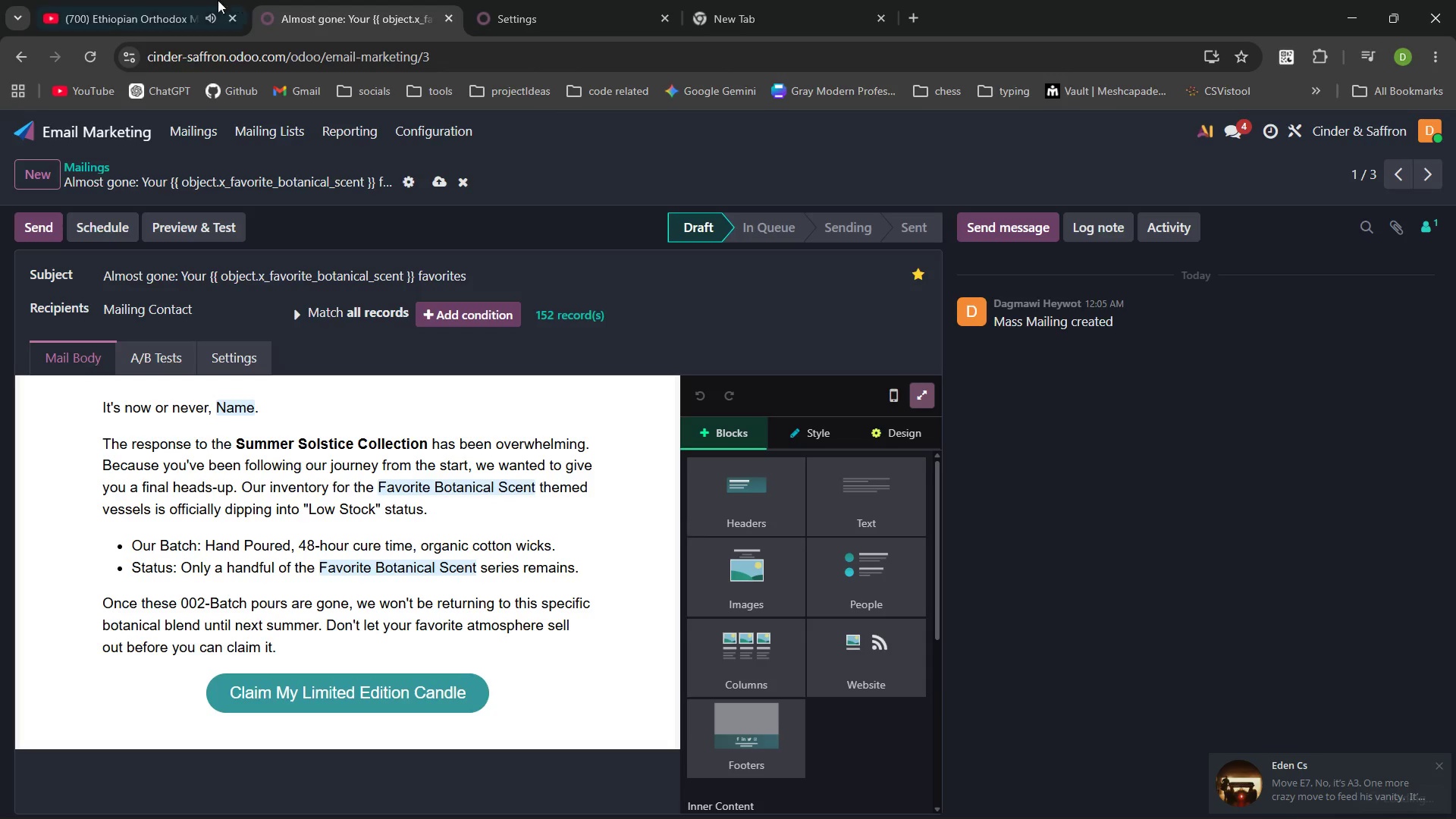 
left_click([162, 2])
 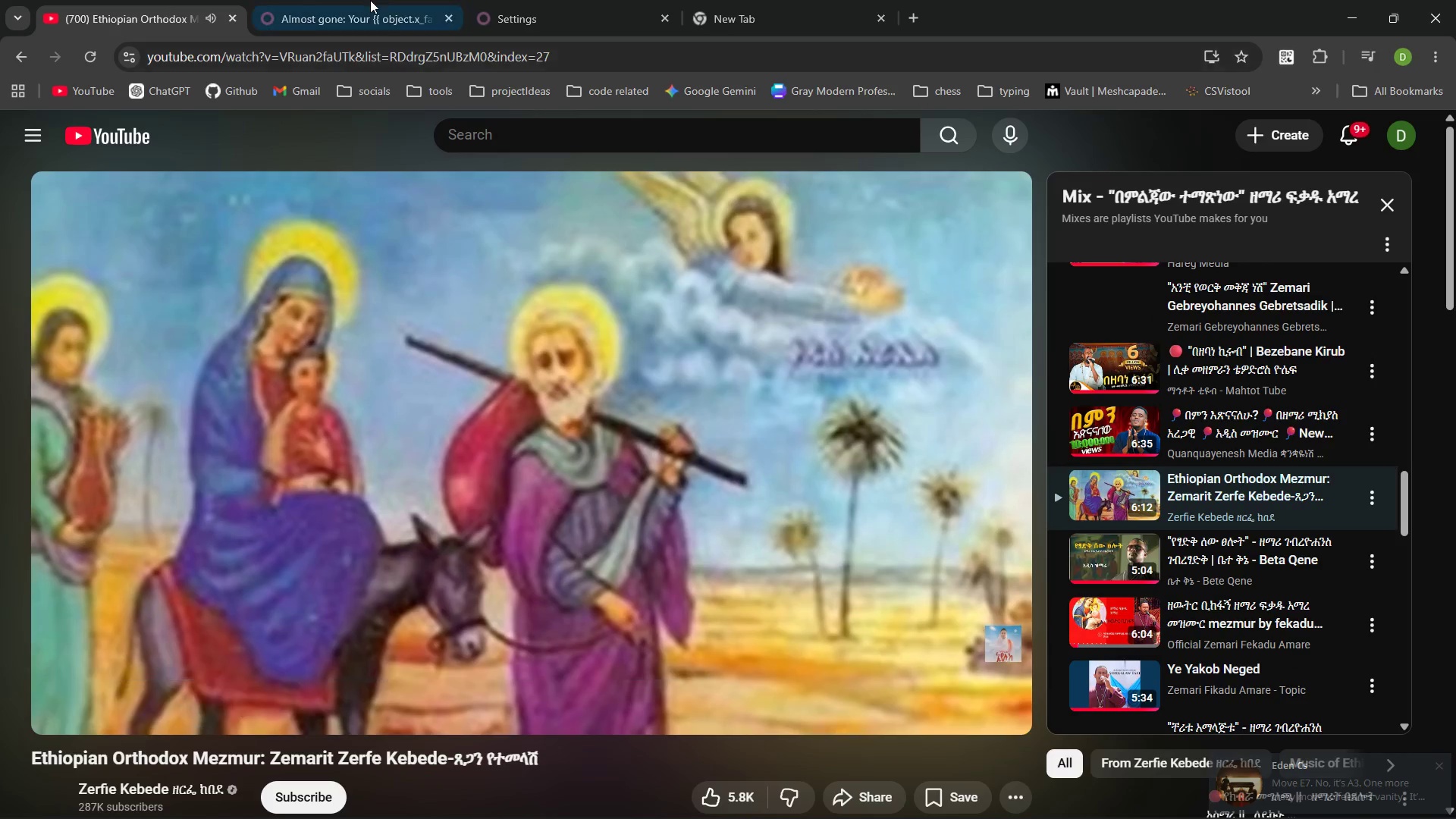 
left_click([370, 0])
 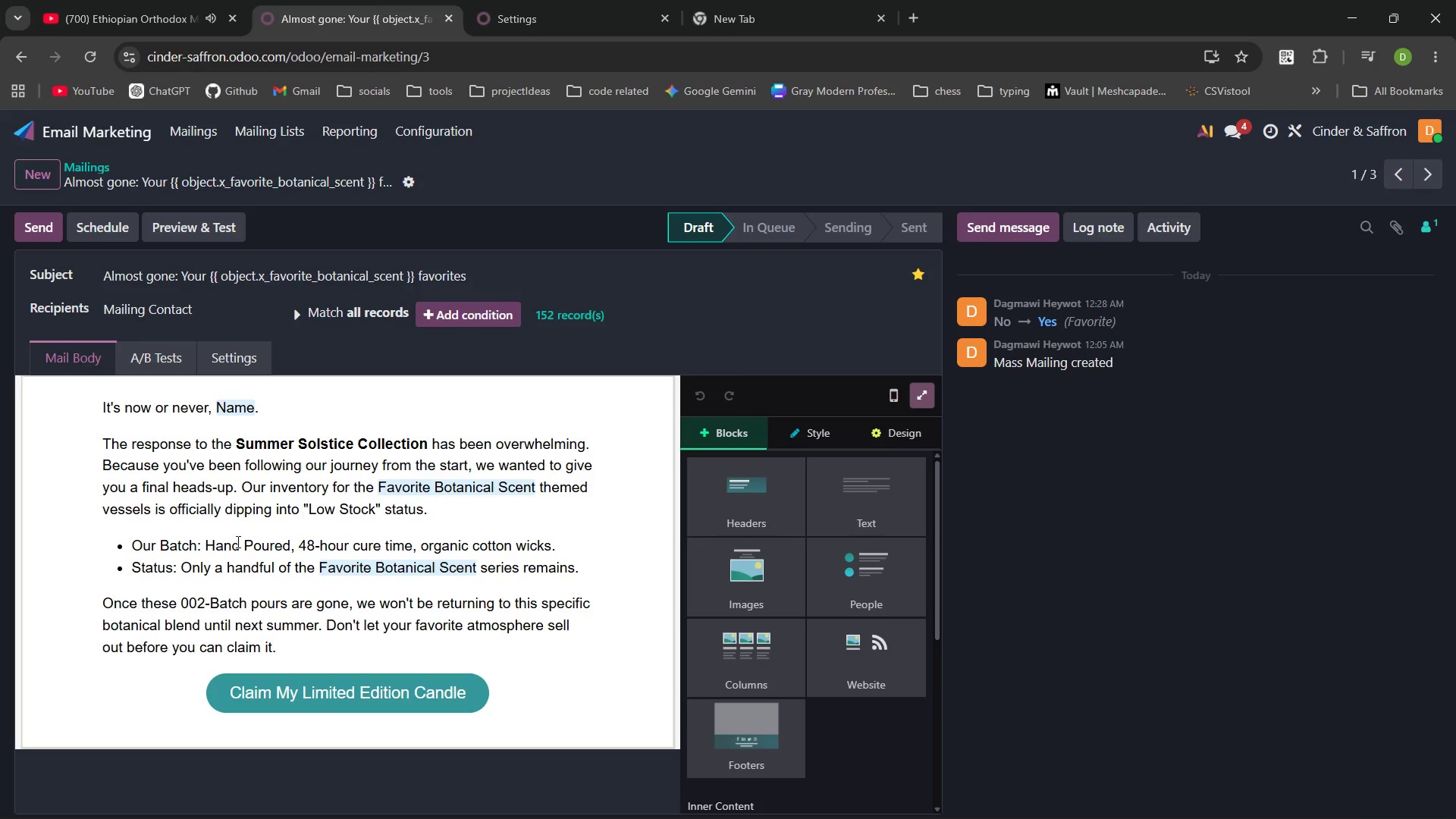 
left_click_drag(start_coordinate=[199, 546], to_coordinate=[133, 546])
 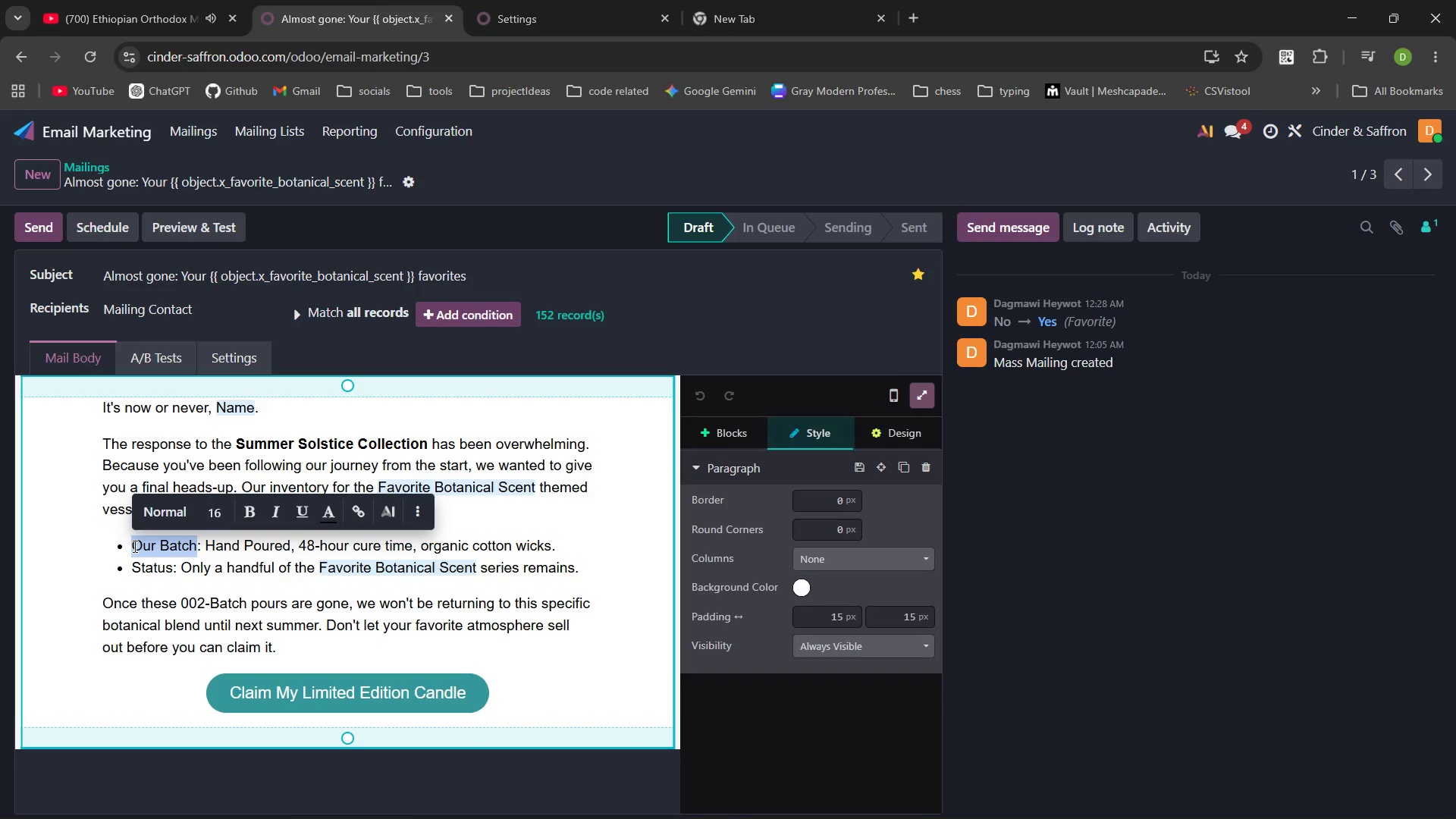 
key(Control+B)
 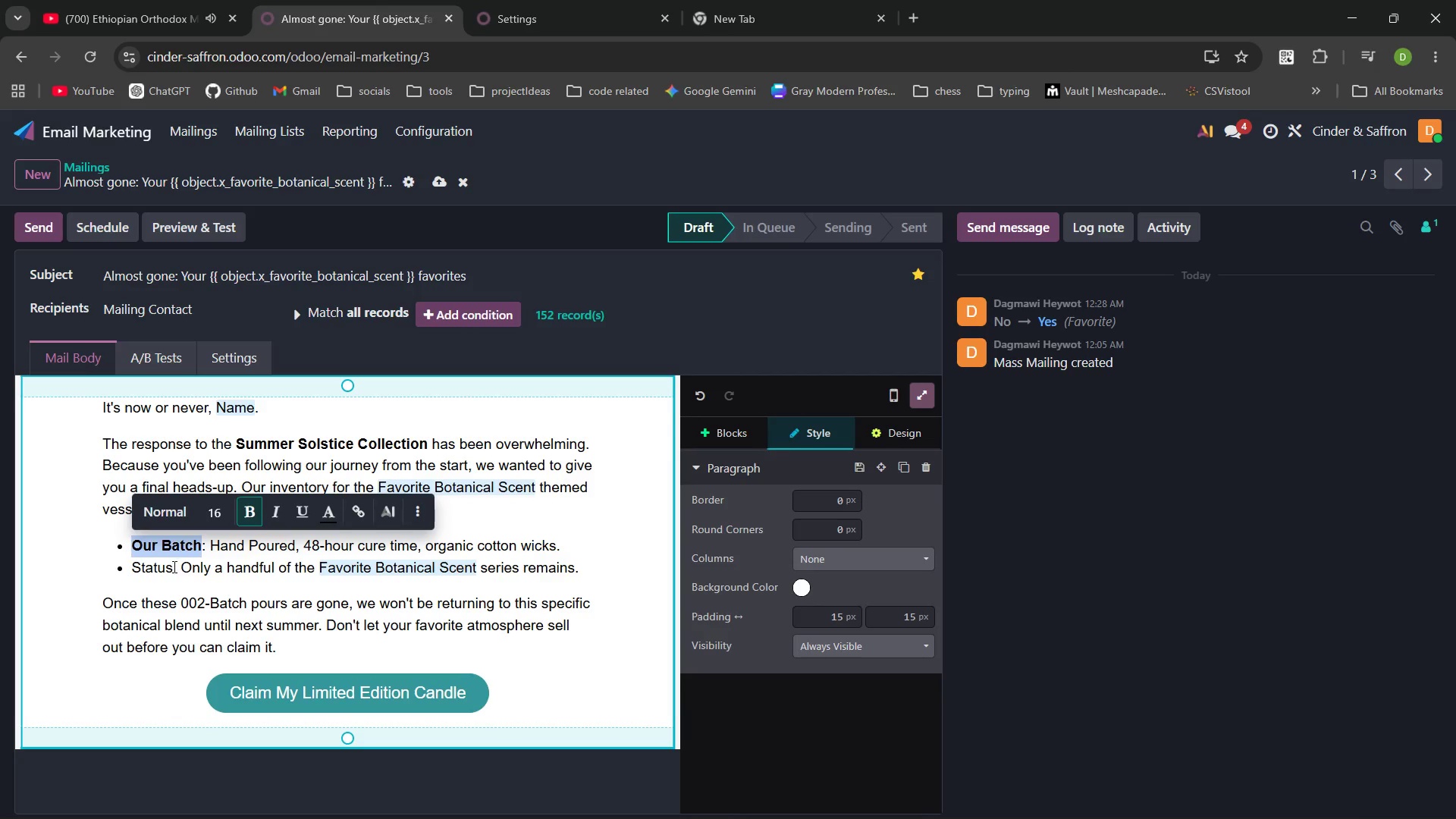 
left_click_drag(start_coordinate=[173, 566], to_coordinate=[131, 566])
 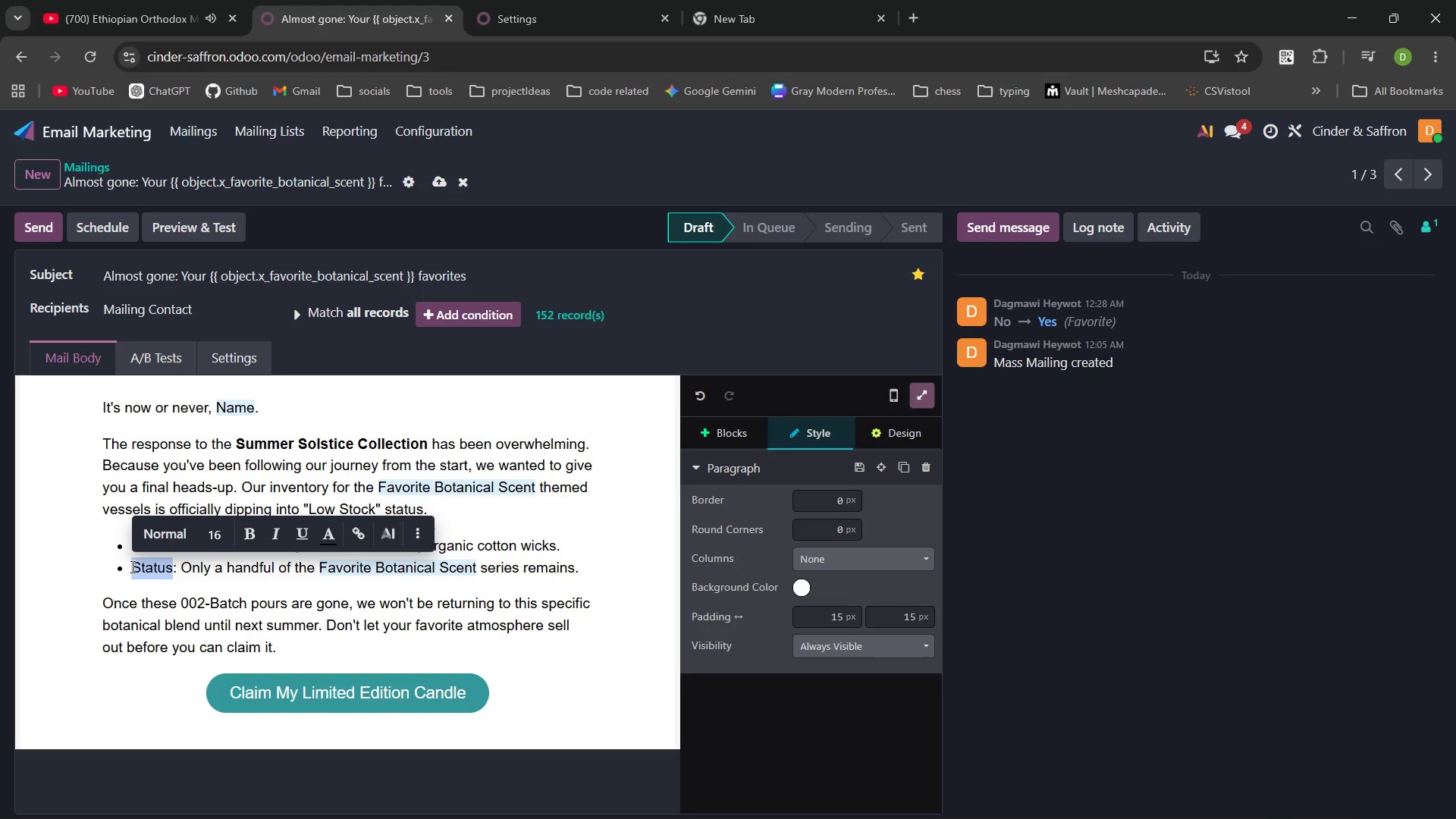 
key(Control+B)
 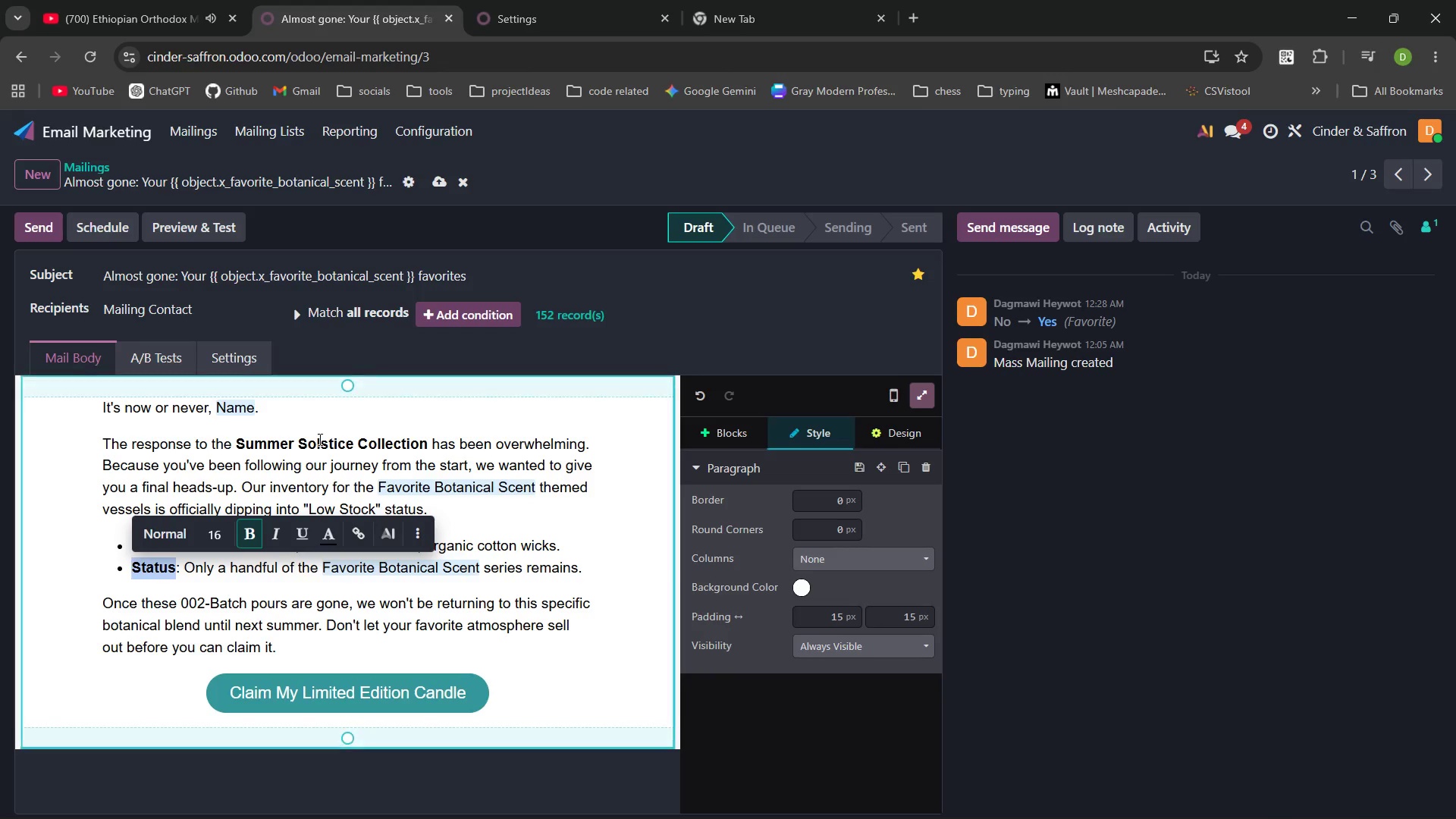 
left_click([320, 438])
 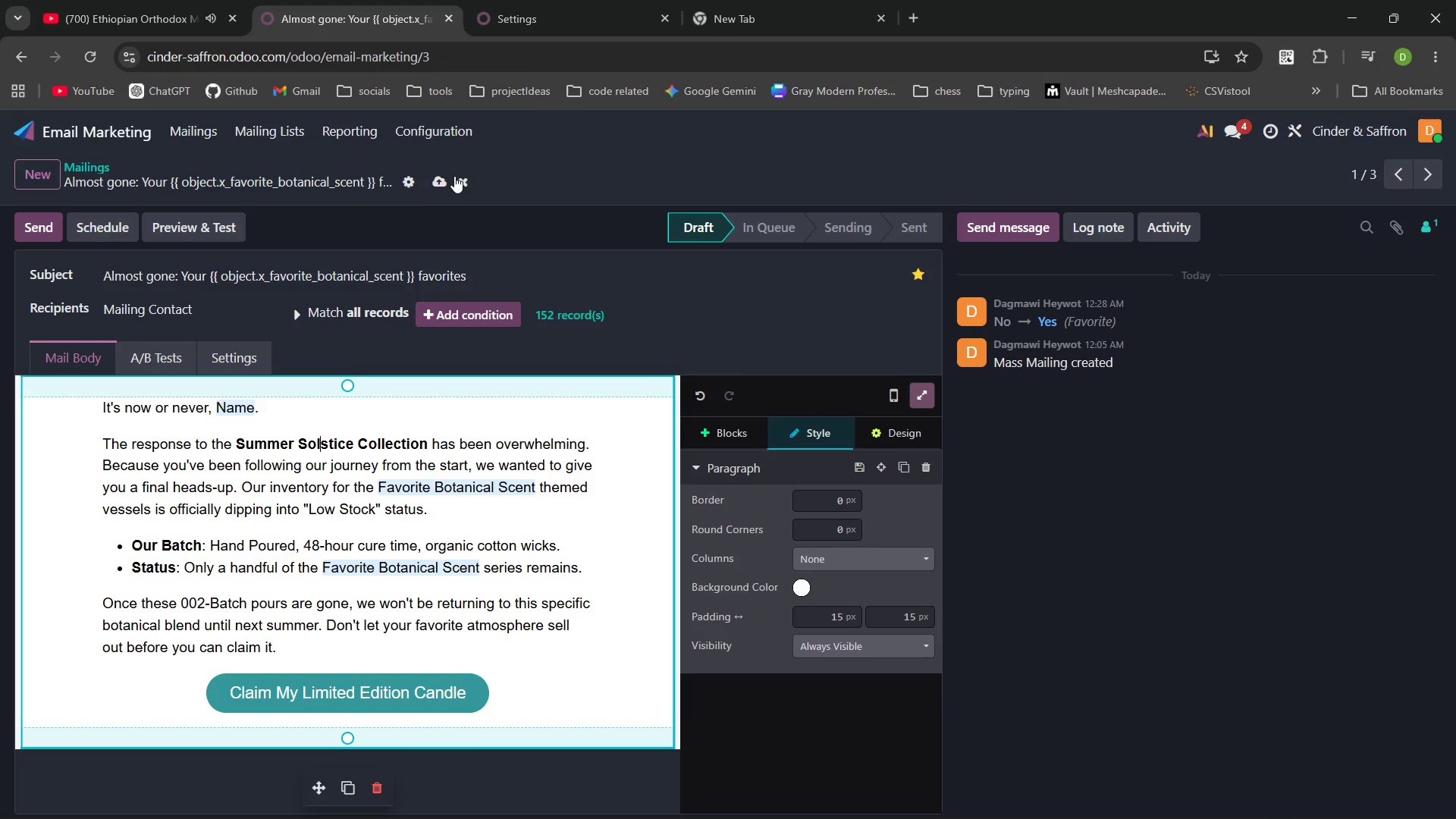 
left_click([439, 184])
 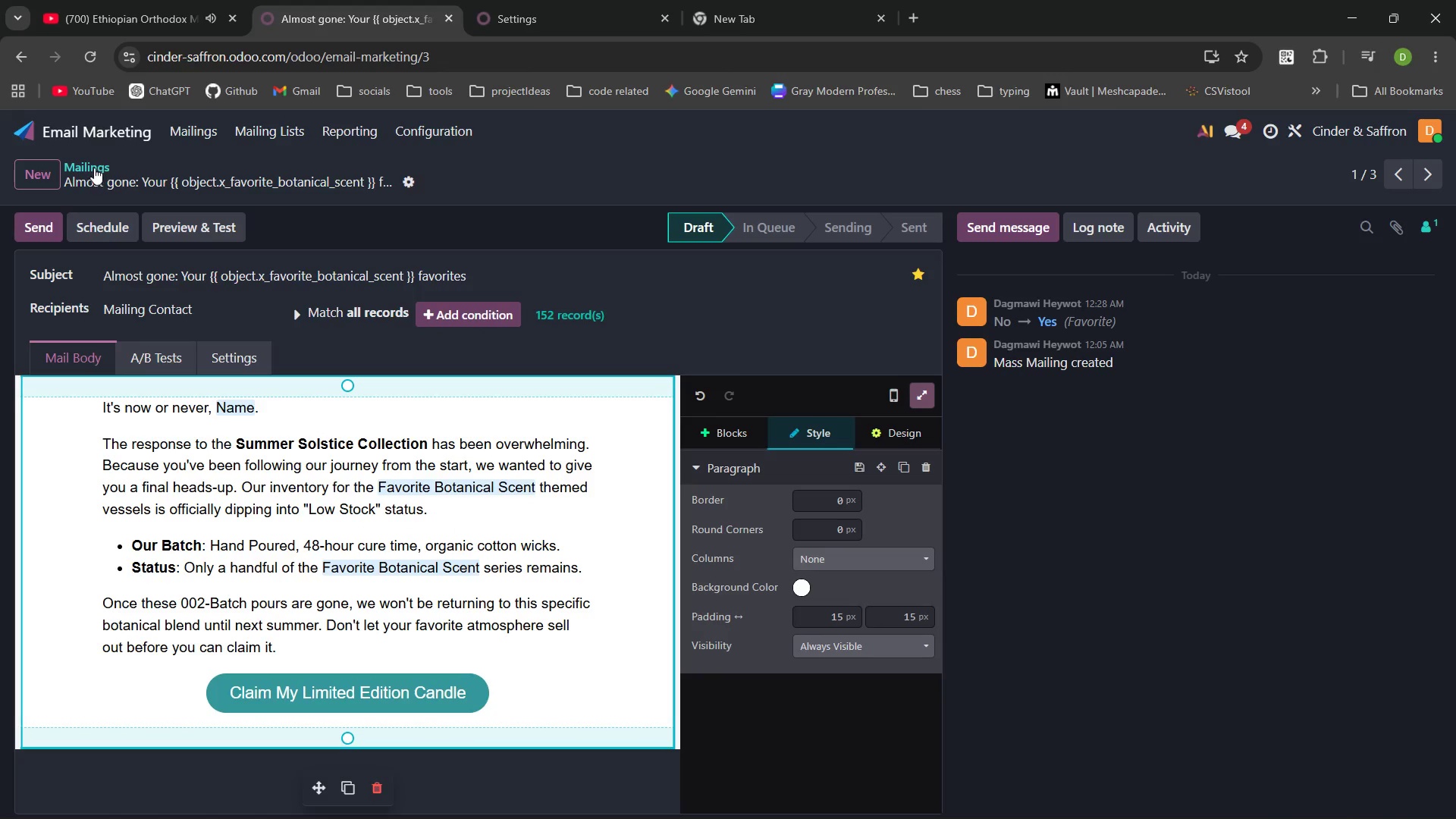 
wait(7.23)
 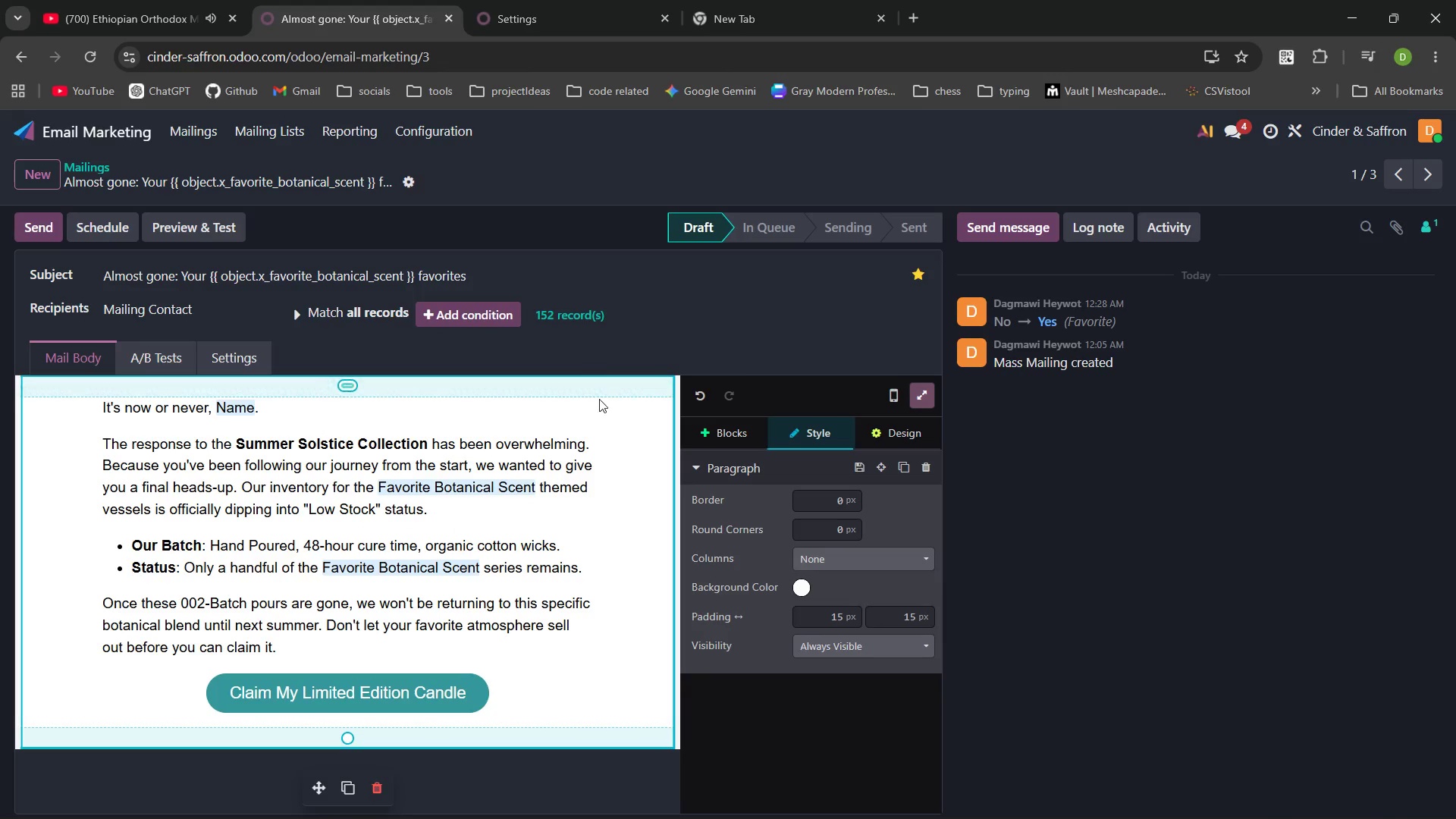 
left_click([94, 168])
 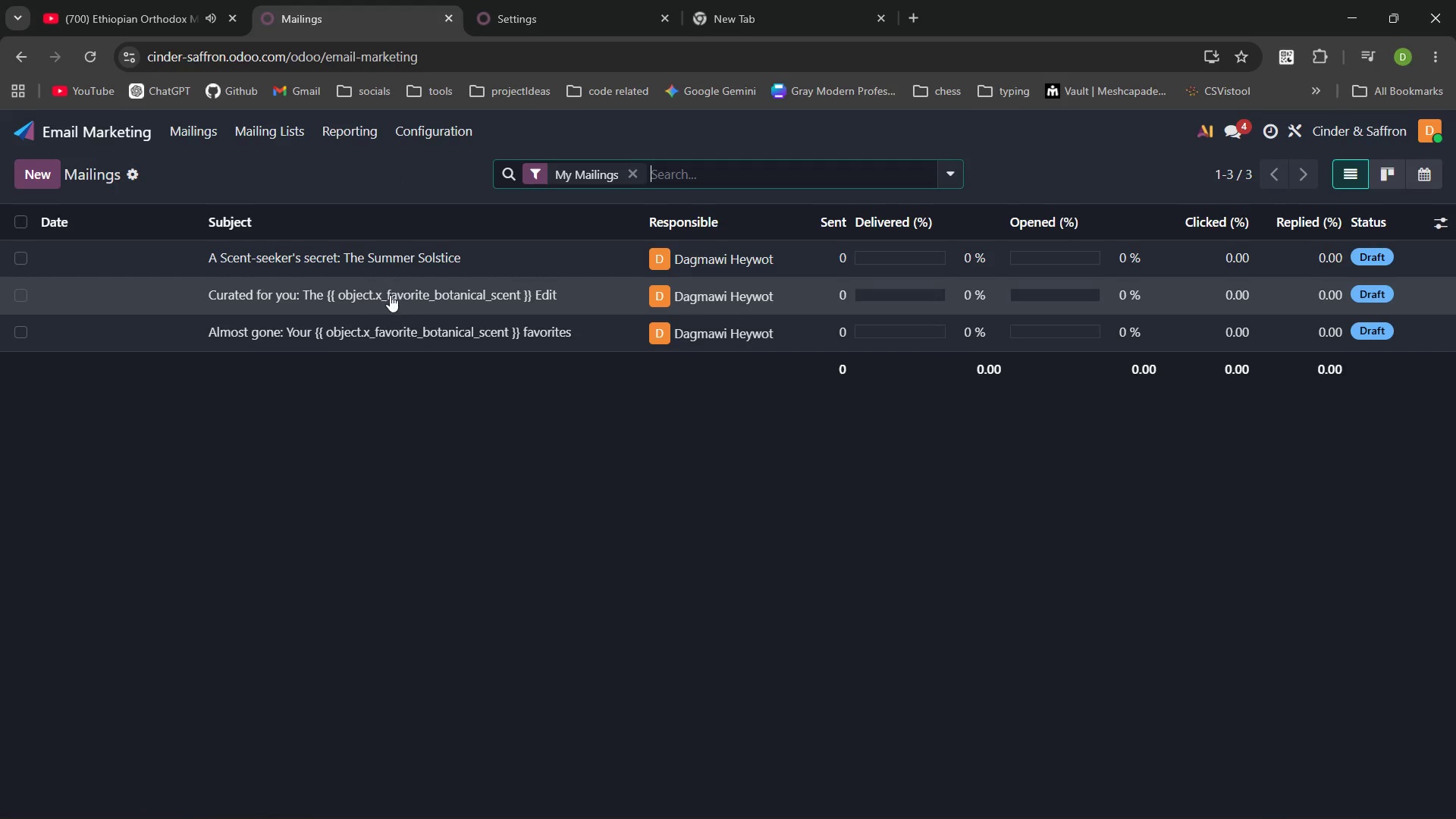 
left_click([374, 295])
 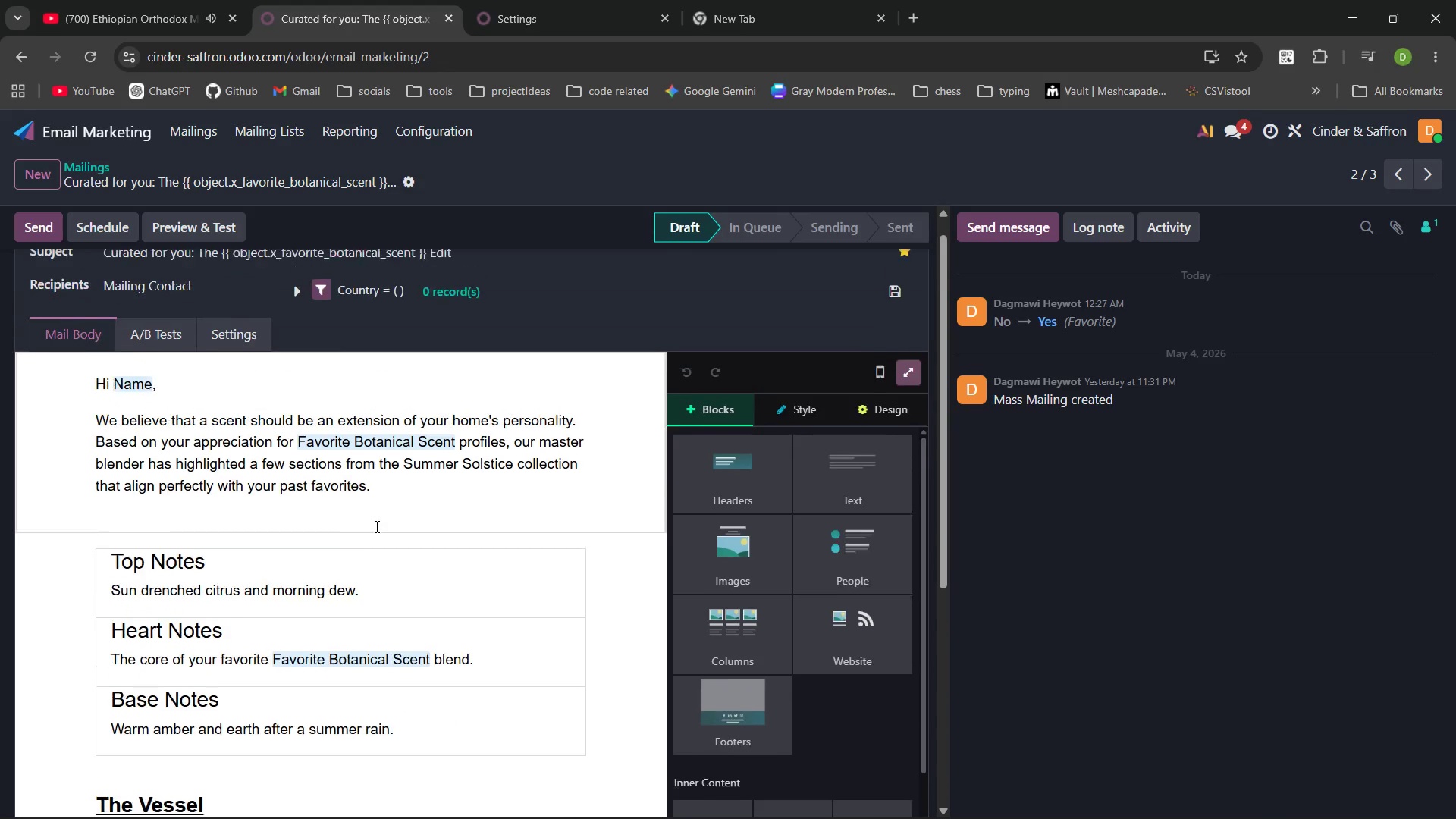 
wait(9.95)
 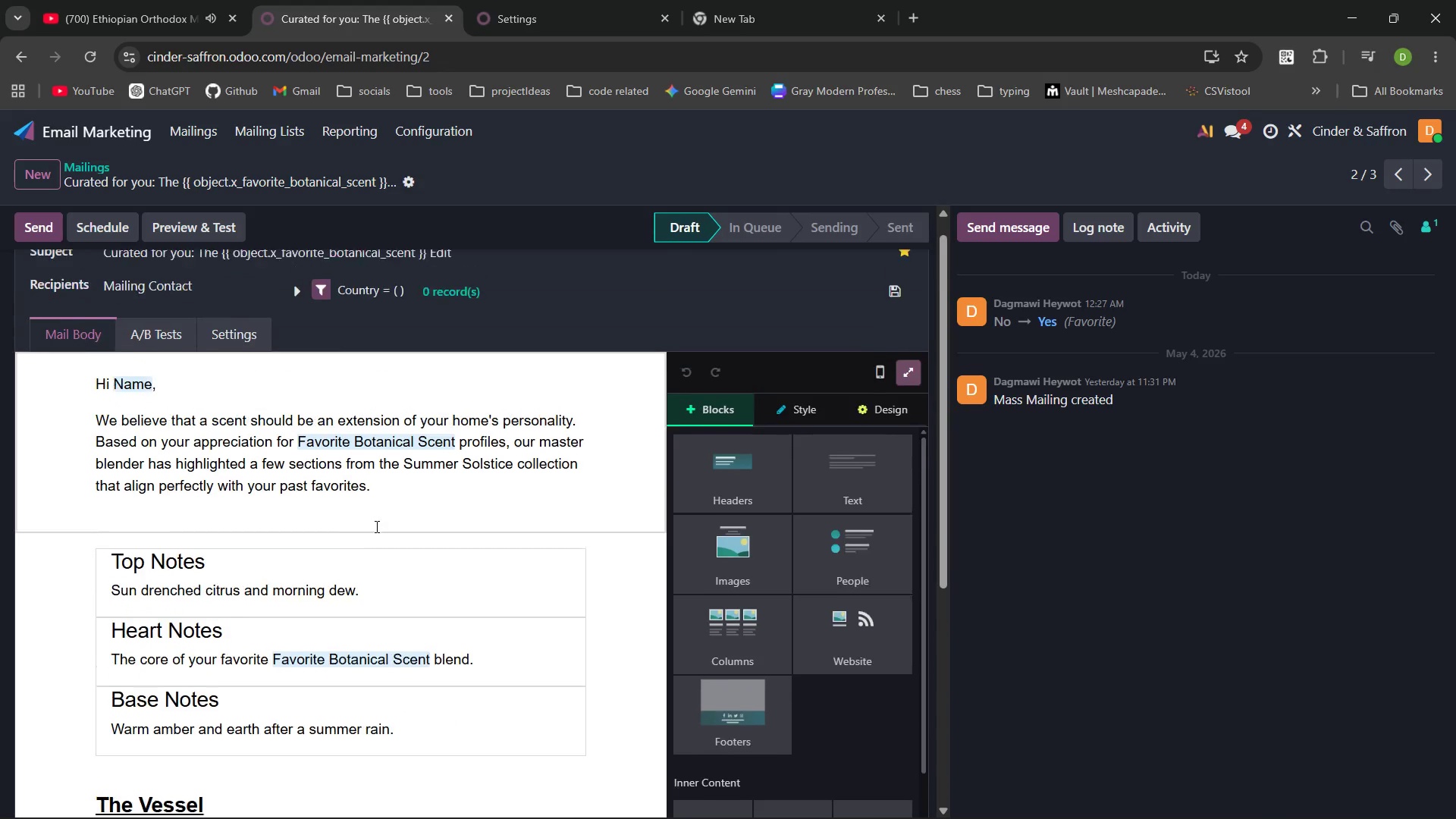 
left_click([96, 160])
 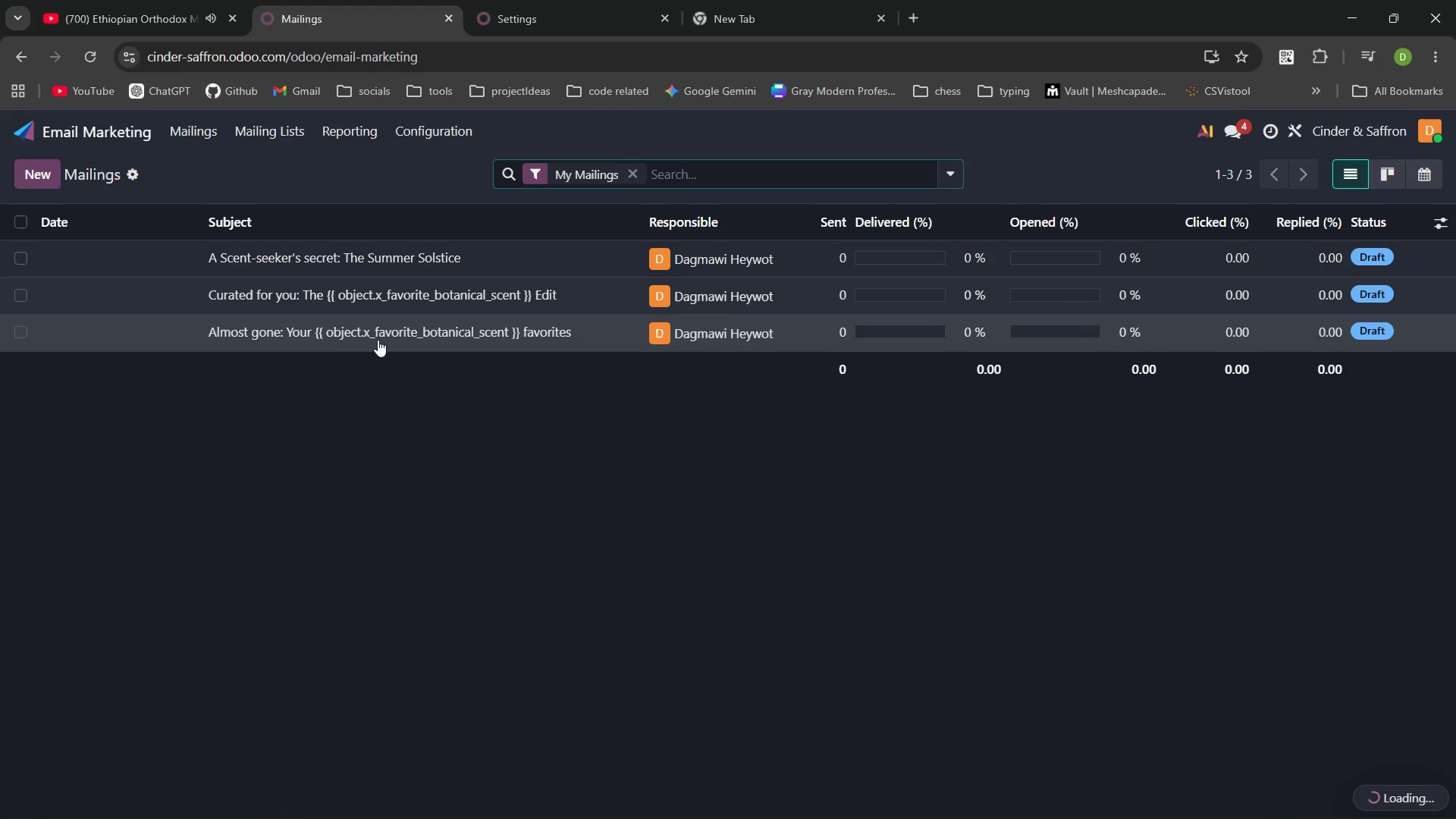 
left_click([371, 336])
 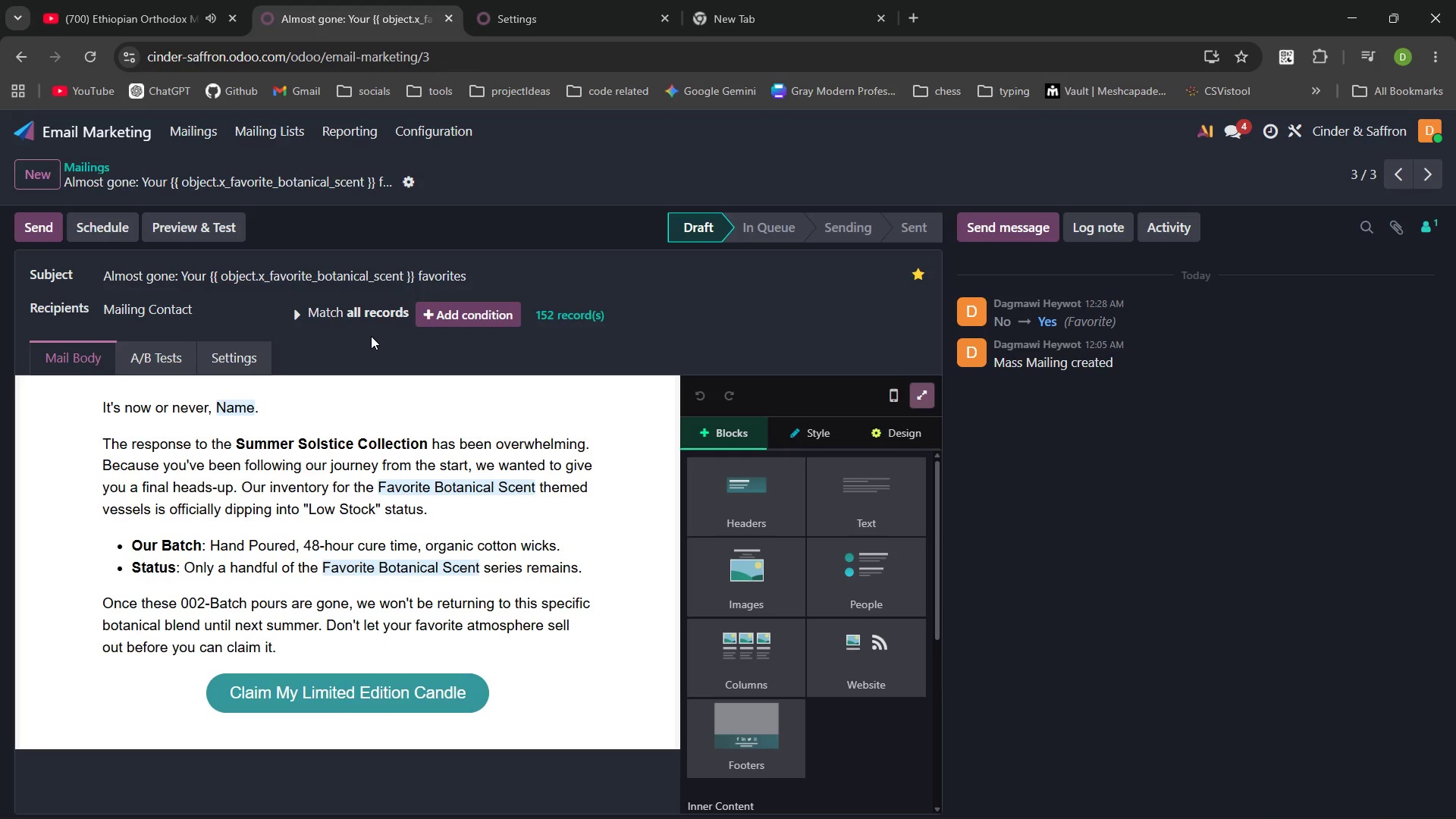 
wait(6.5)
 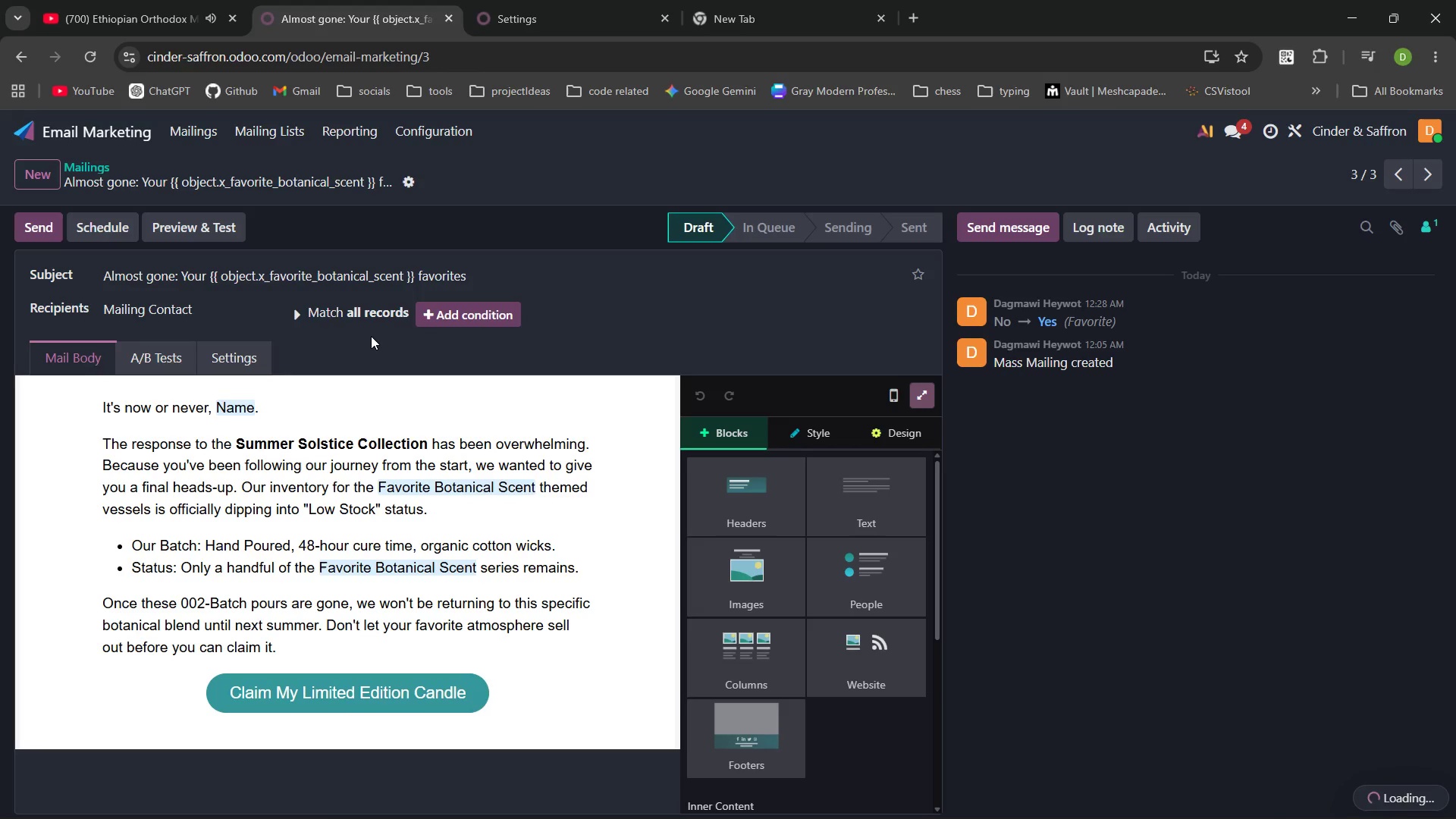 
left_click([97, 162])
 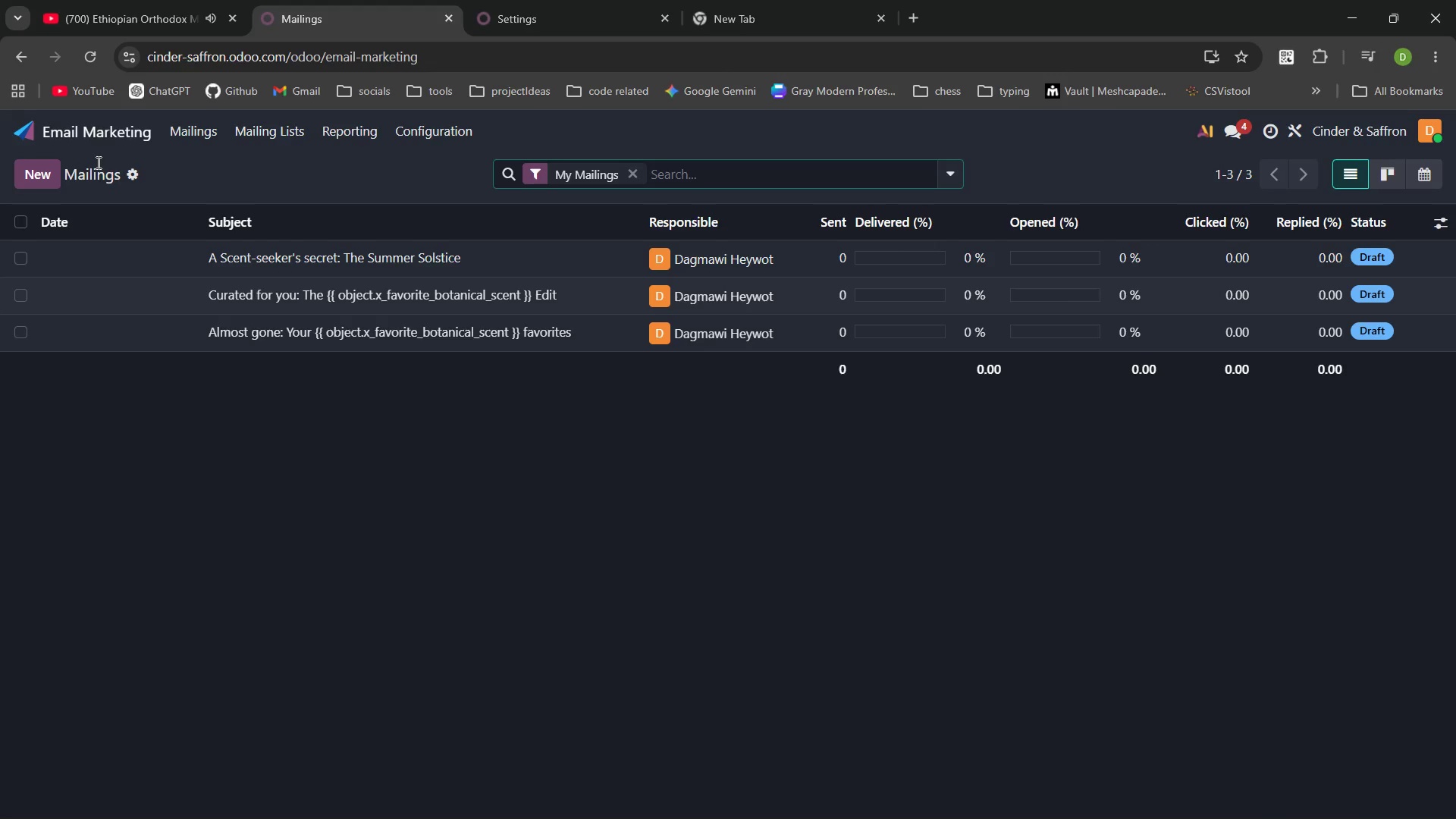 
wait(167.27)
 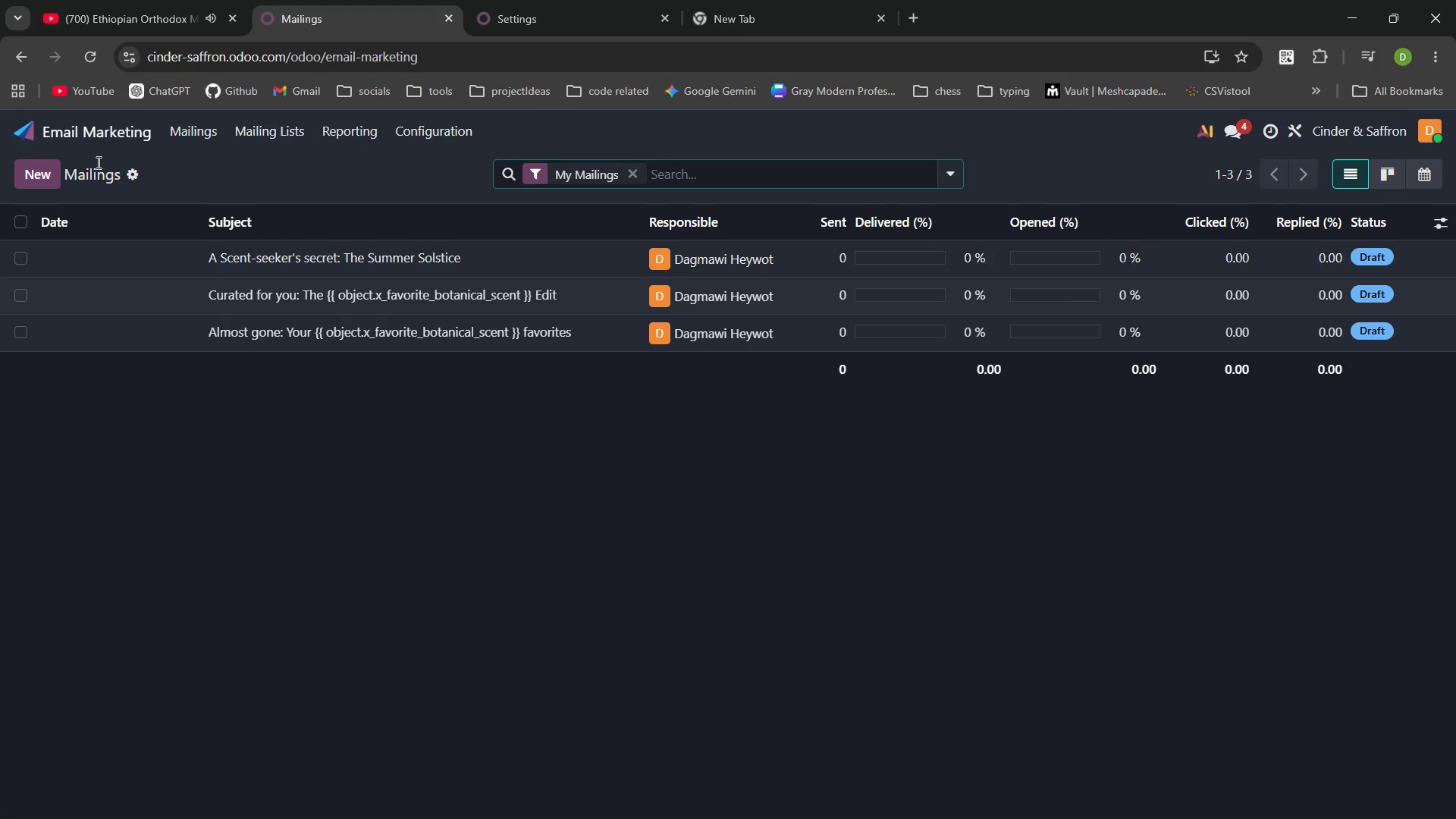 
left_click([44, 175])
 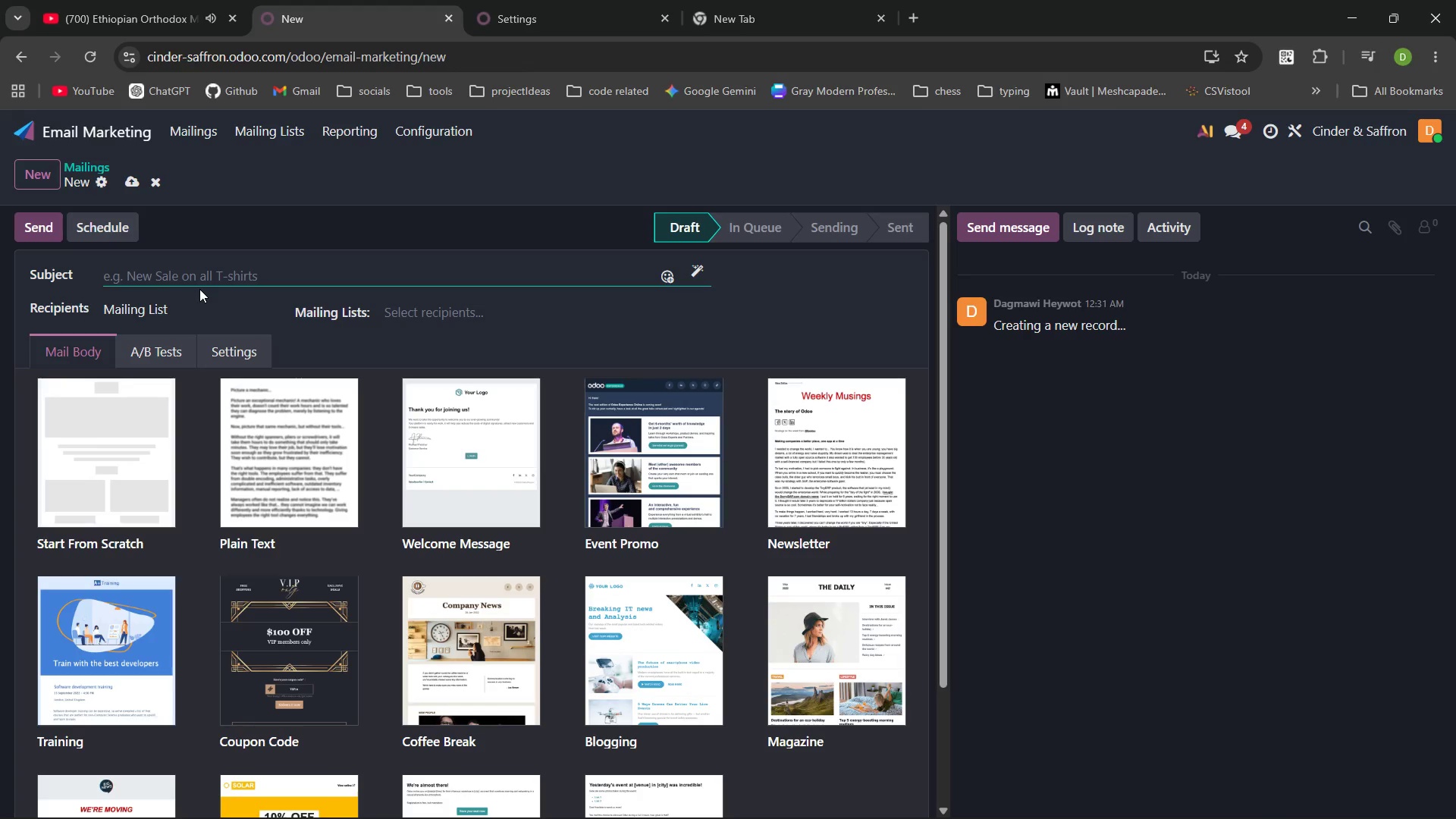 
wait(92.47)
 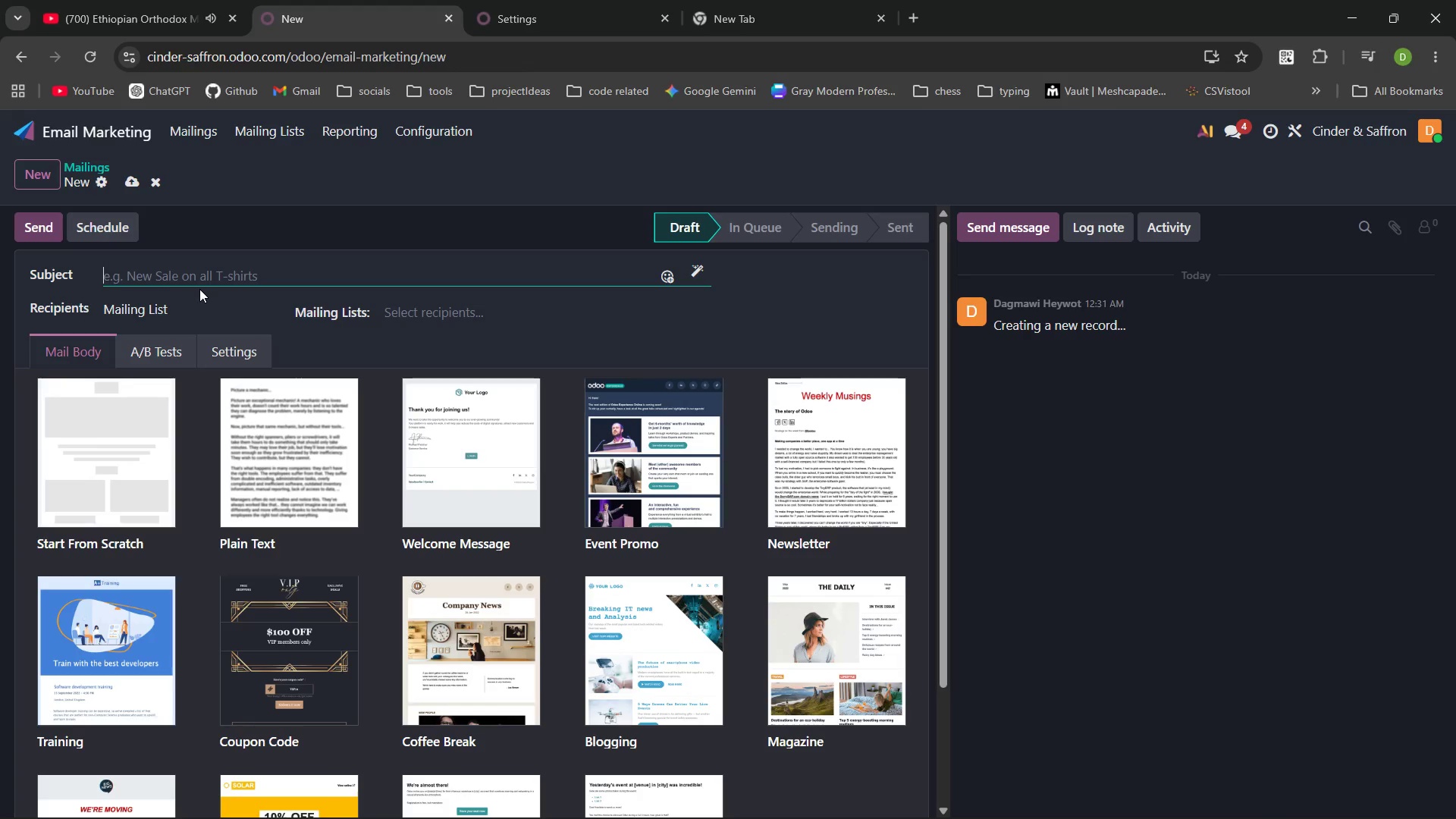 
type(A litle someti)
 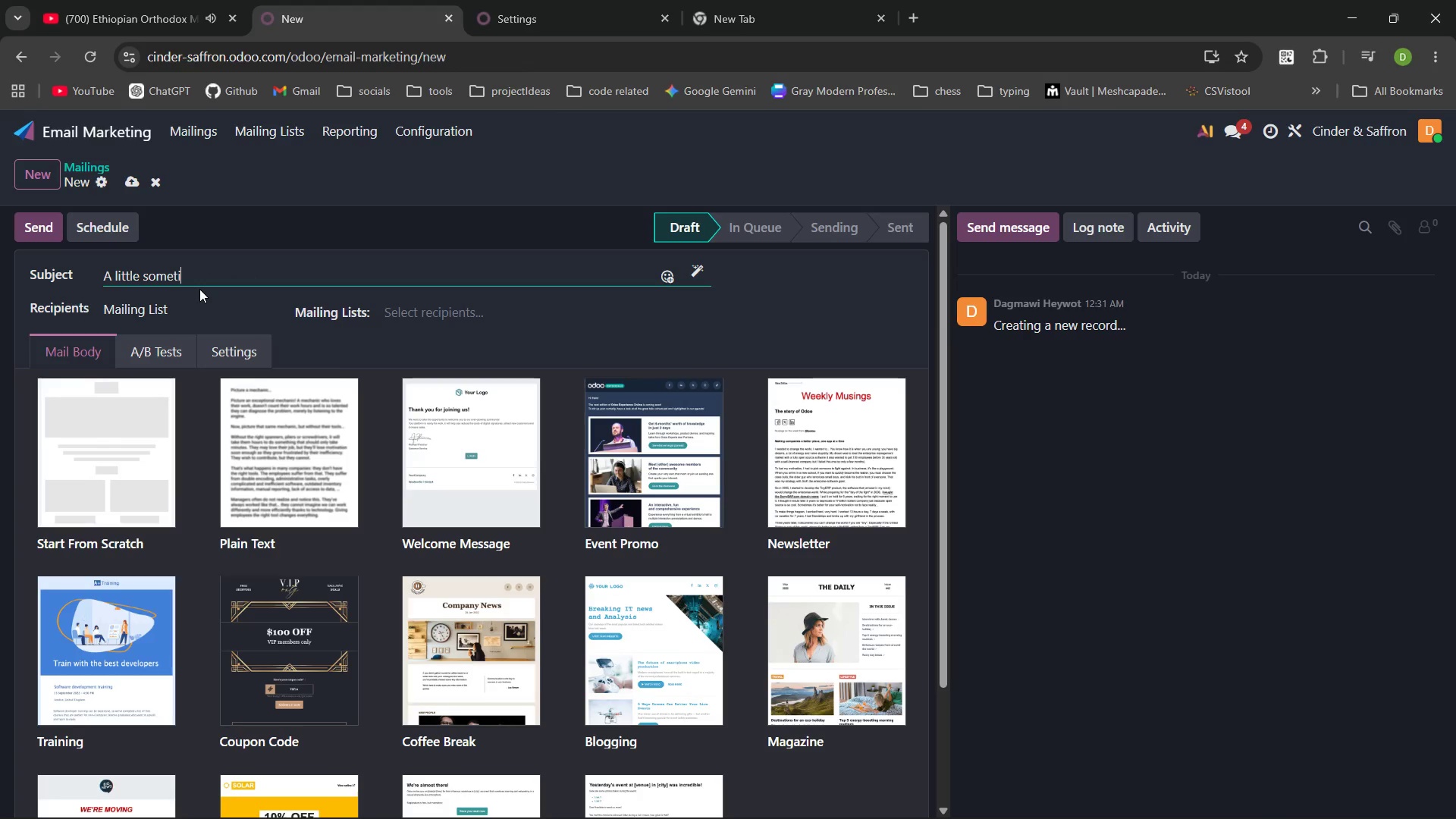 
key(Control+Backspace)
 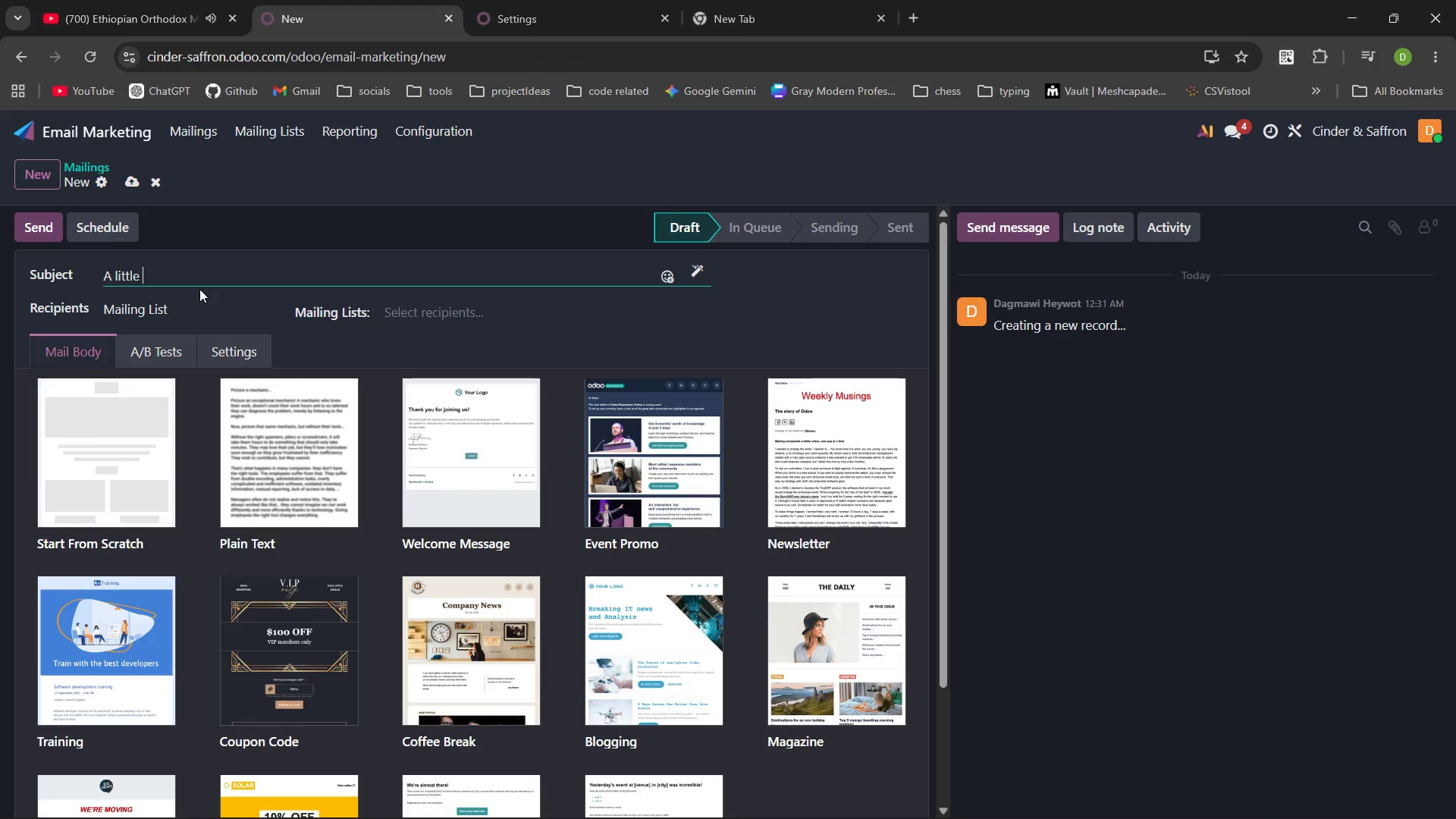 
type(something )
 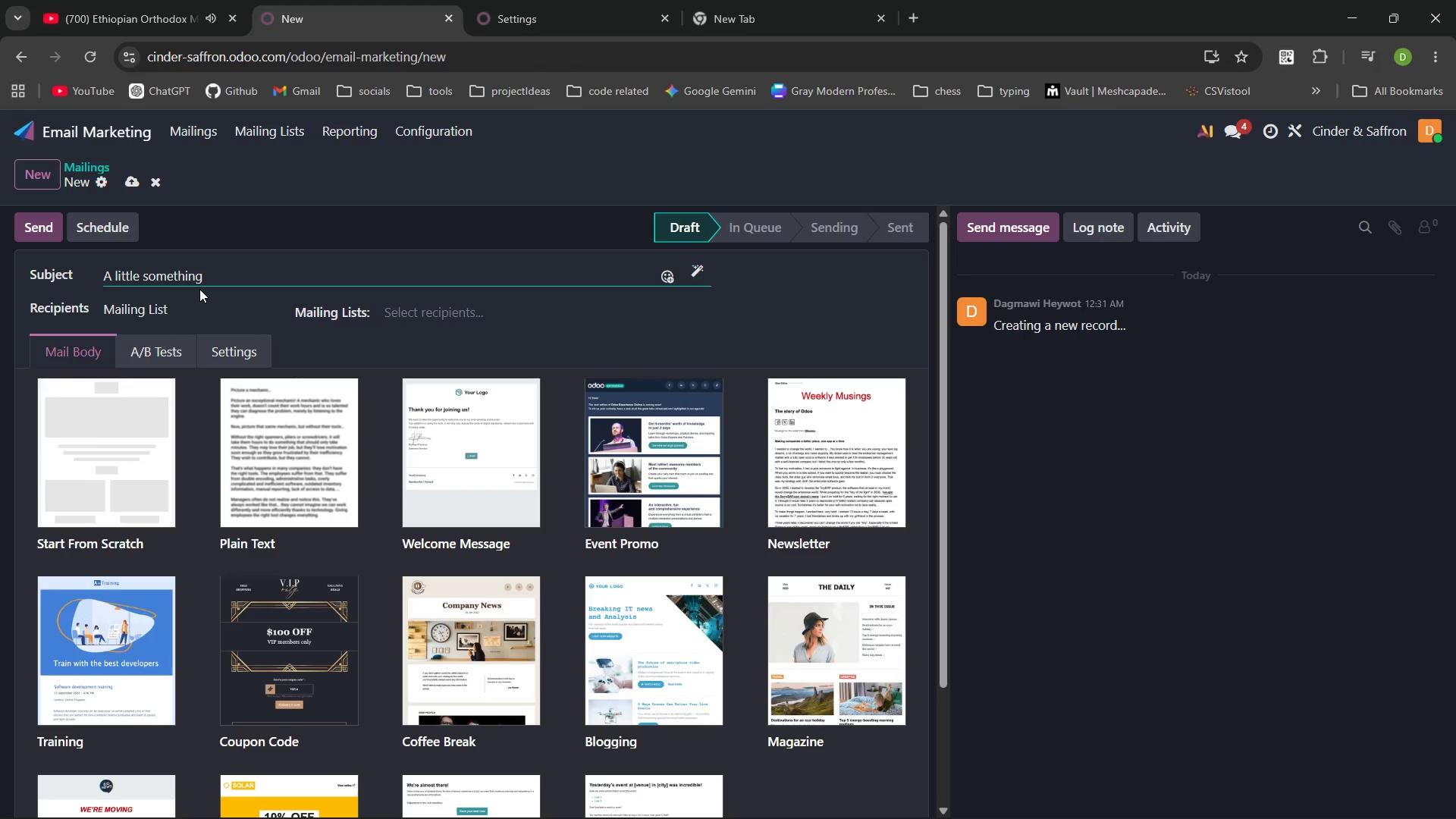 
type(to brigher)
key(Backspace)
type(n you day ... )
 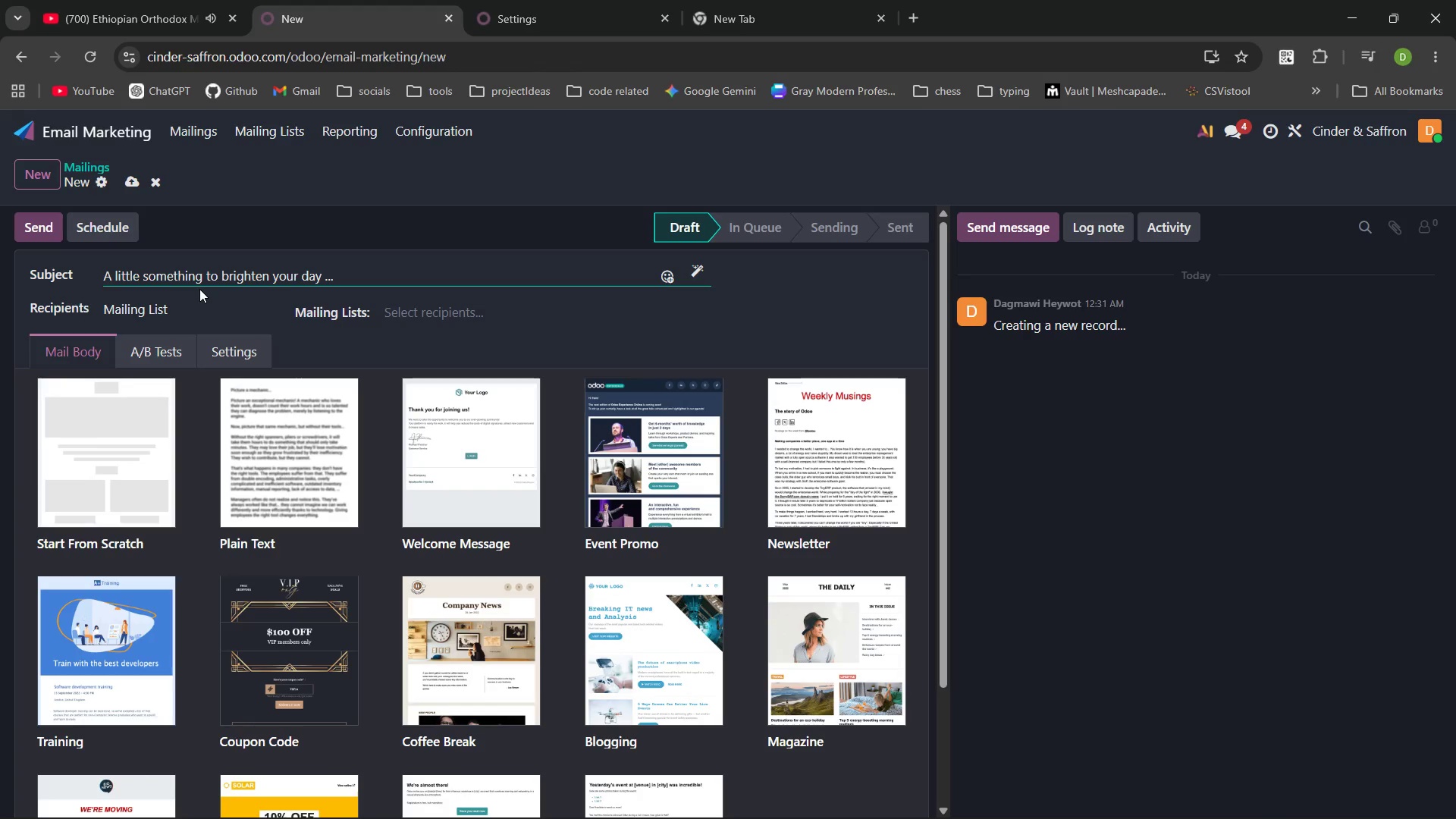 
hold_key(key=R, duration=19.86)
 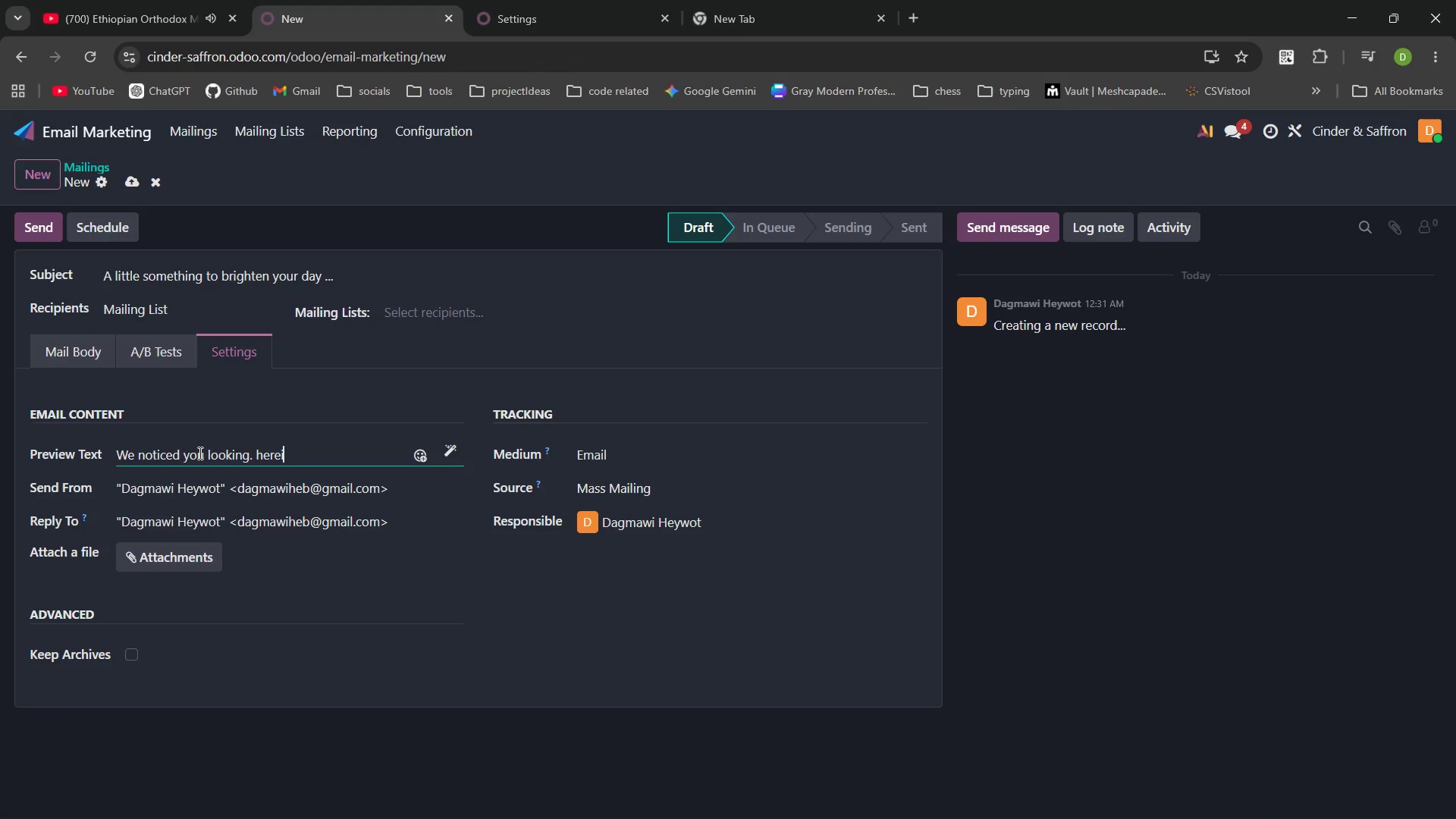 
left_click([233, 345])
 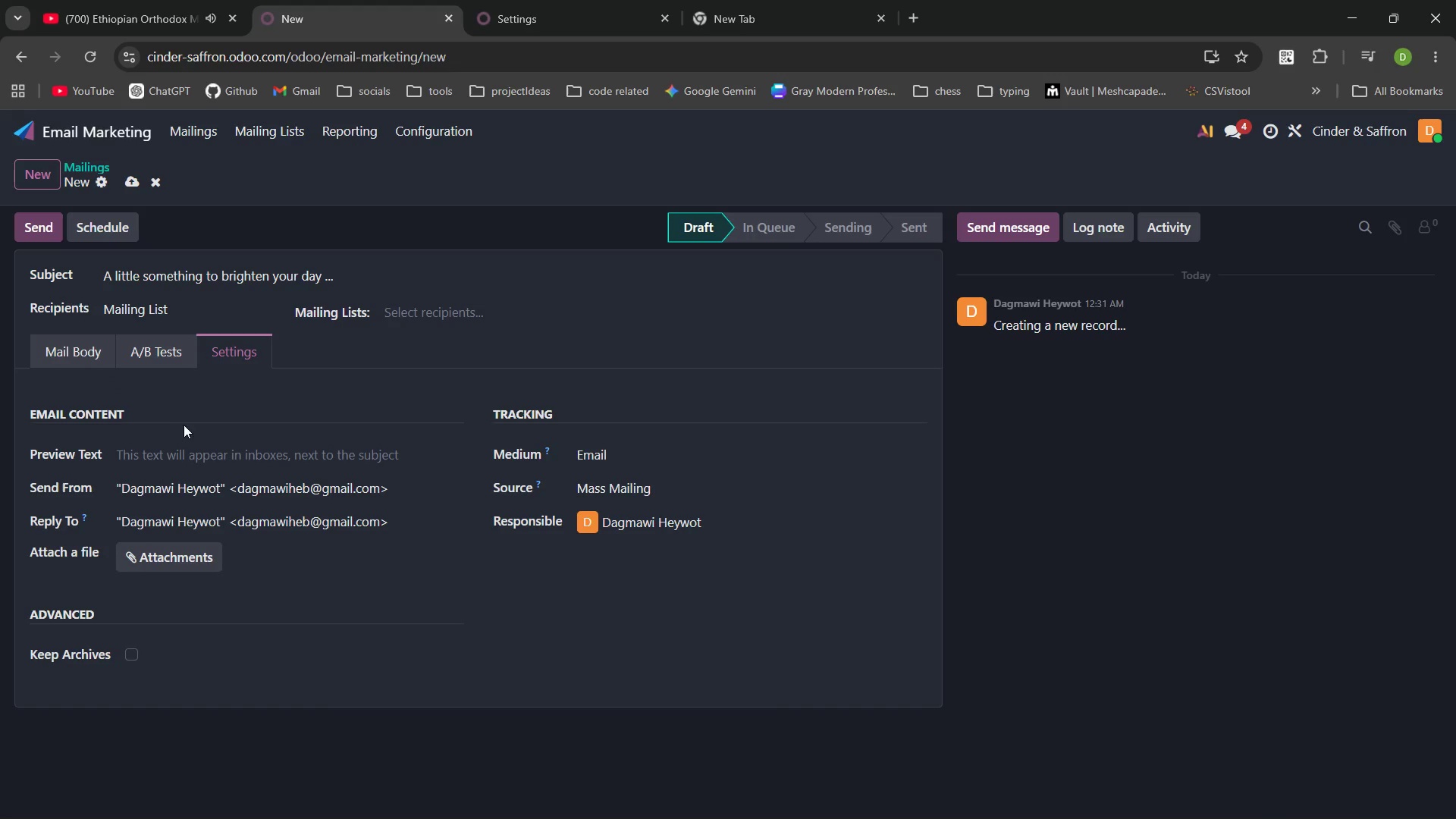 
left_click([199, 453])
 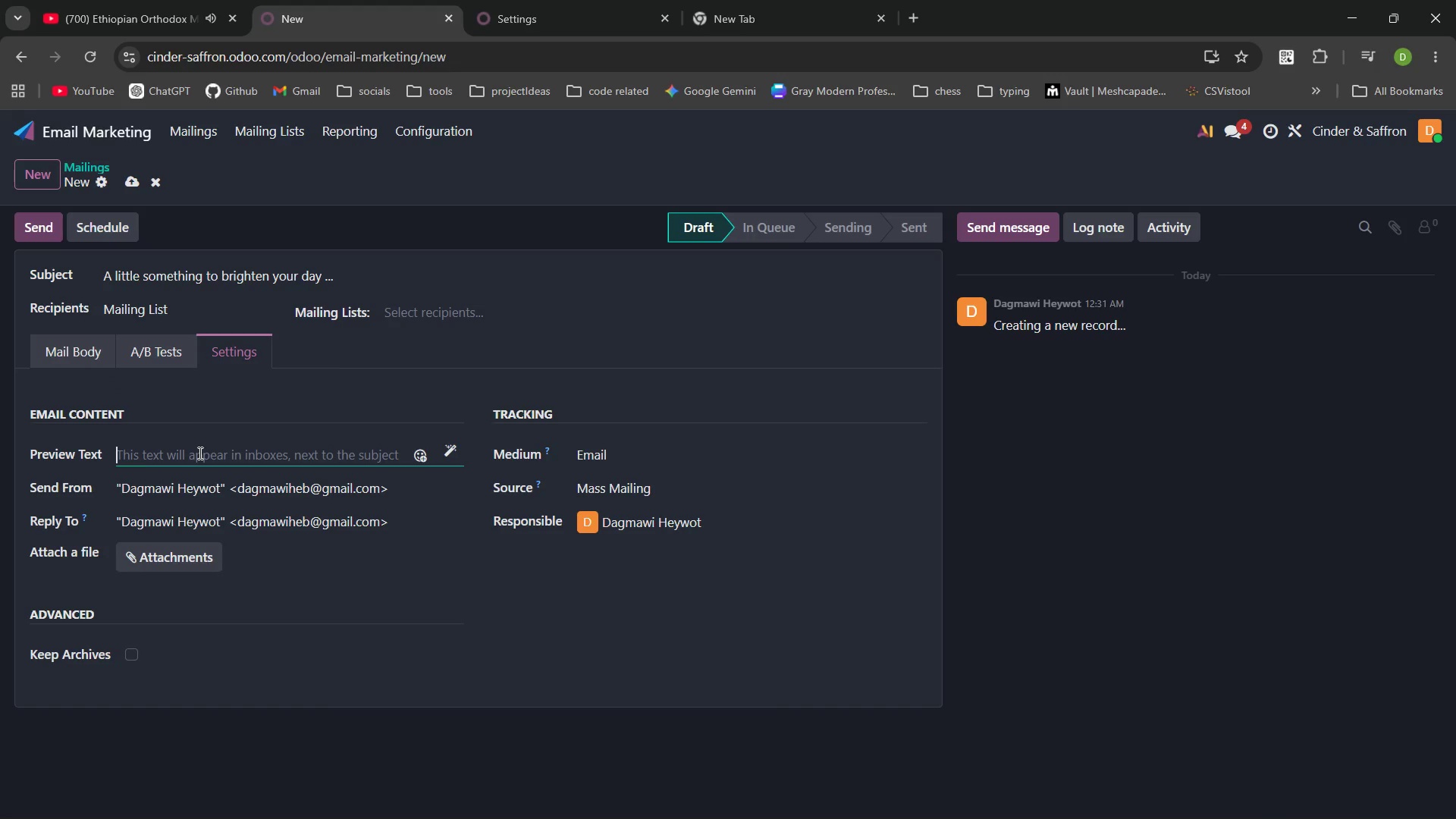 
type(We noticd you ooking. heei)
 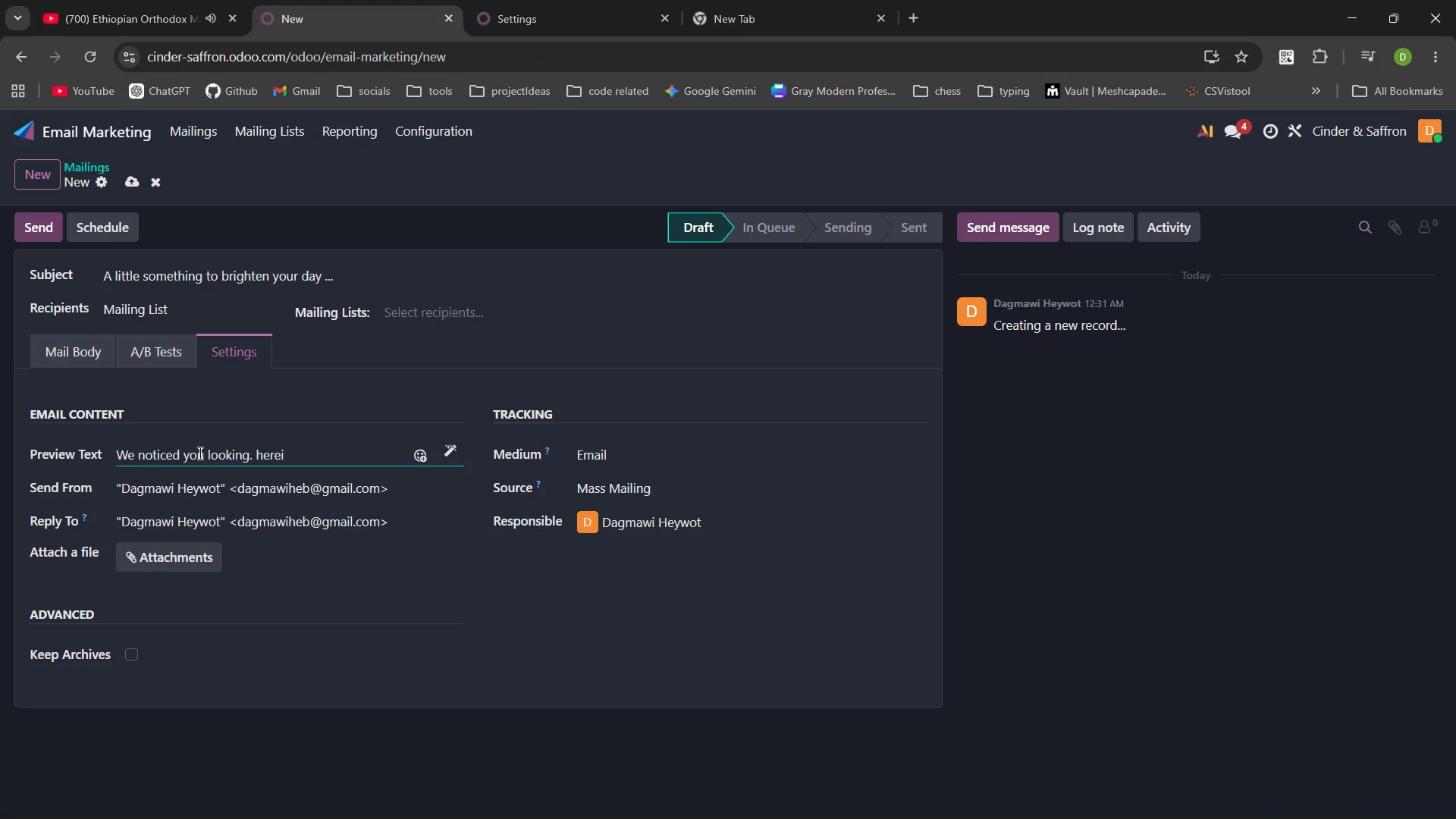 
key(Control+ControlLeft)
 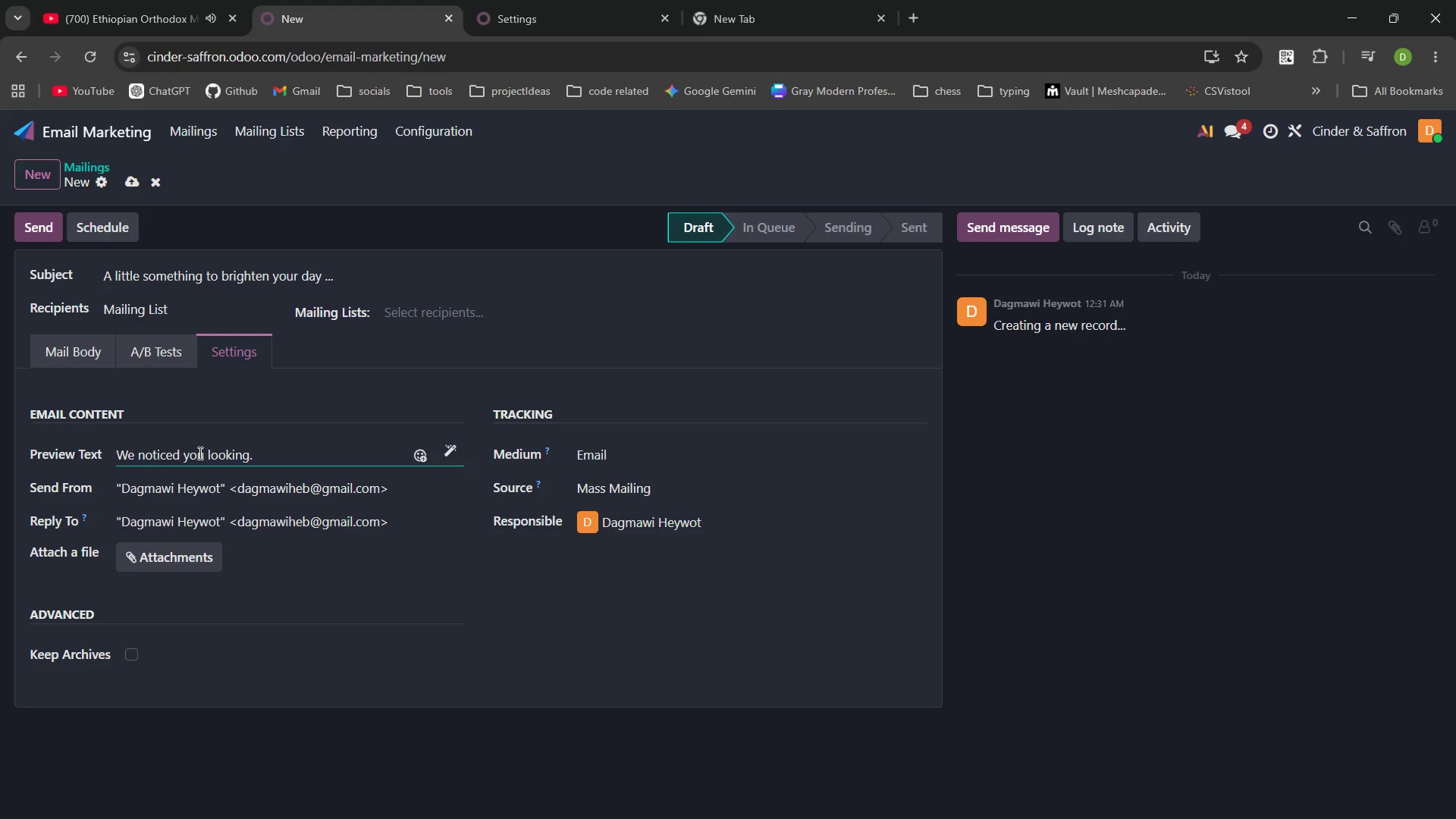 
key(Control+Backspace)
 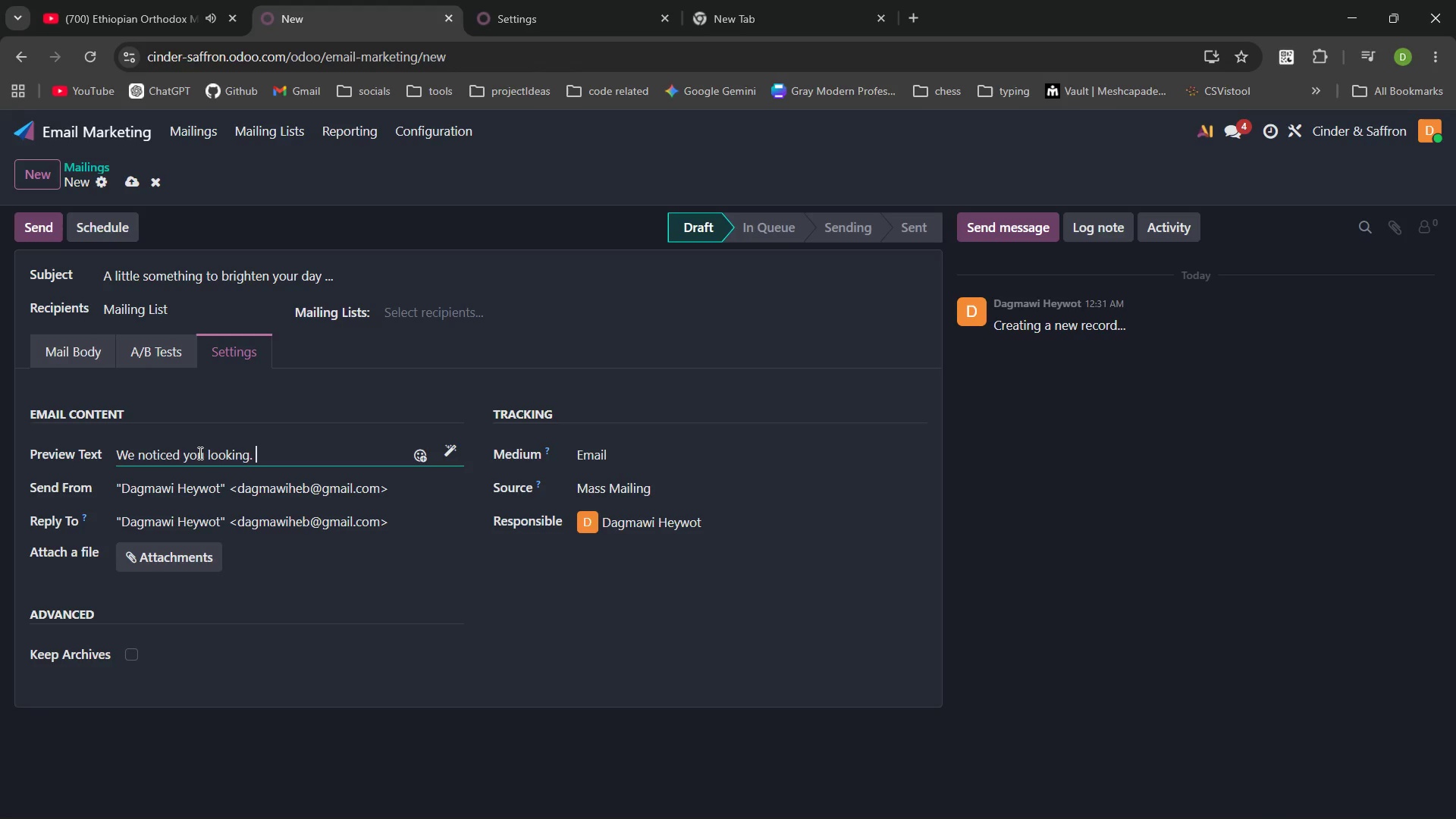 
type(Hereisa reat.)
 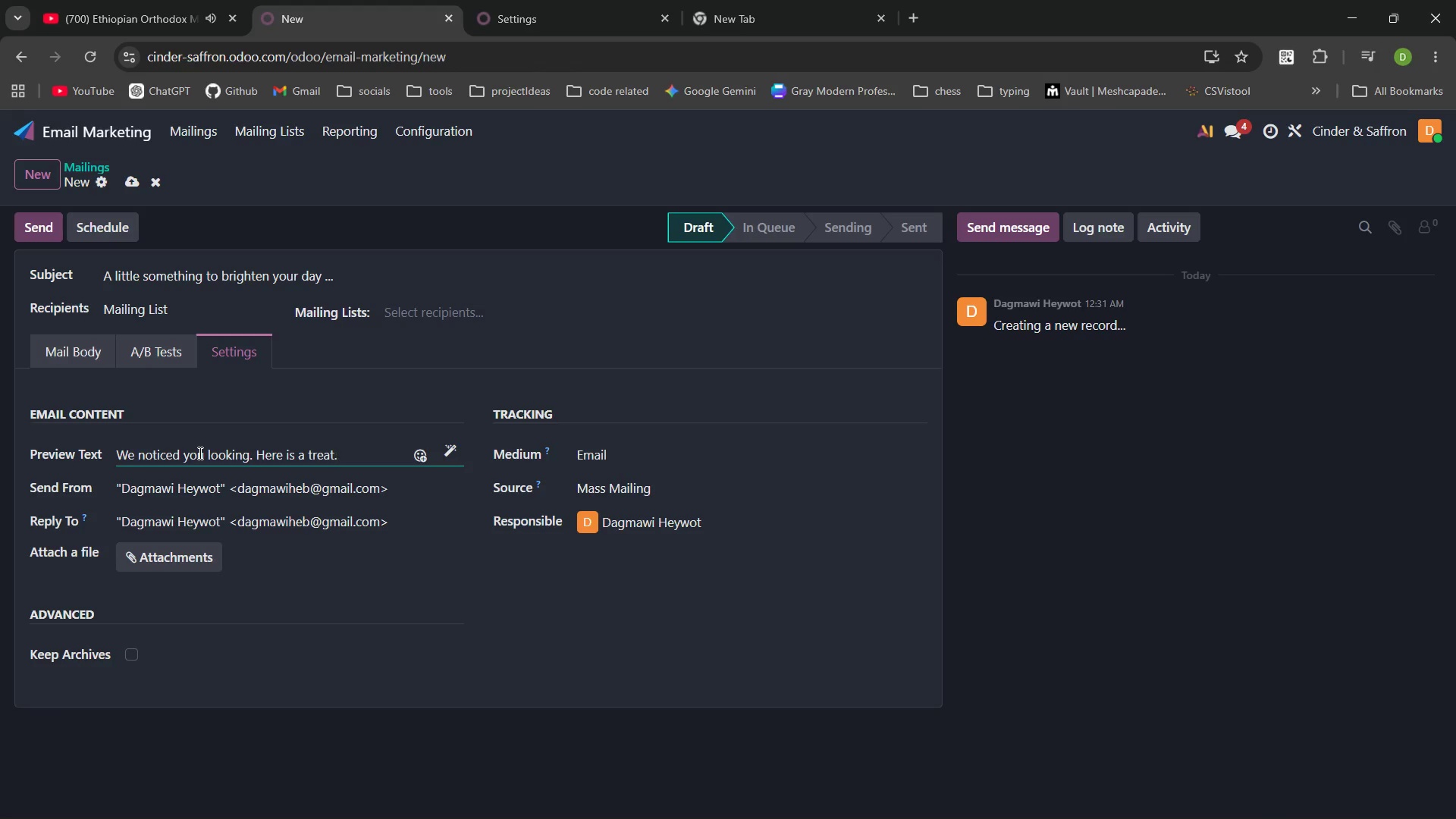 
left_click([98, 355])
 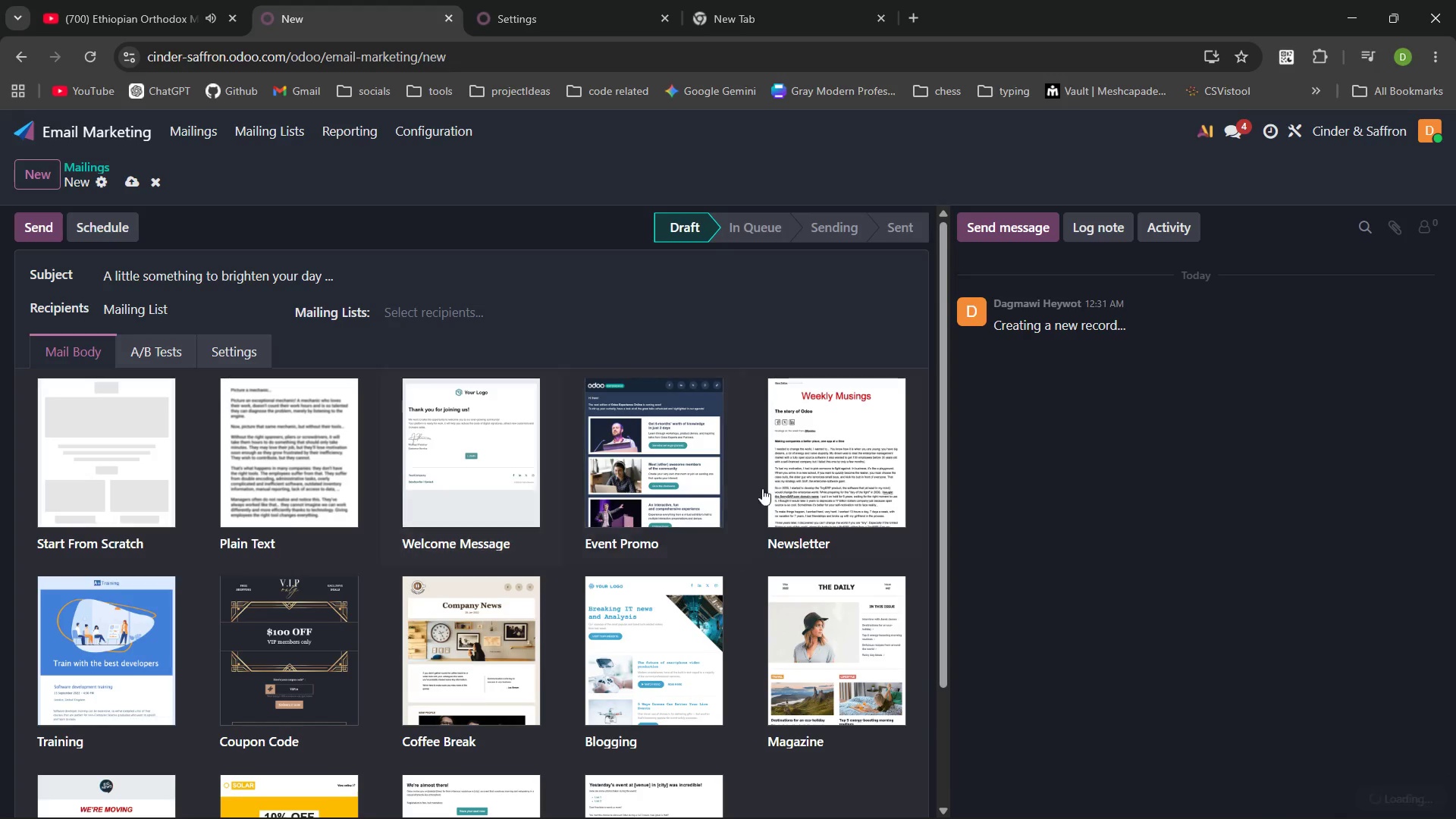 
left_click([128, 457])
 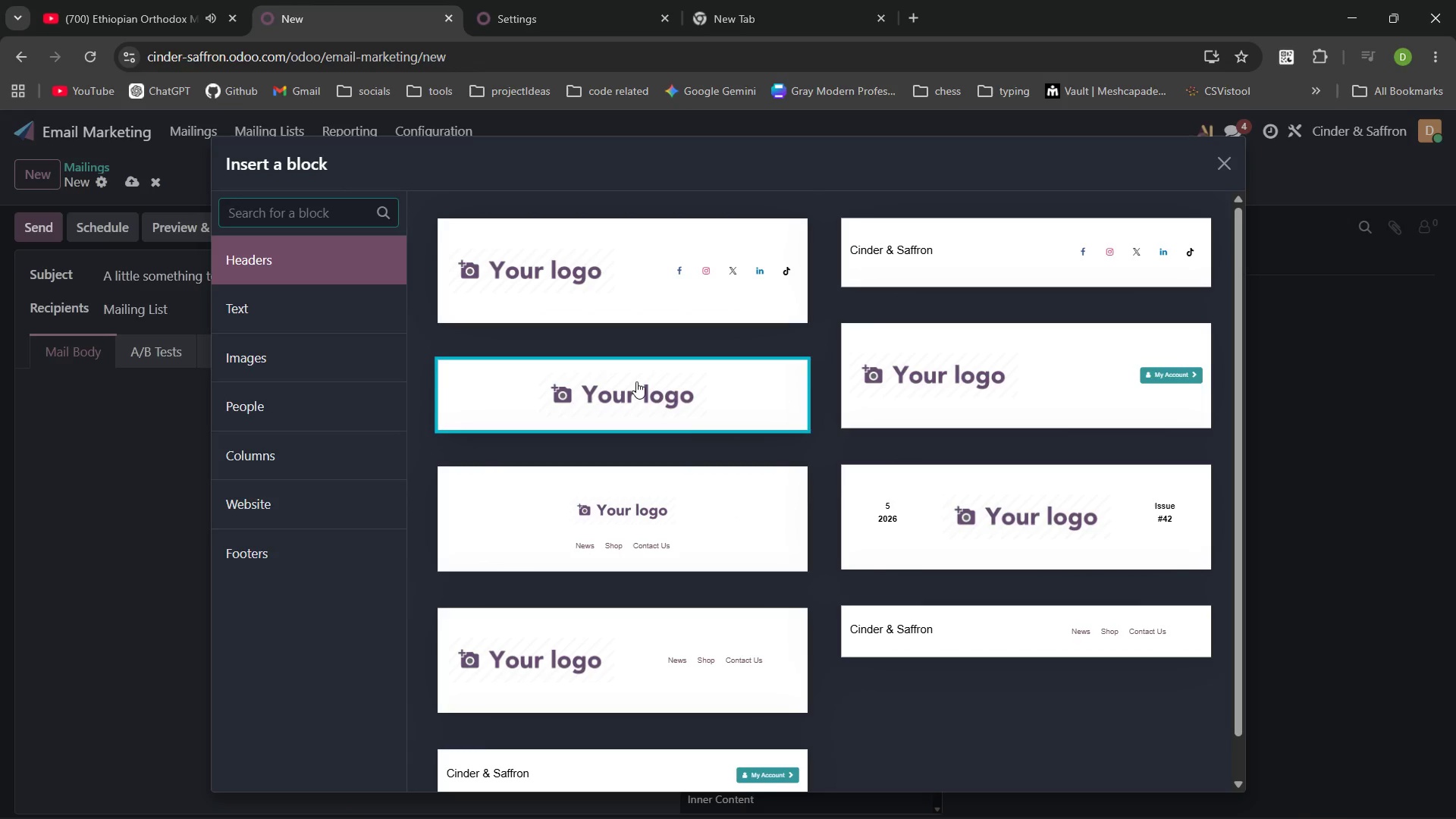 
left_click([306, 324])
 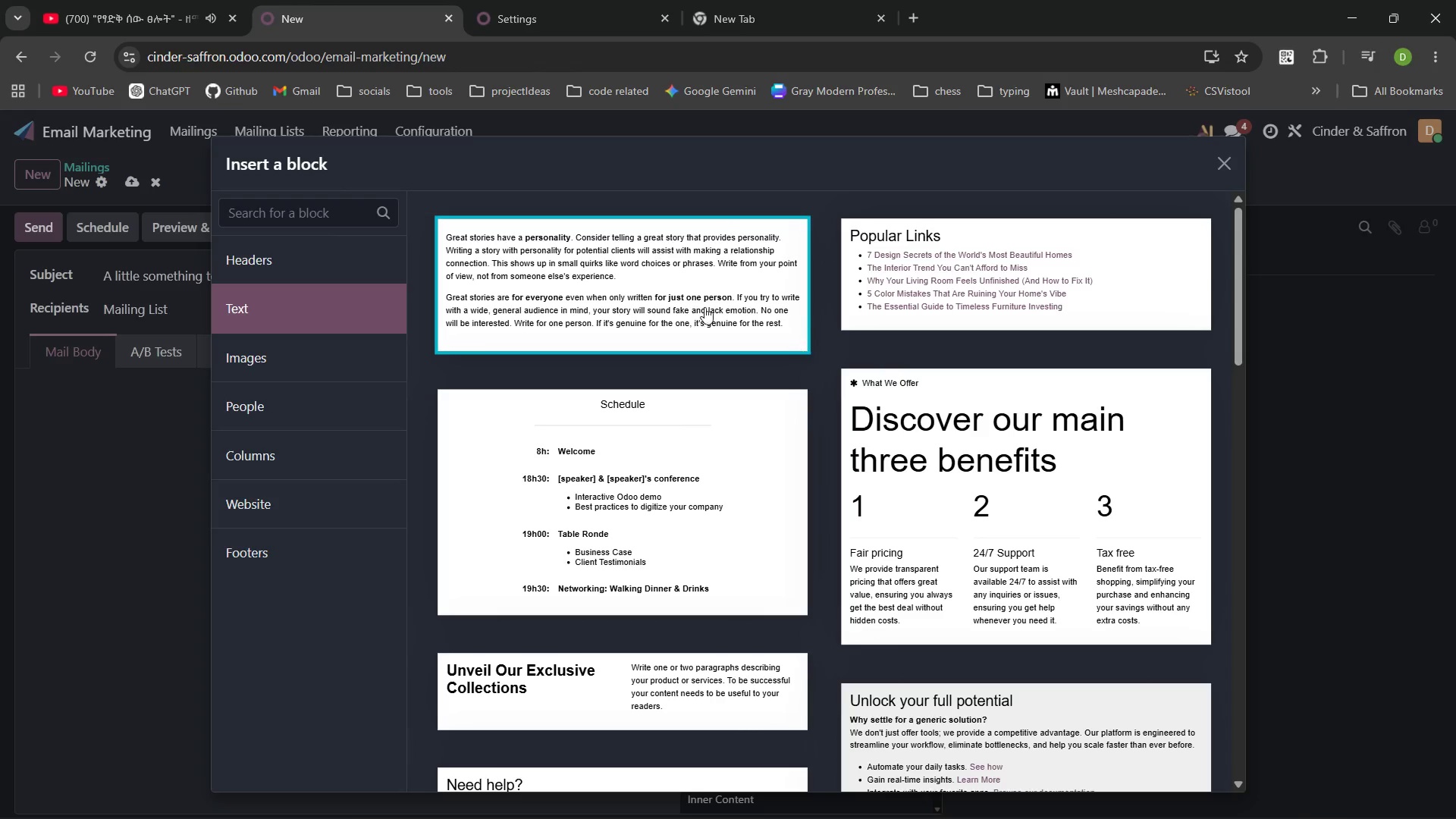 
left_click([626, 281])
 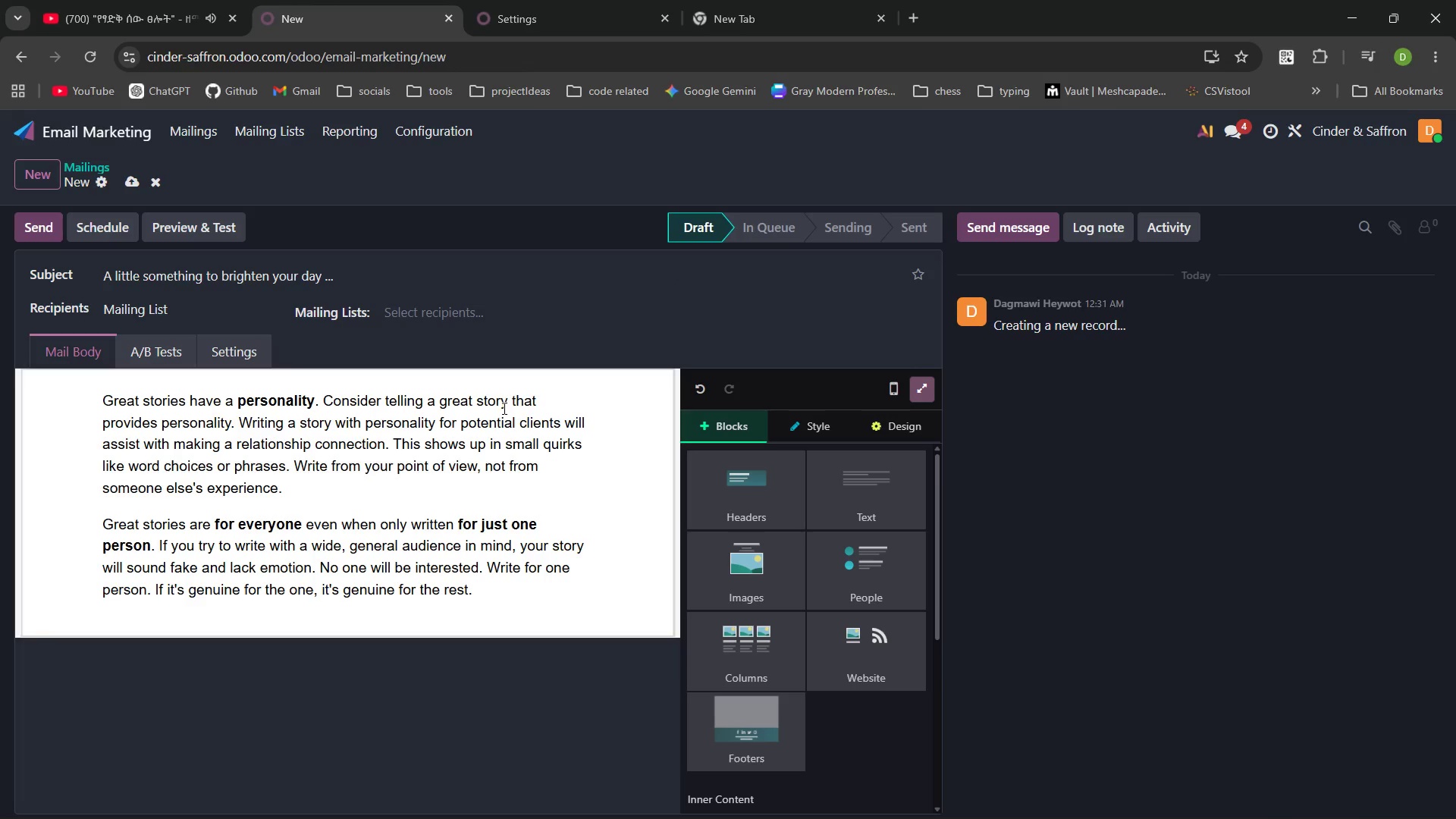 
wait(5.44)
 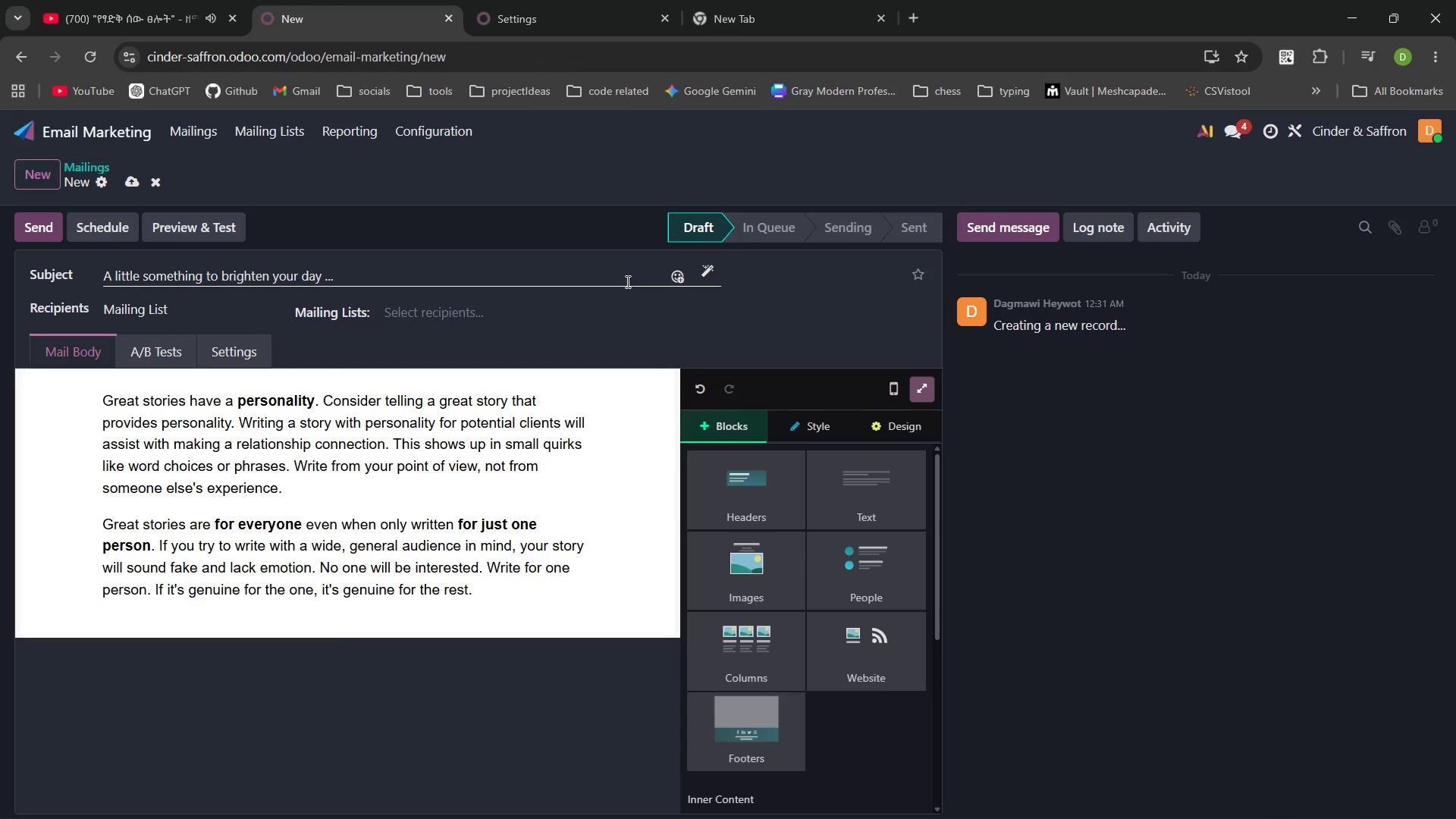 
left_click_drag(start_coordinate=[481, 588], to_coordinate=[116, 395])
 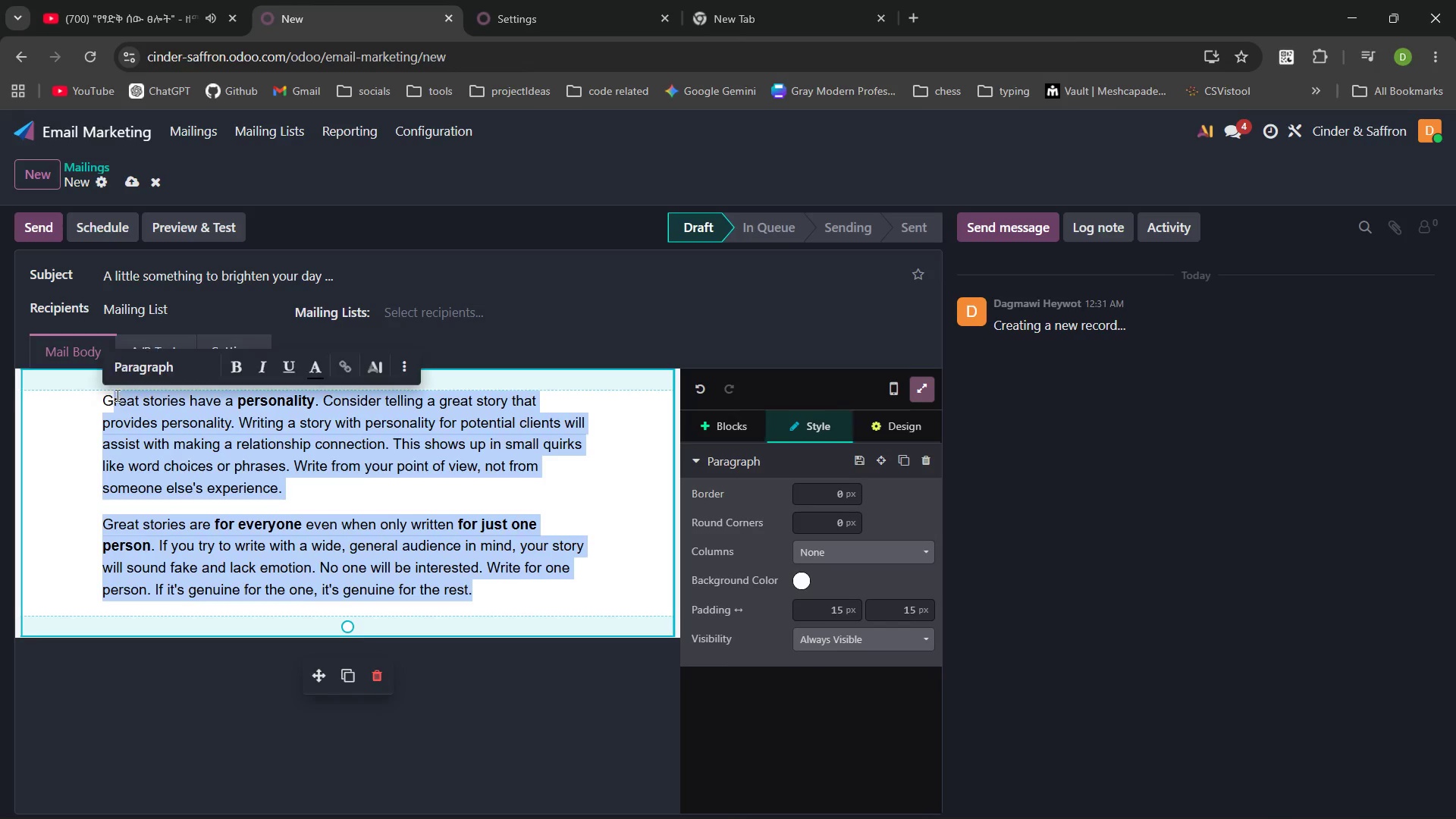 
key(Backspace)
key(Backspace)
type(We saw youstopby th studio virtully, {{)
key(Backspace)
key(Backspace)
type(/)
 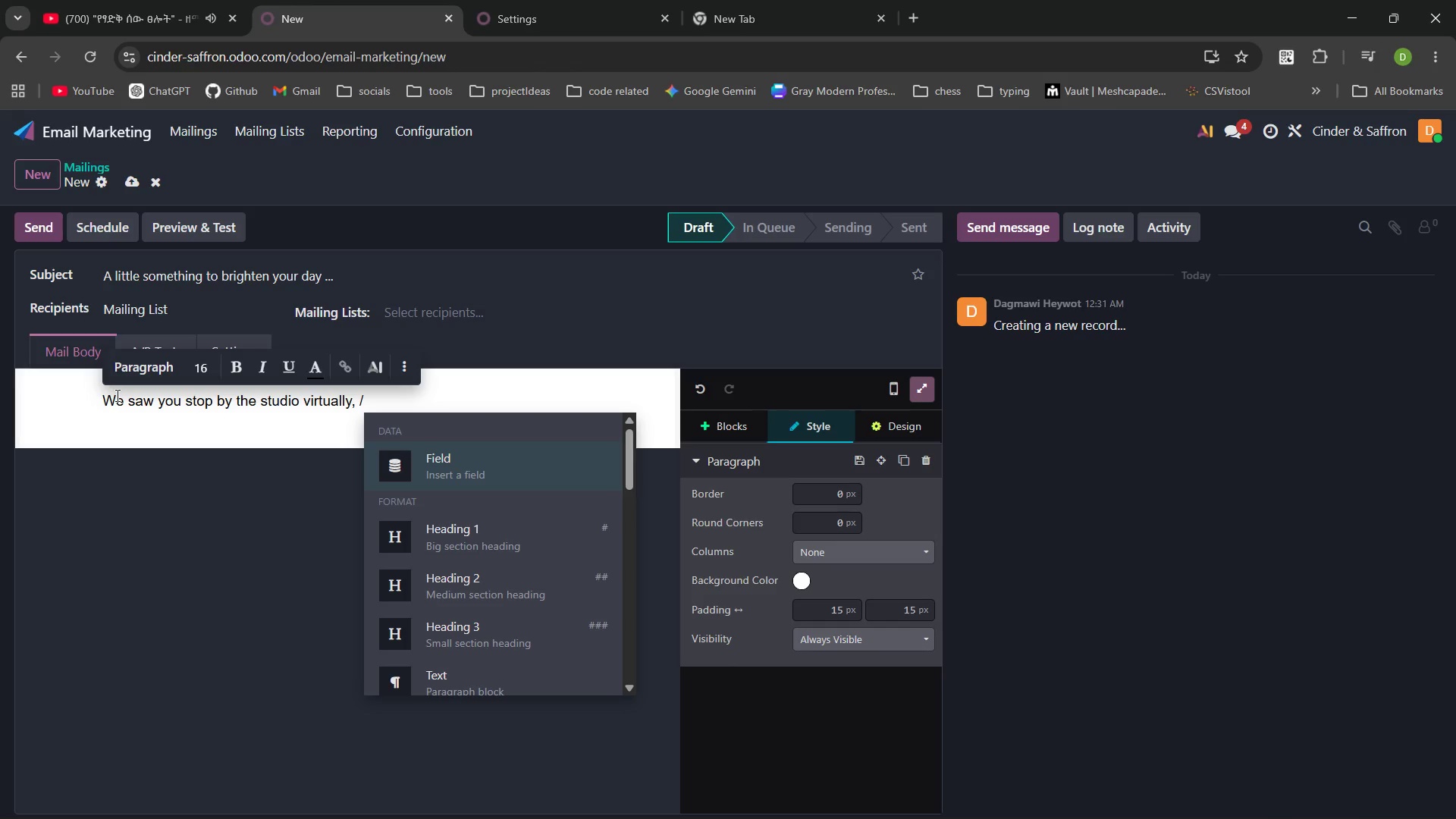 
key(Enter)
 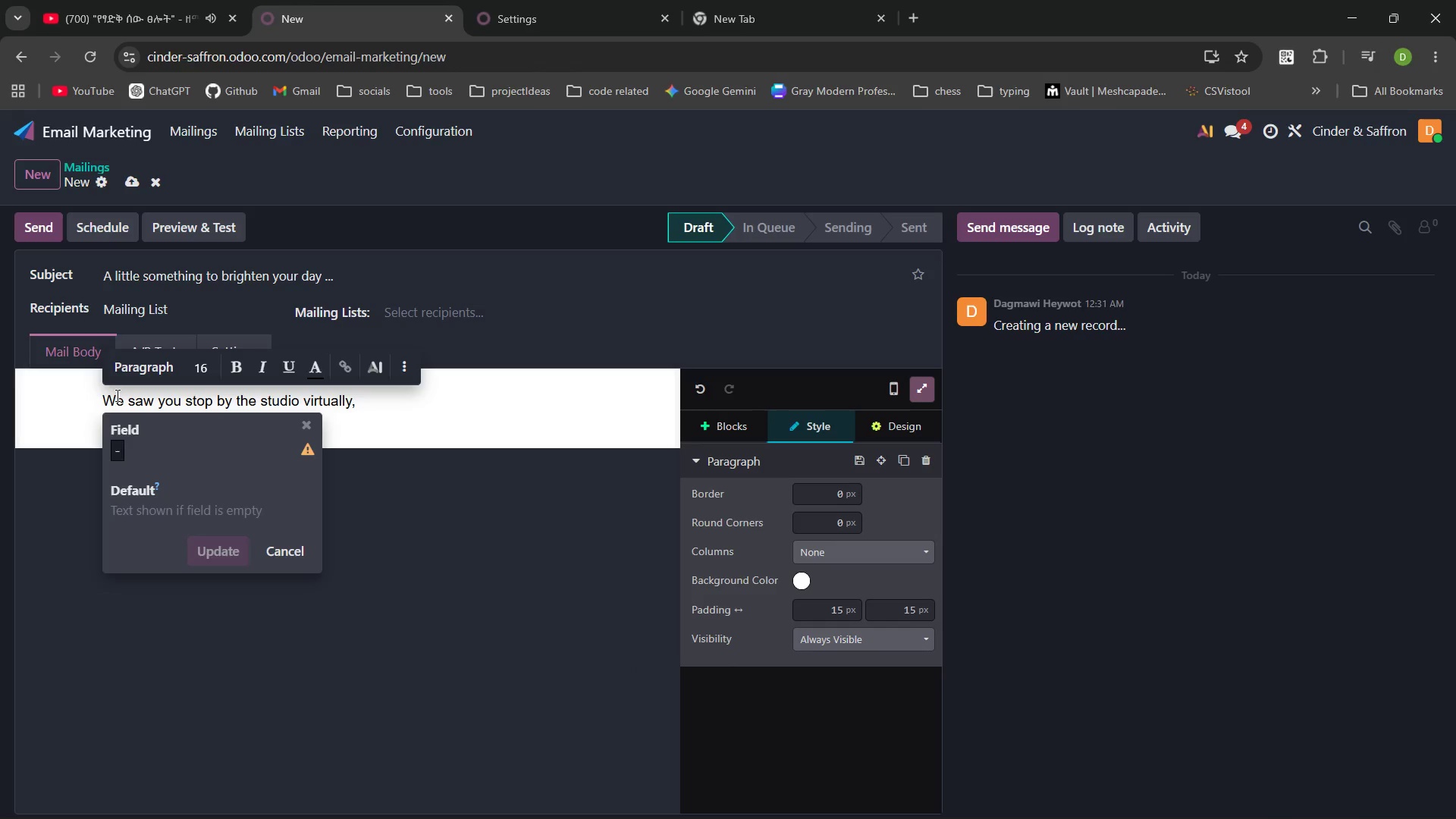 
key(N)
 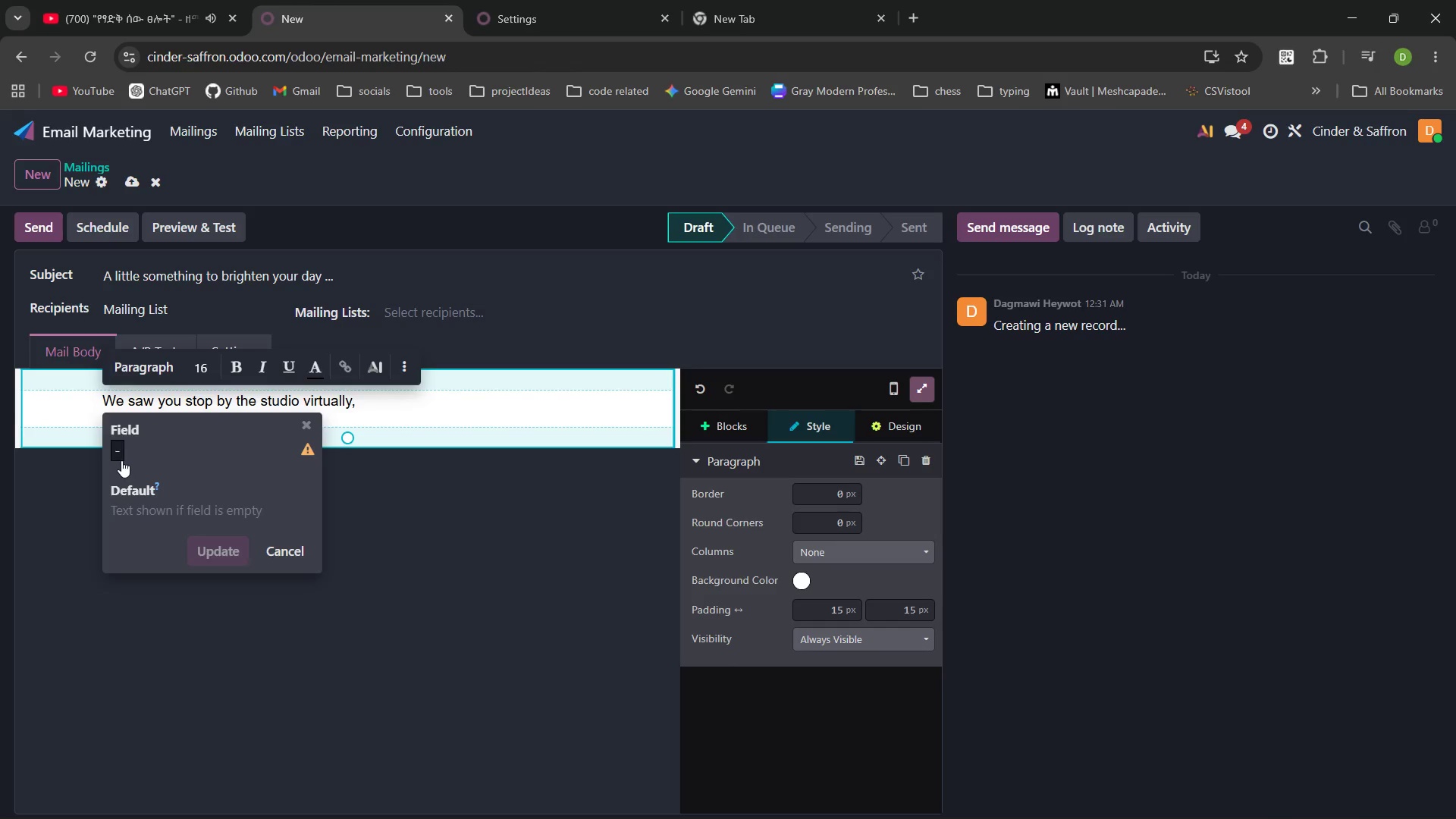 
left_click([115, 453])
 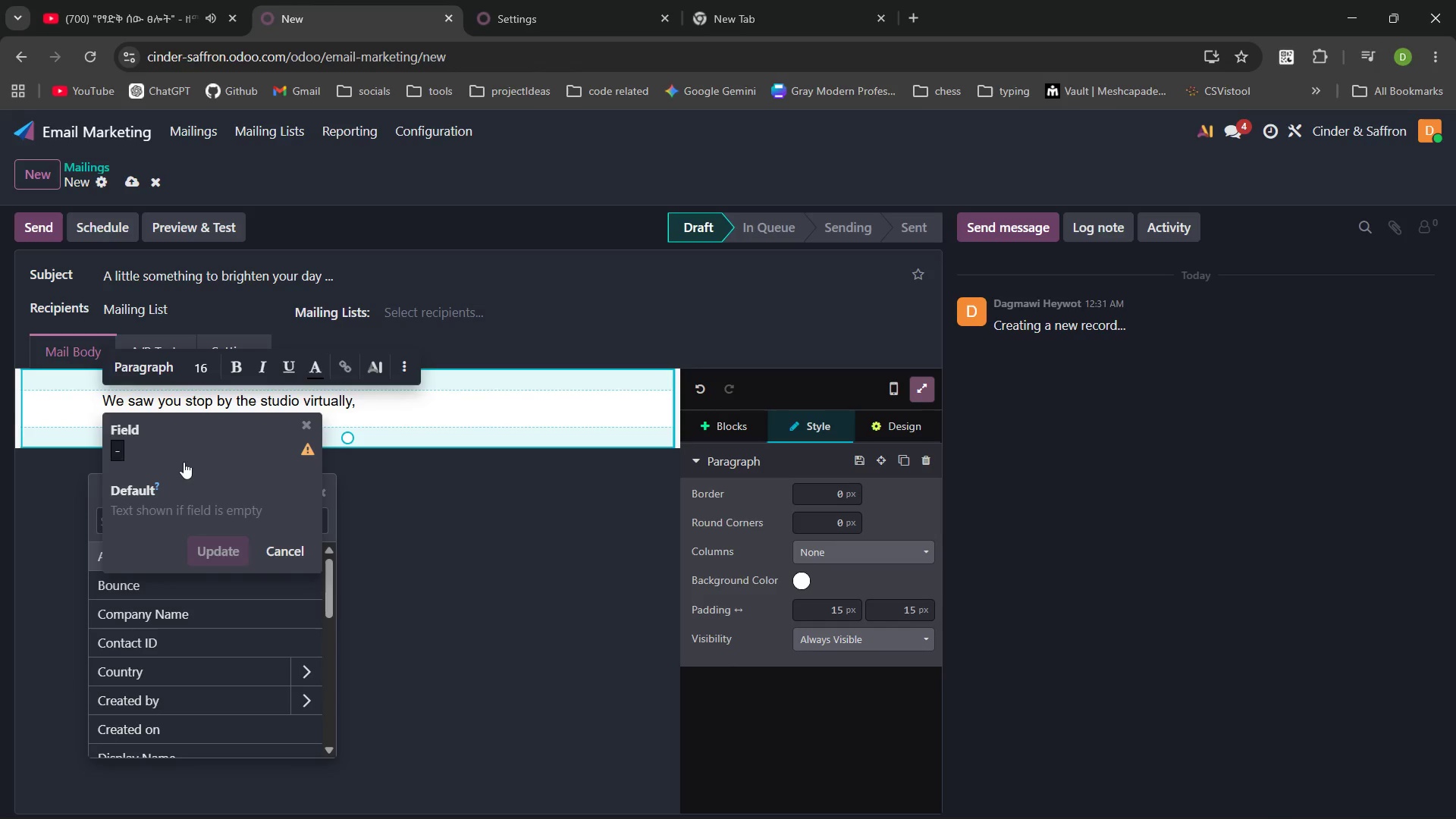 
type(name)
 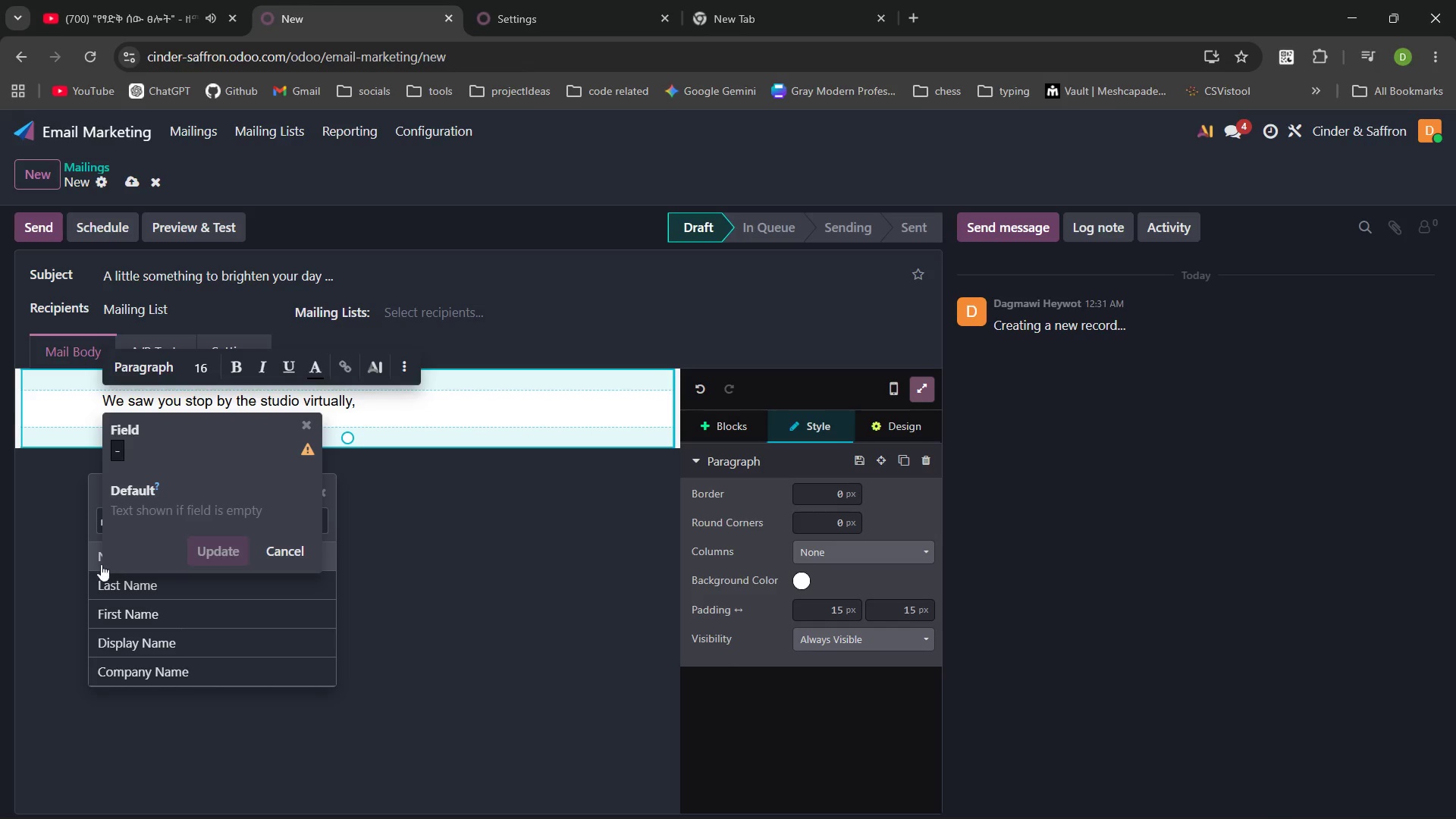 
left_click([93, 556])
 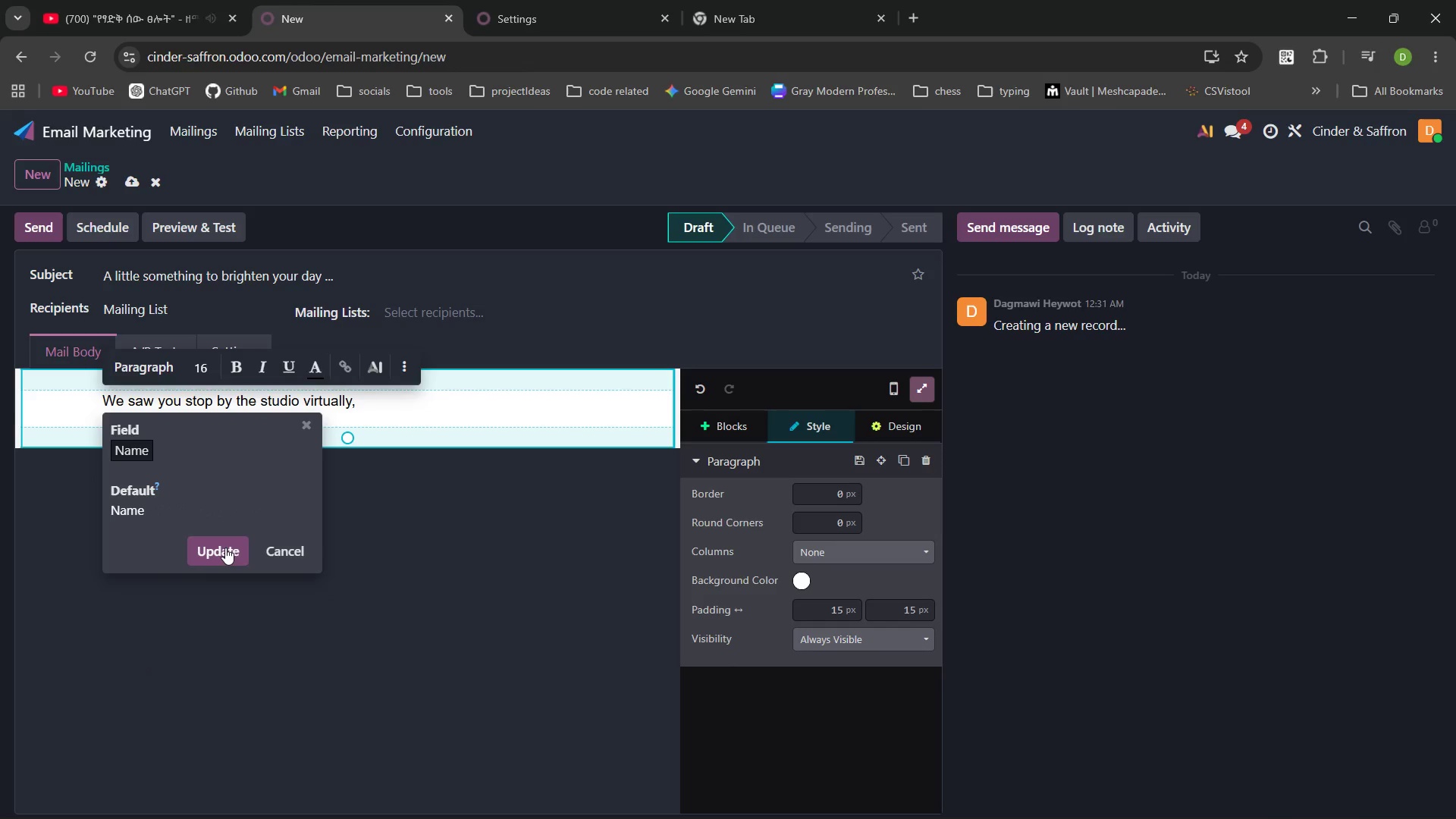 
left_click([226, 548])
 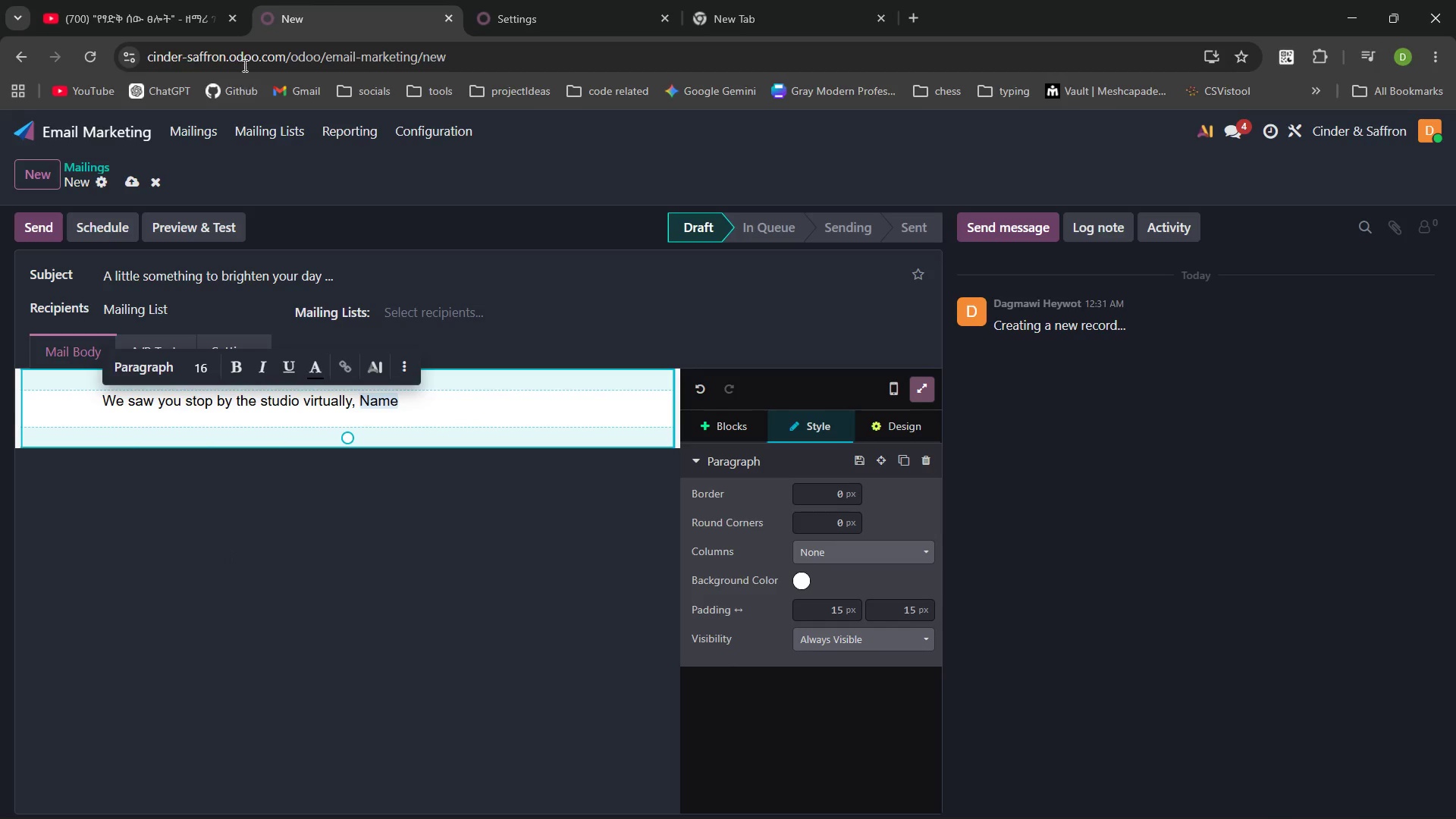 
left_click([181, 26])
 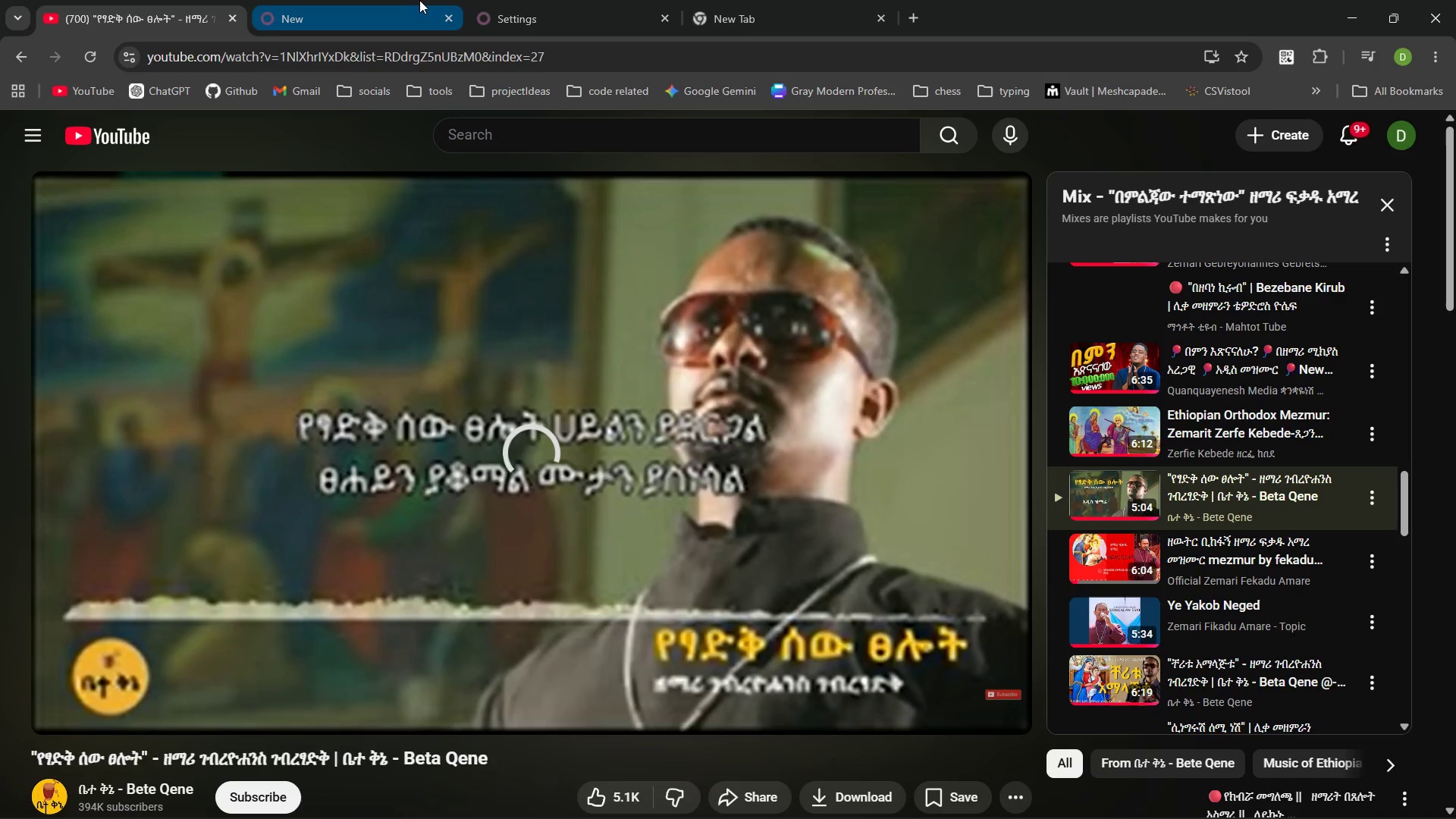 
left_click_drag(start_coordinate=[422, 0], to_coordinate=[121, 483])
 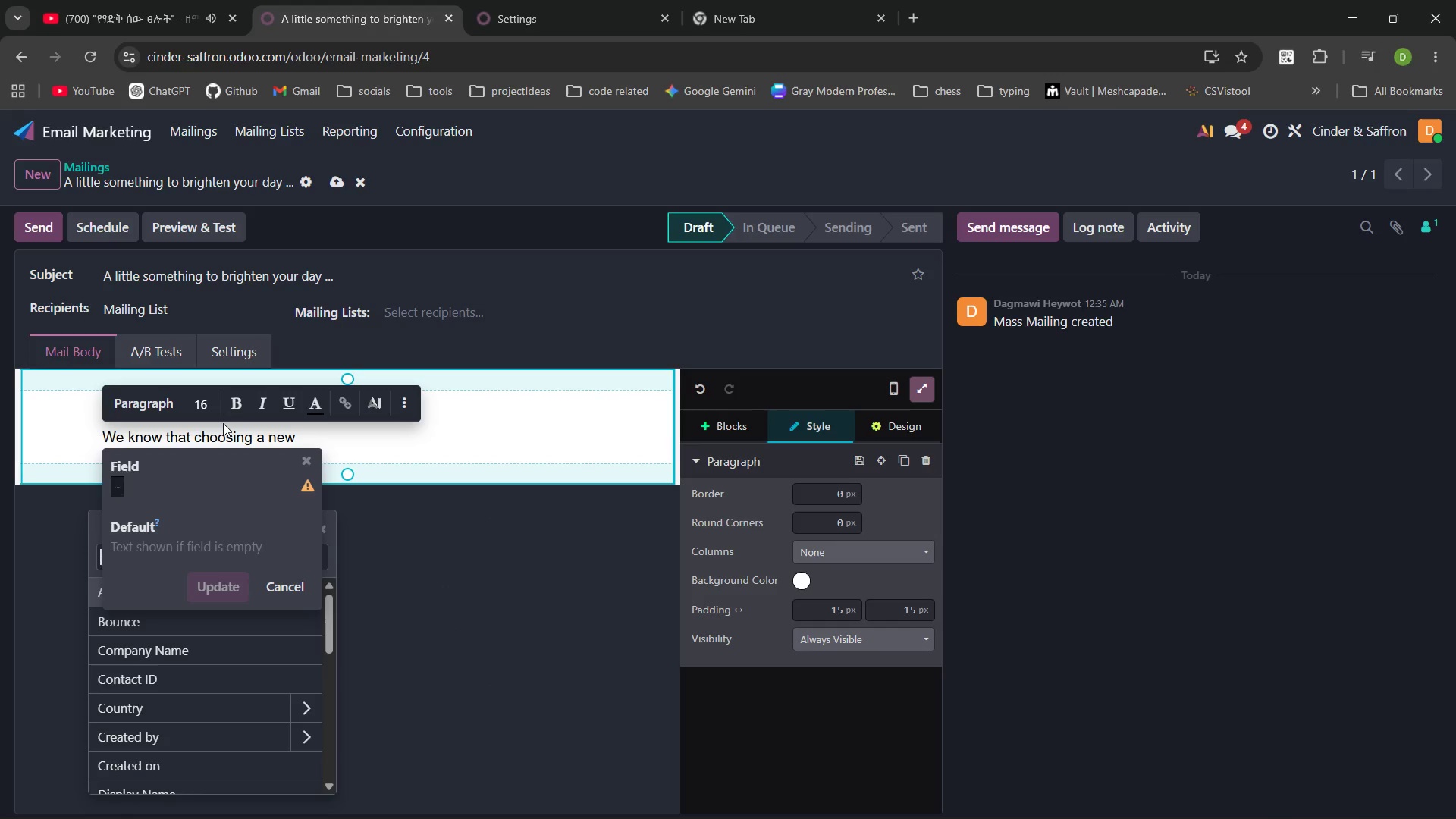 
key(Comma)
 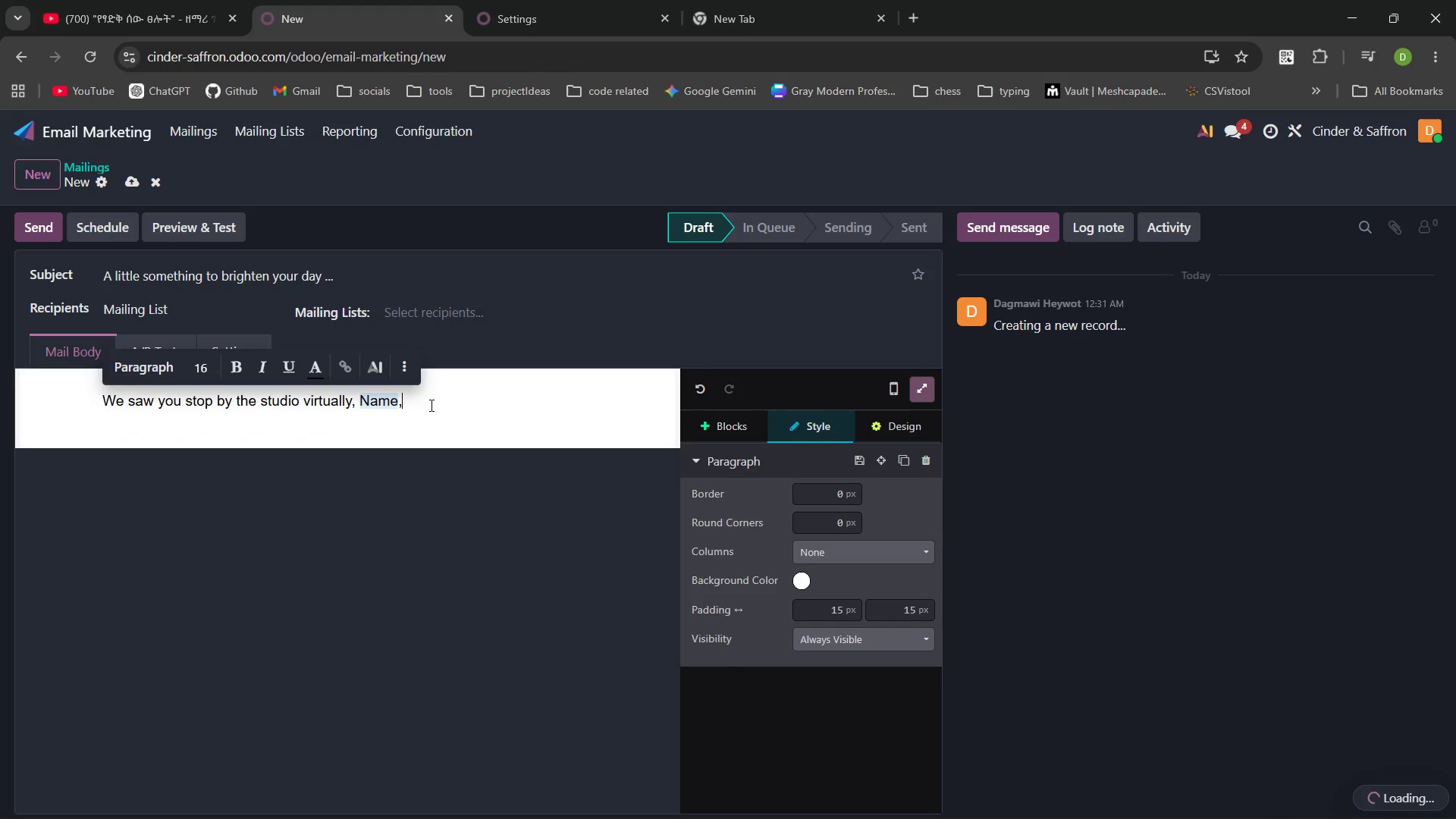 
key(Space)
 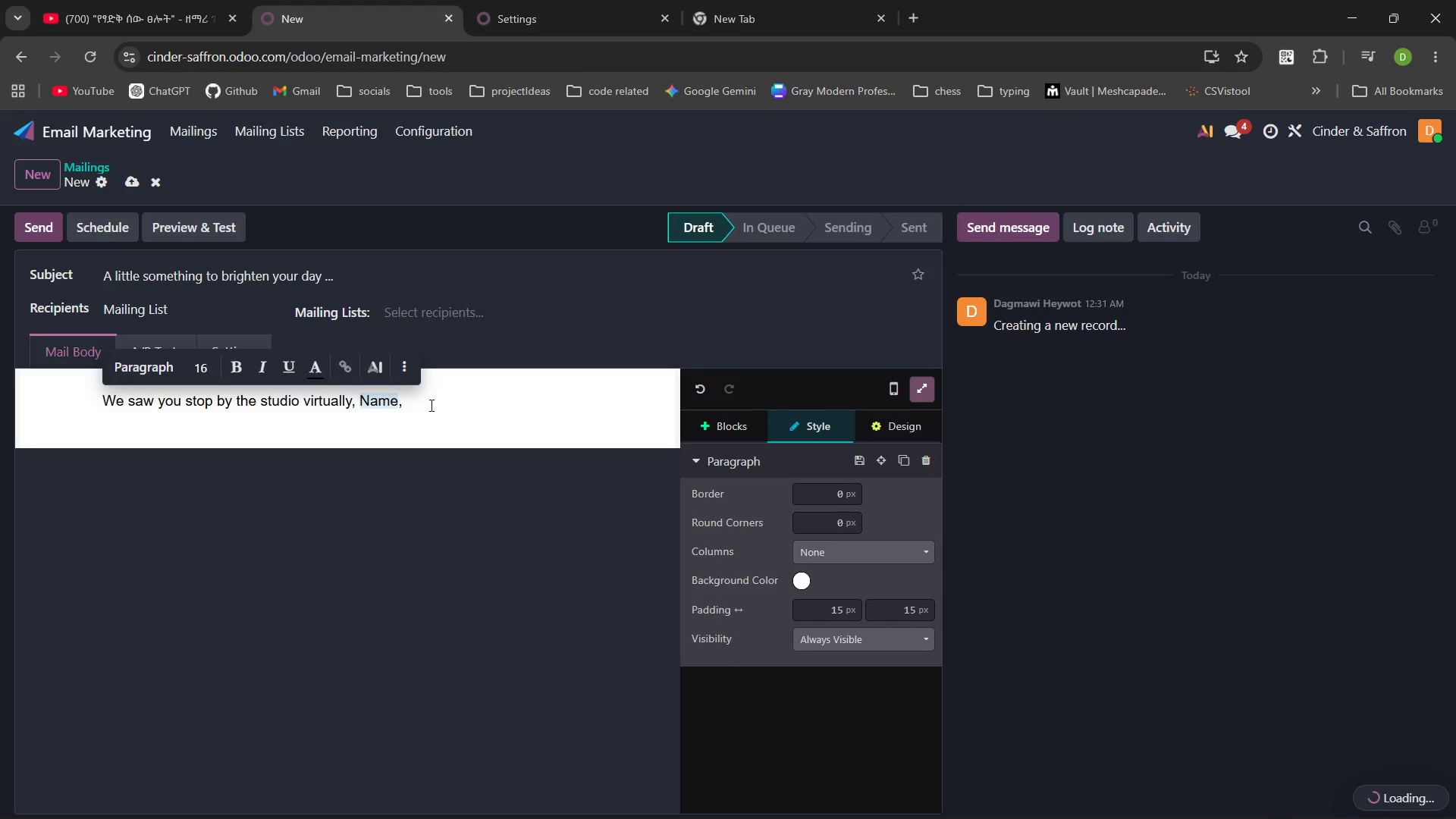 
key(Backspace)
 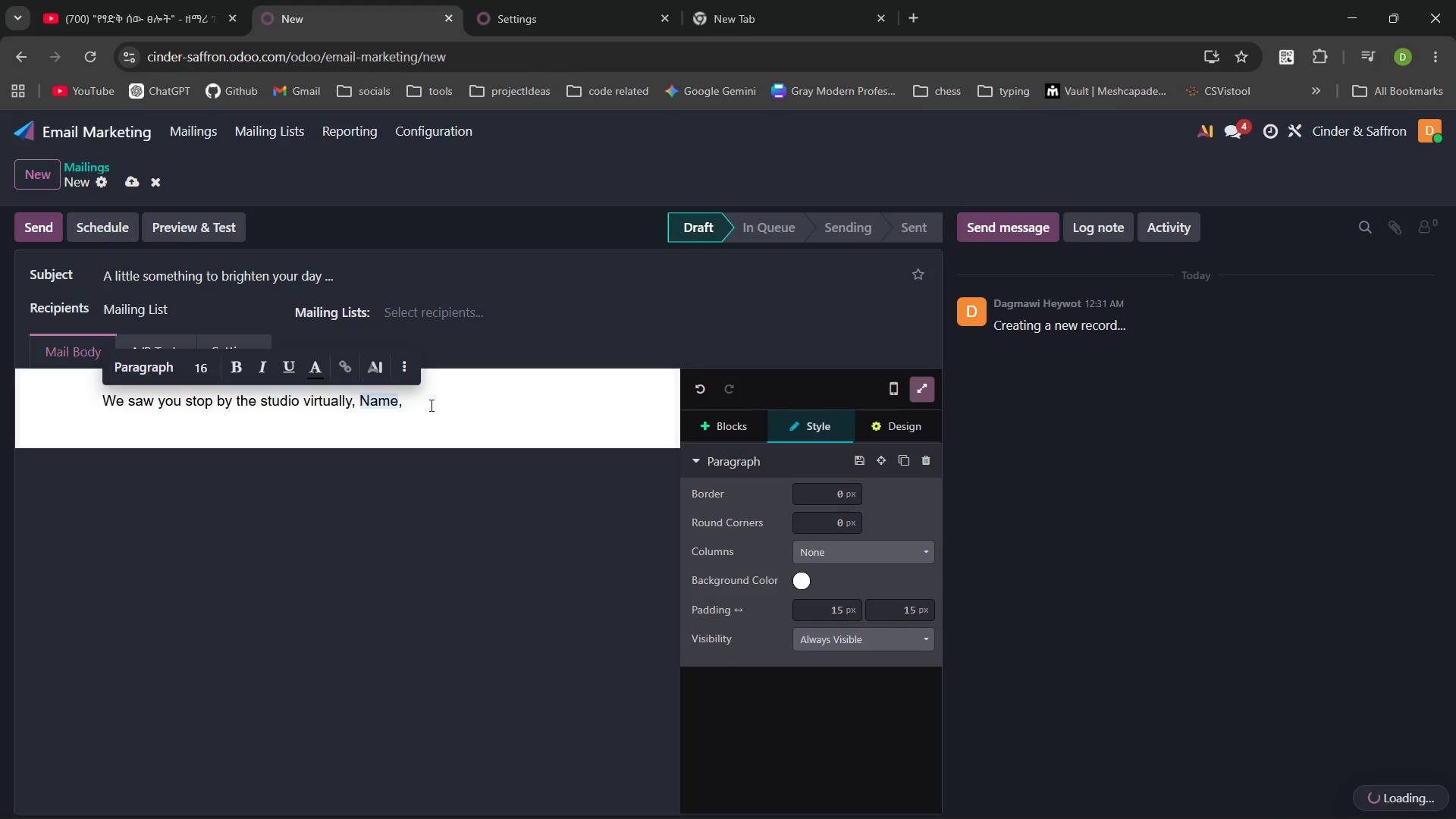 
key(Backspace)
 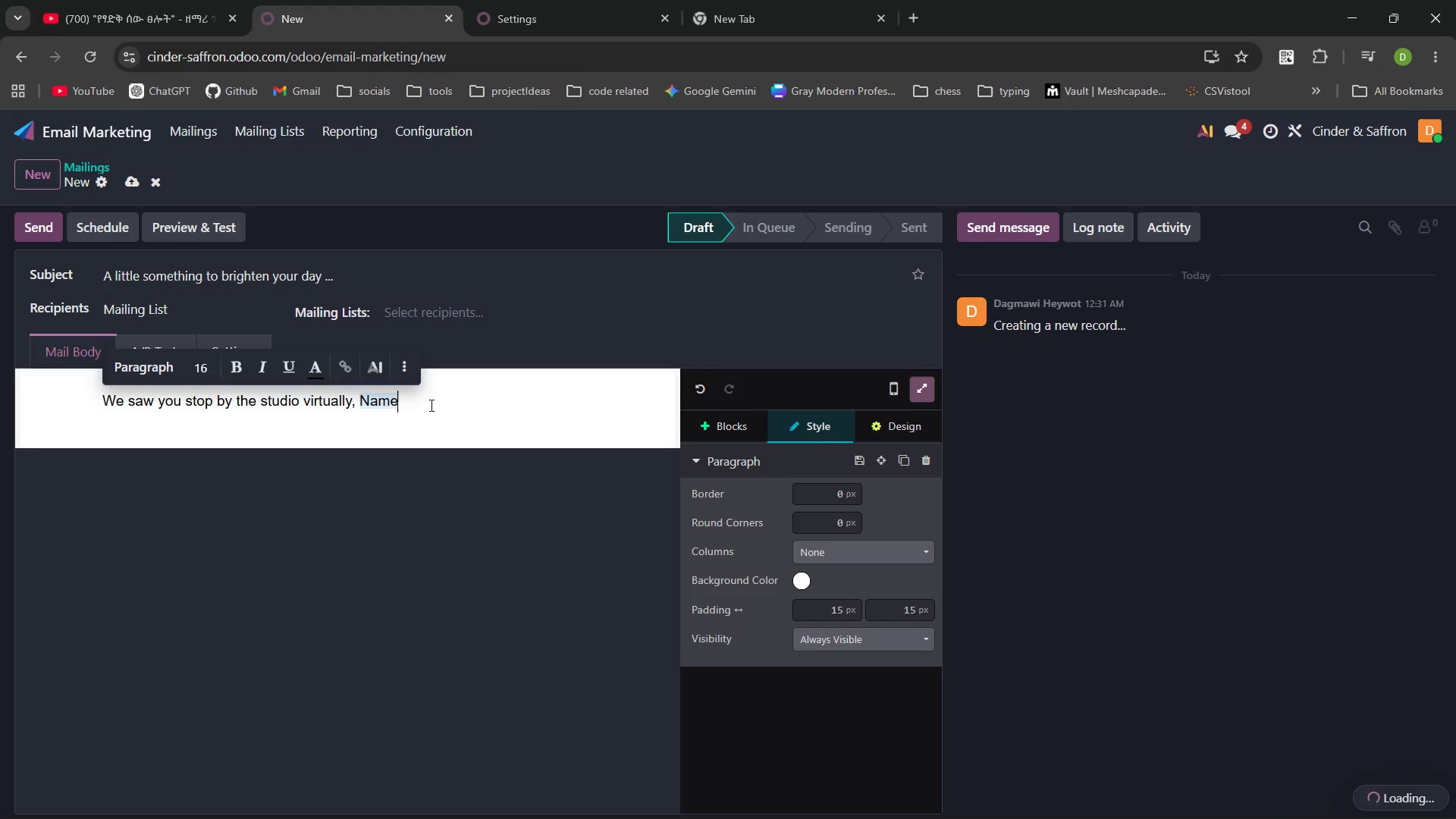 
key(Shift+1)
 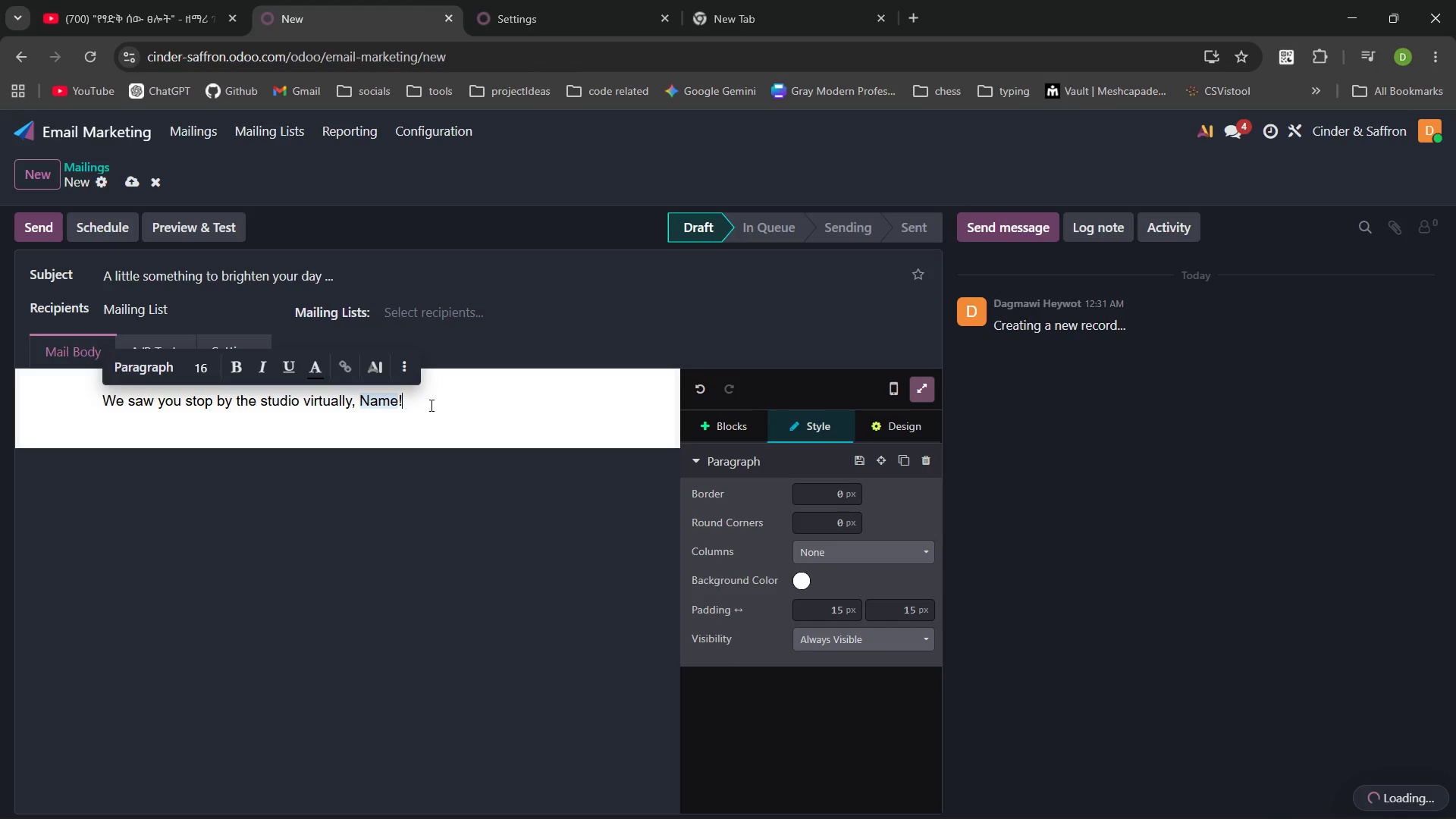 
key(Enter)
 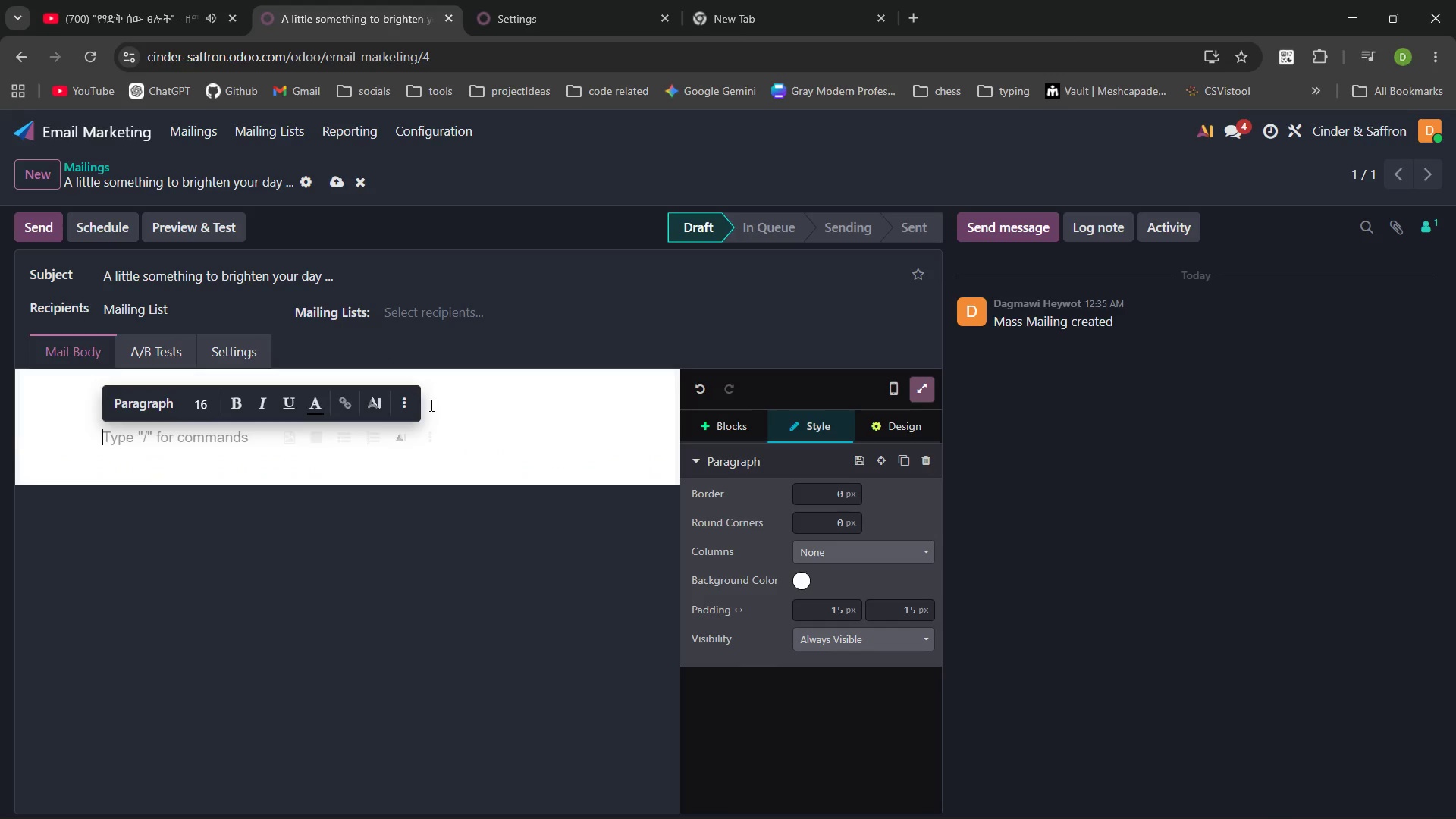 
type(Wwe kno)
 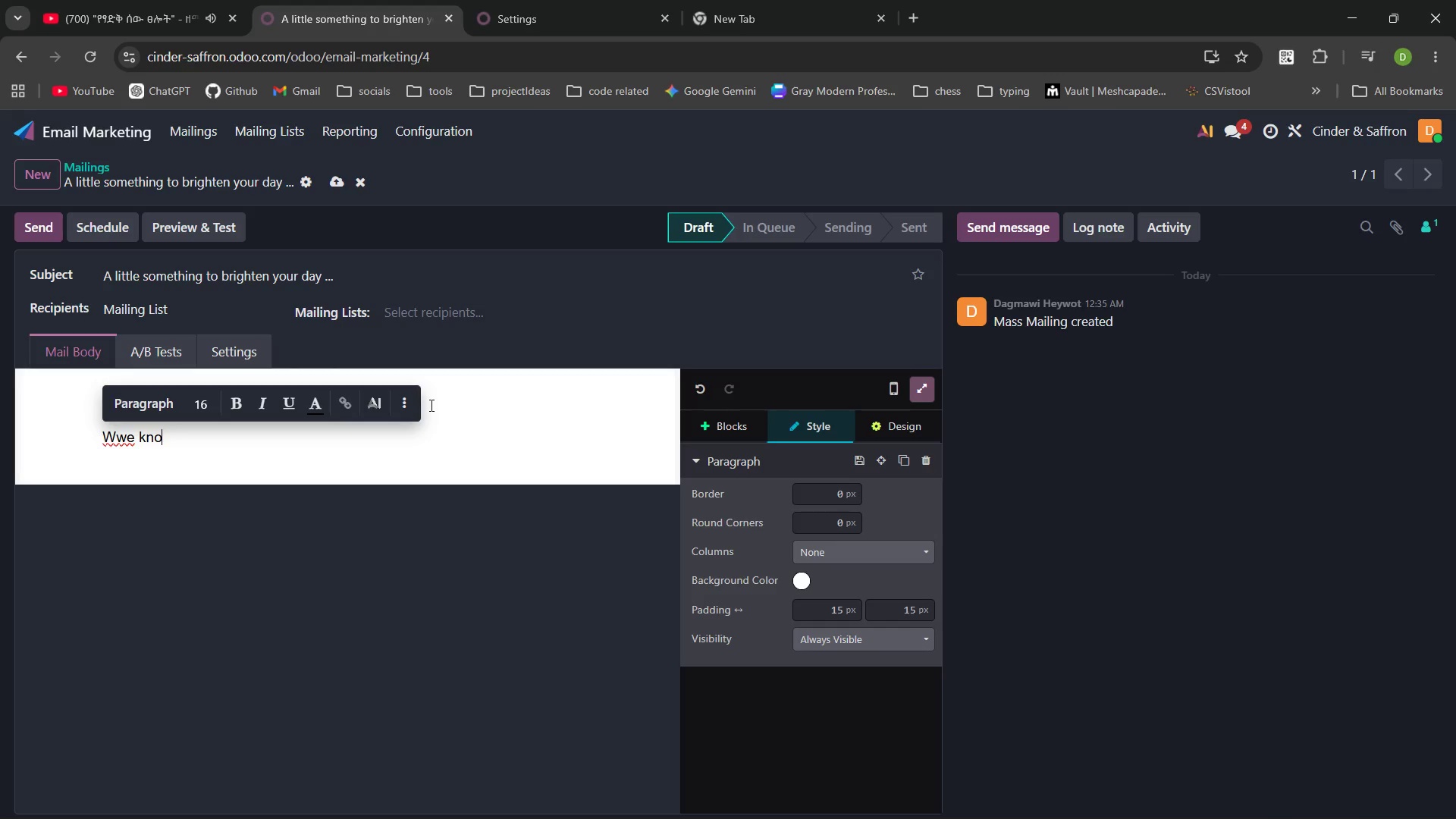 
key(Control+Backspace)
 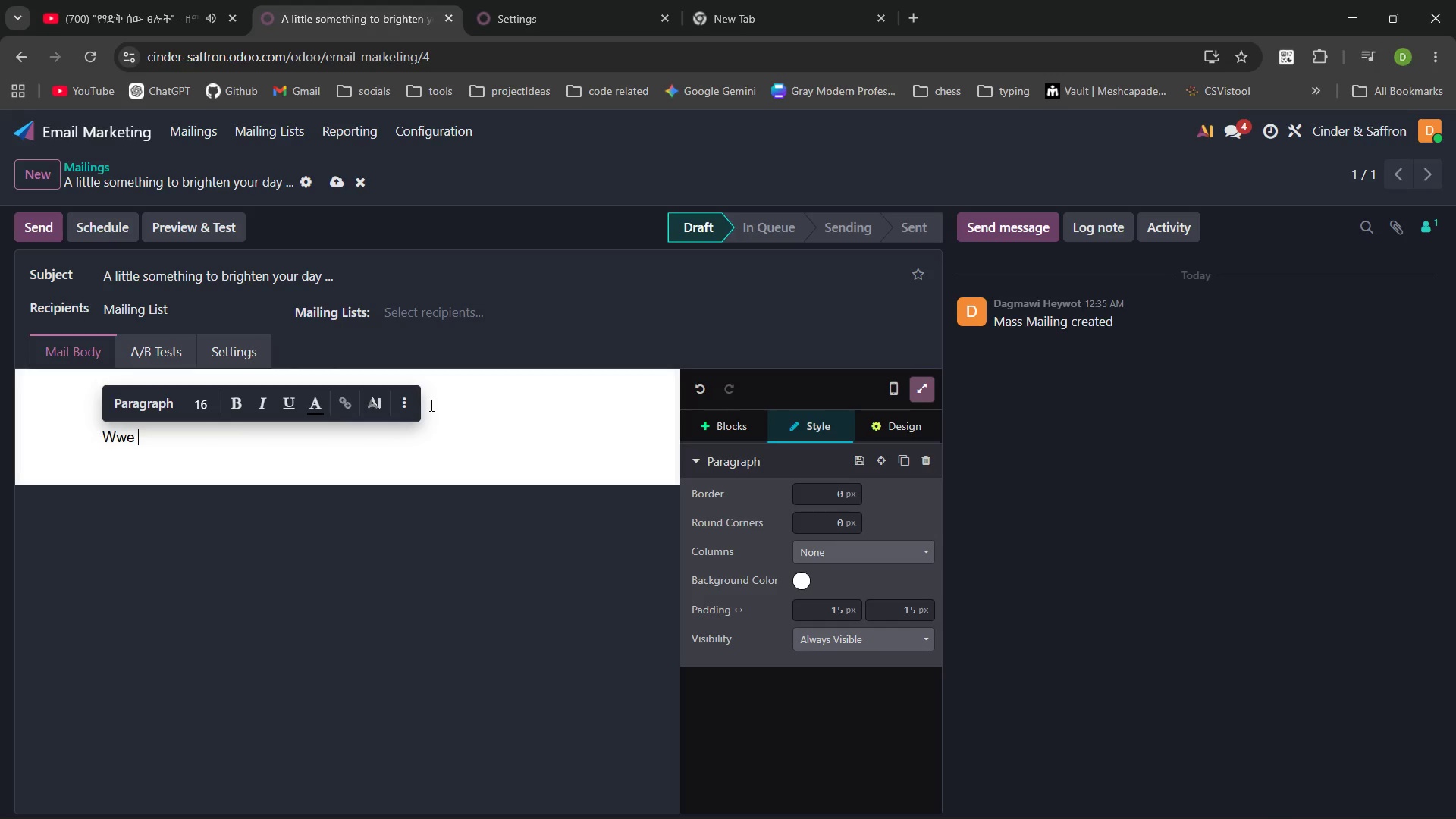 
key(Control+Backspace)
 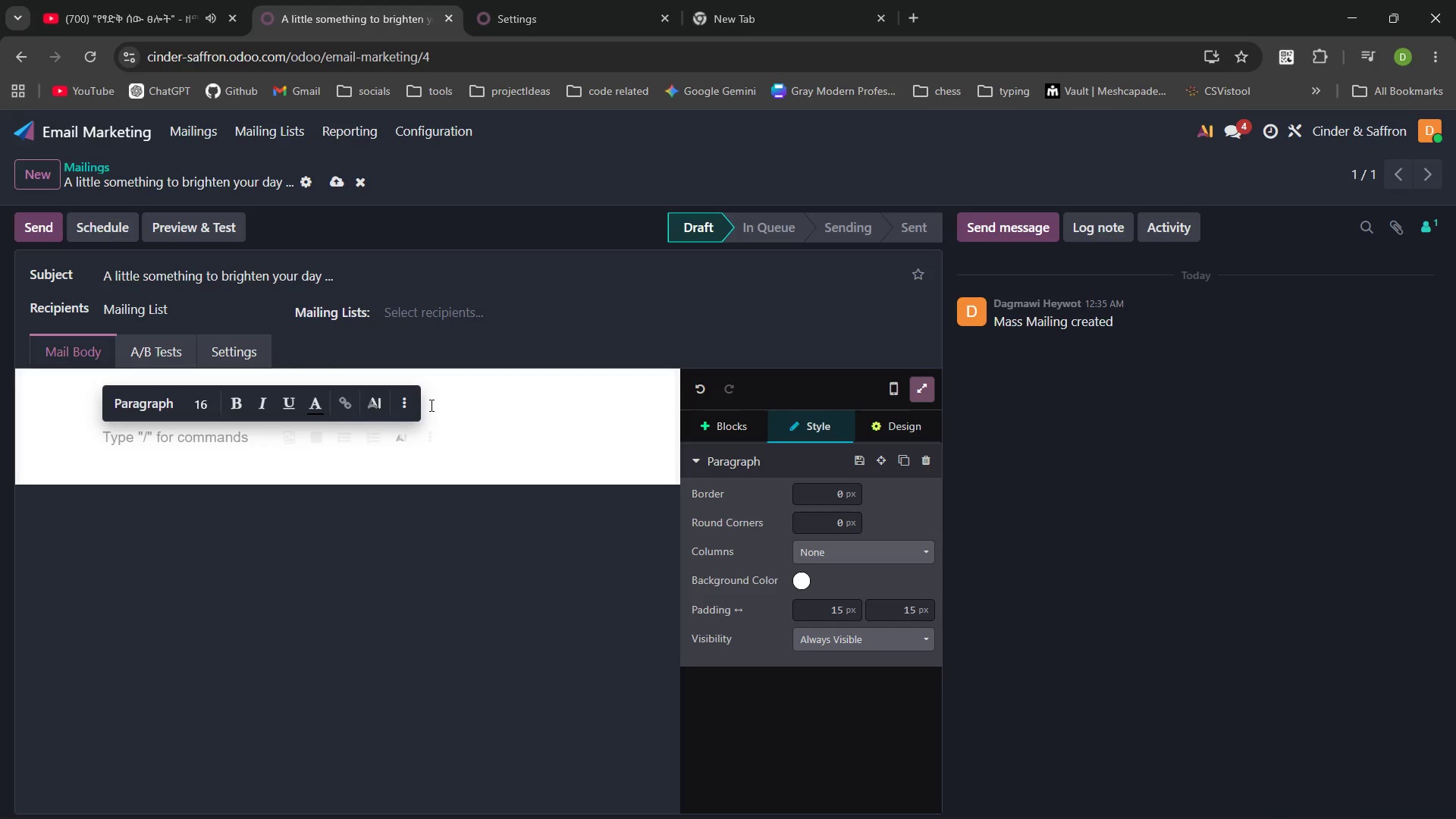 
type(We ko)
 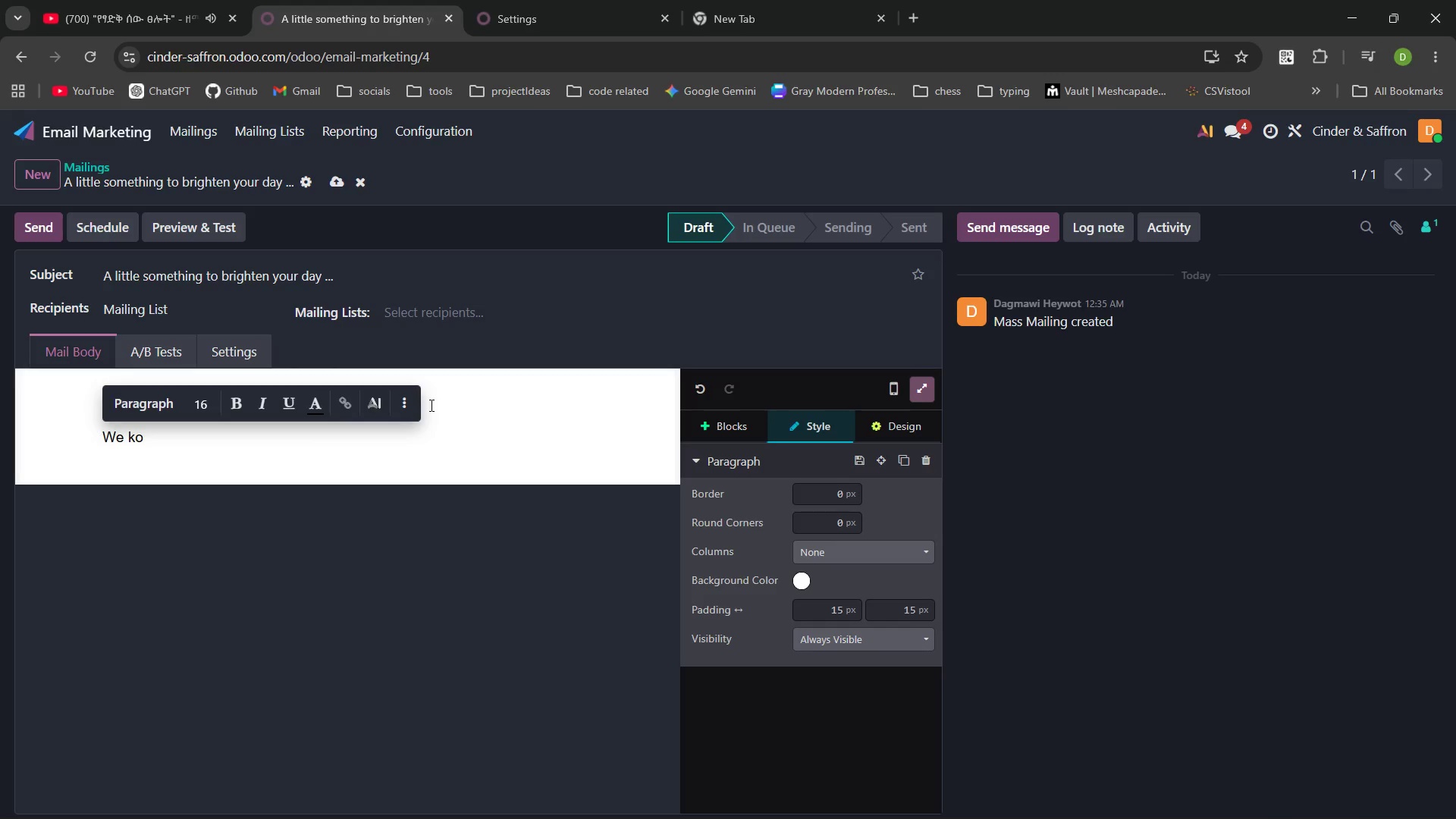 
key(Backspace)
type(w tha choosg a ne /fa)
key(Backspace)
key(Backspace)
 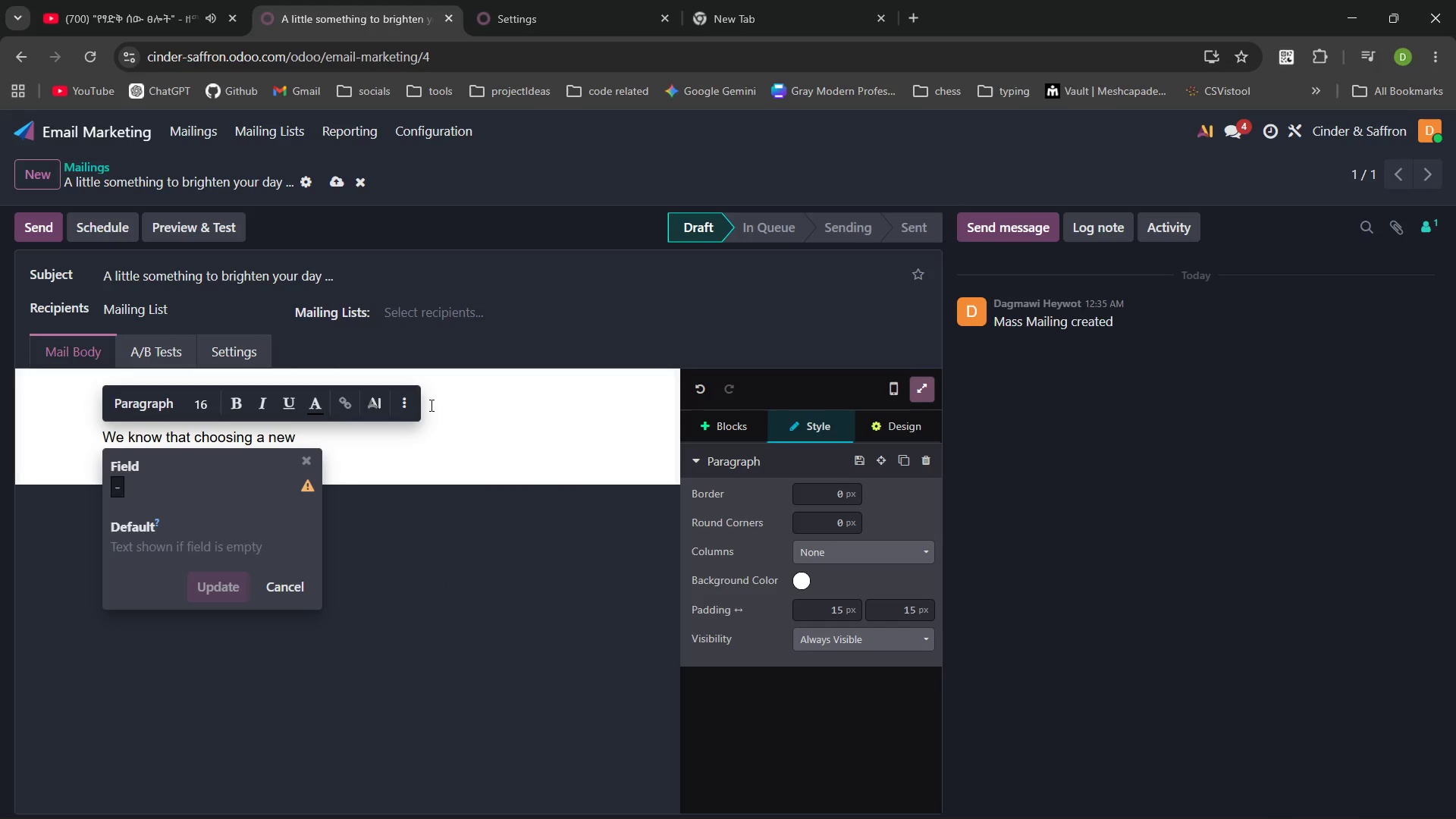 
hold_key(key=I, duration=9.66)
 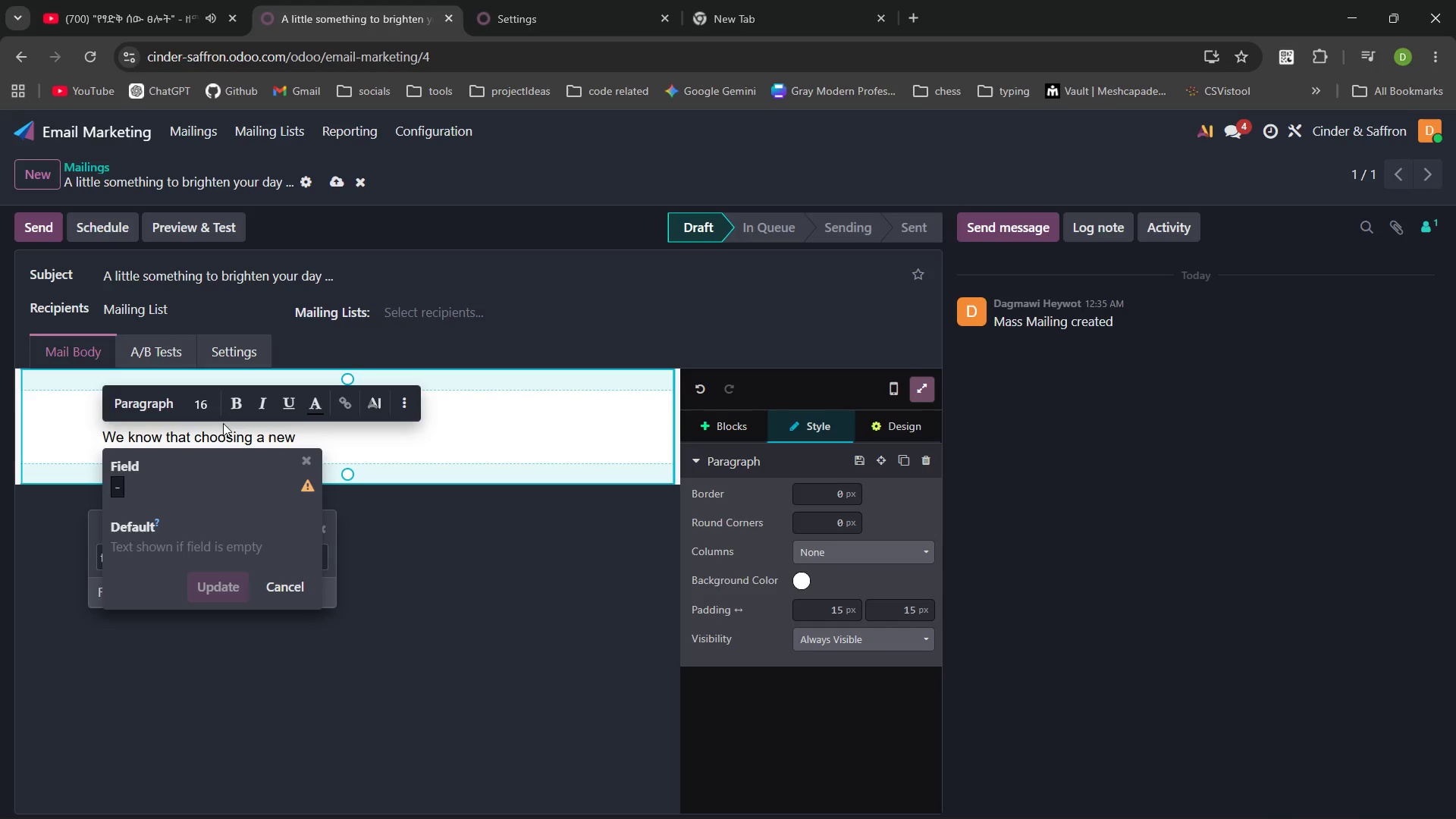 
key(Enter)
 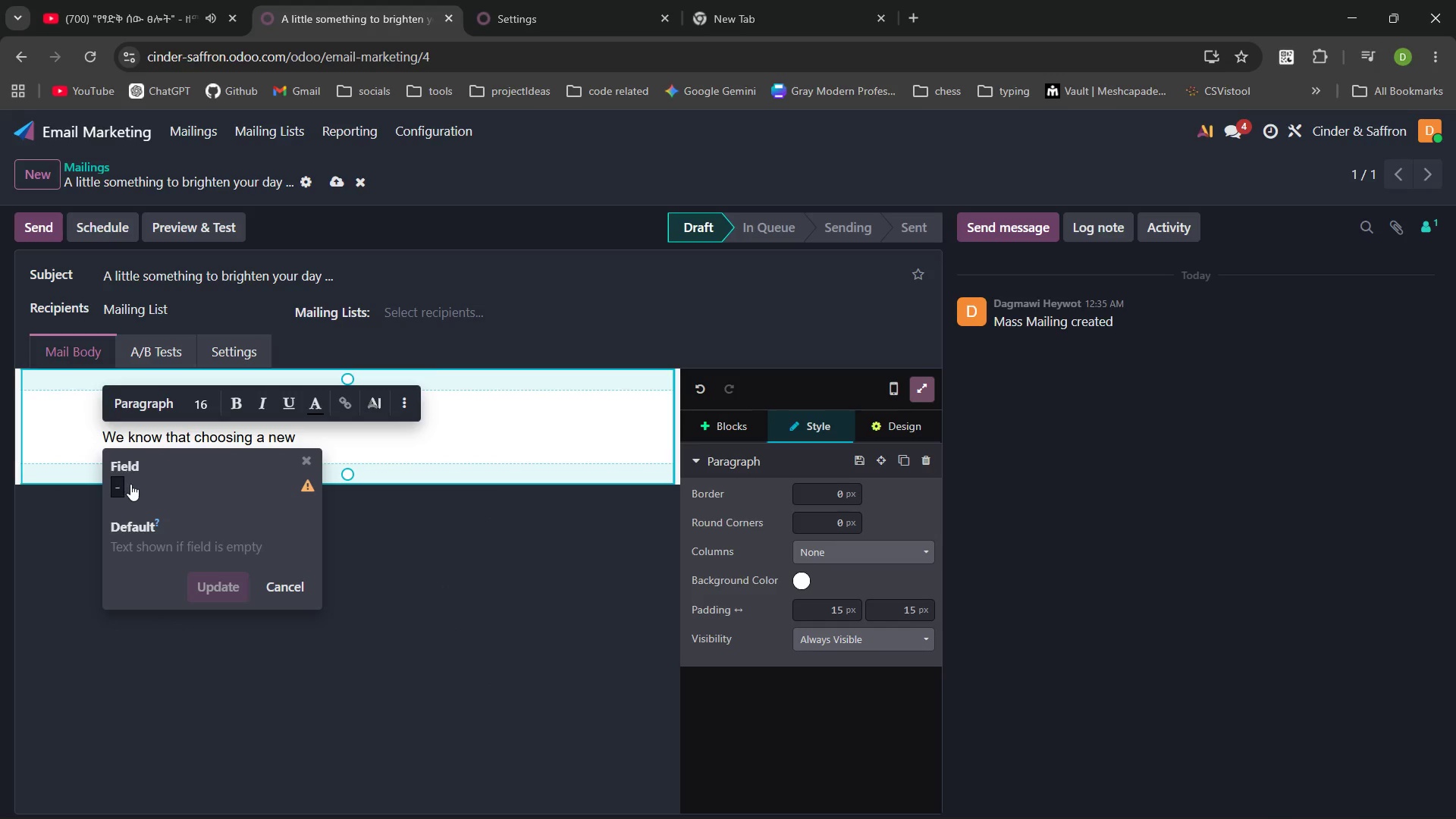 
left_click([121, 483])
 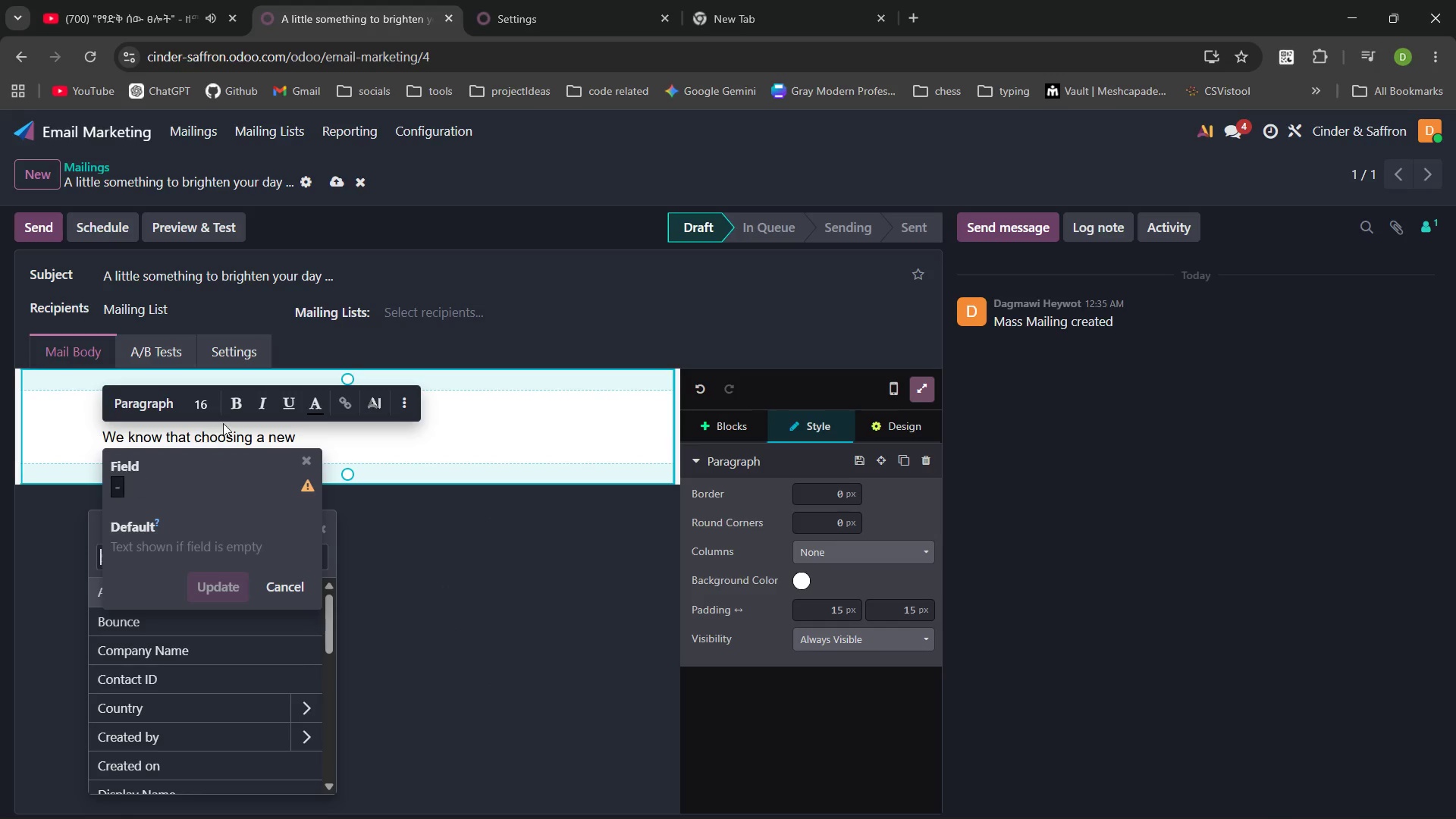 
type(favort)
 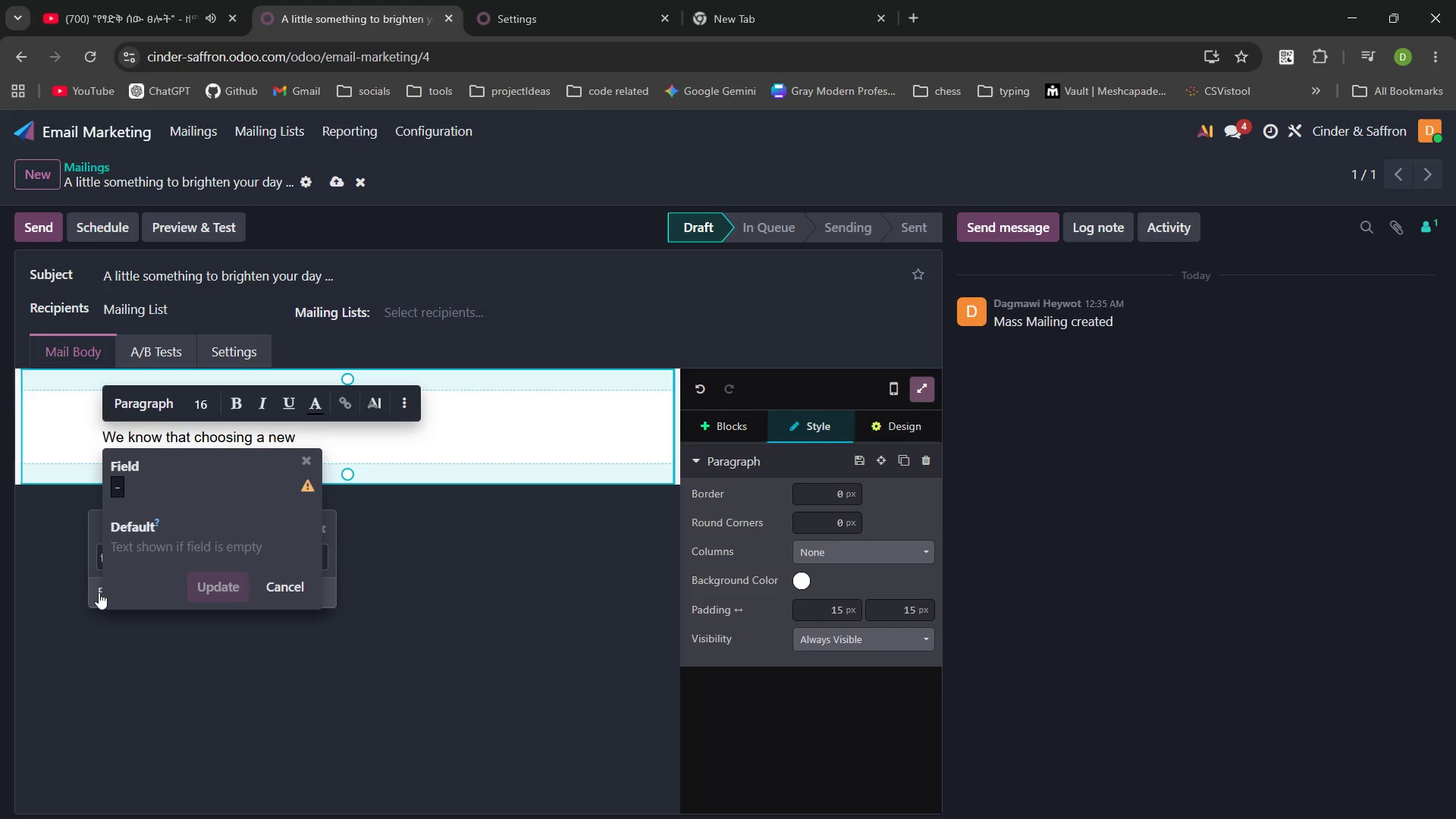 
left_click([96, 592])
 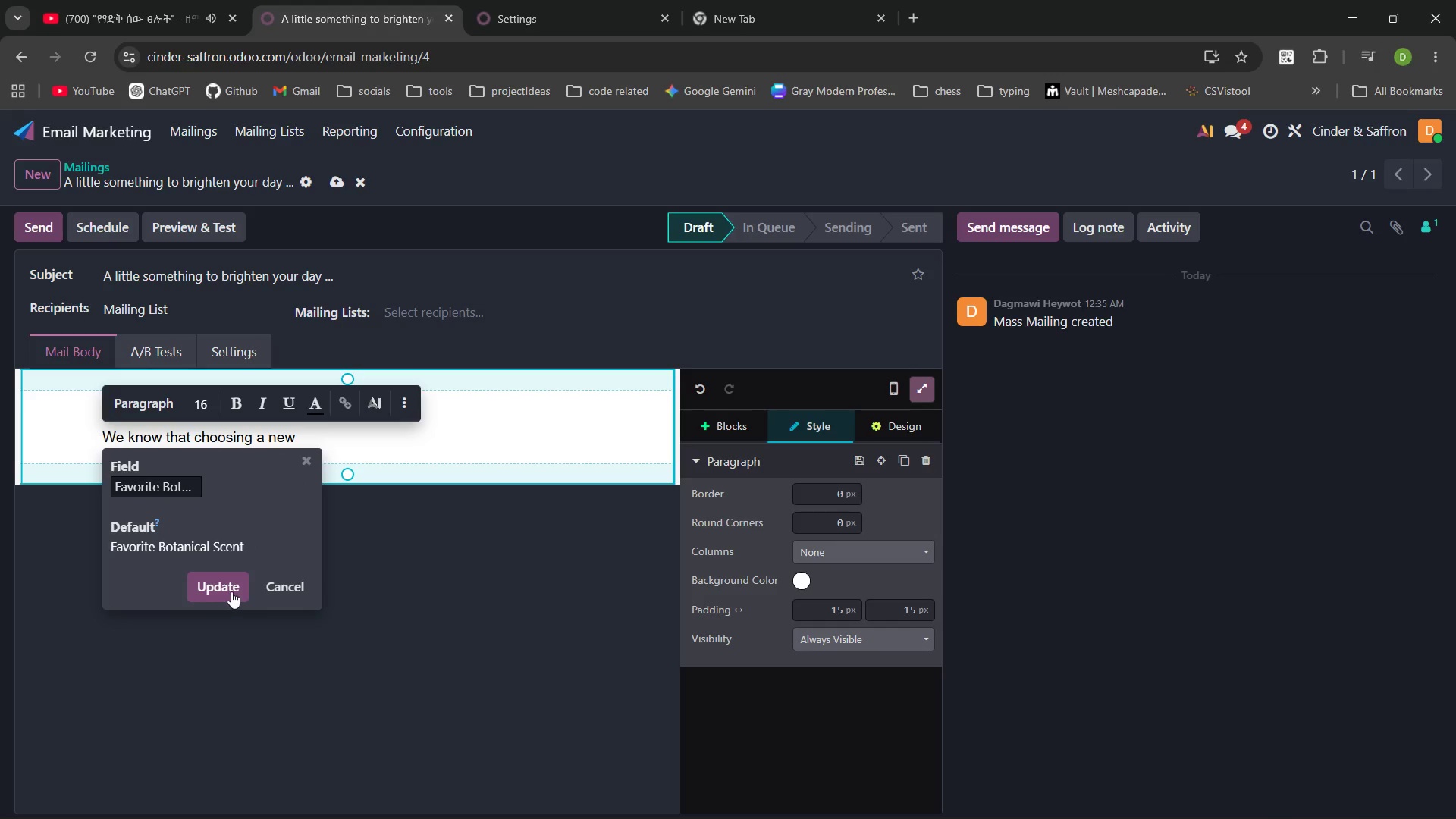 
left_click([231, 592])
 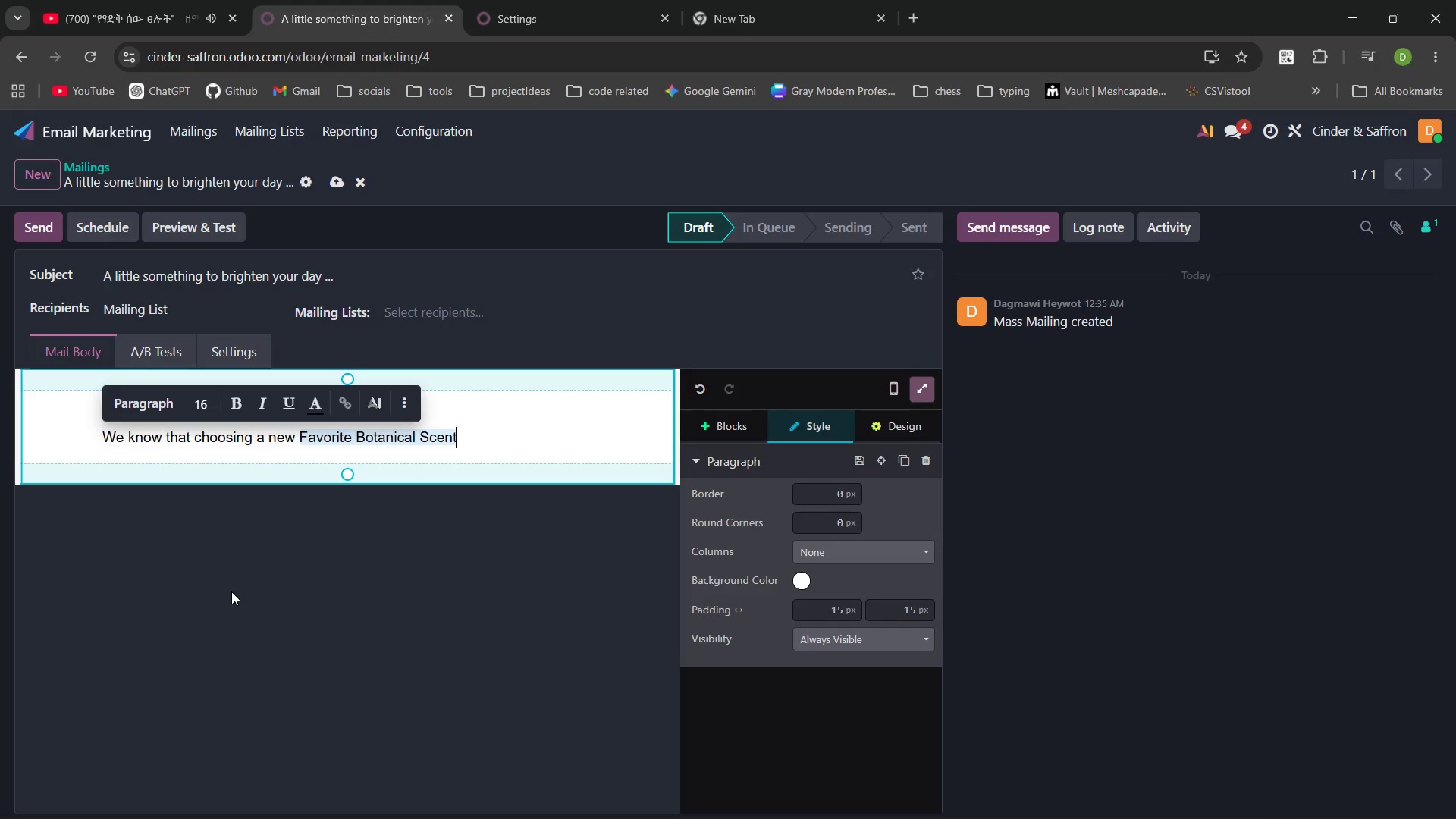 
type( blend online can be a led)
key(Backspace)
type(p of faith T help you bring the garden idoors, we've authorized a one-time solstice gir)
key(Backspace)
type(ft for you.)
 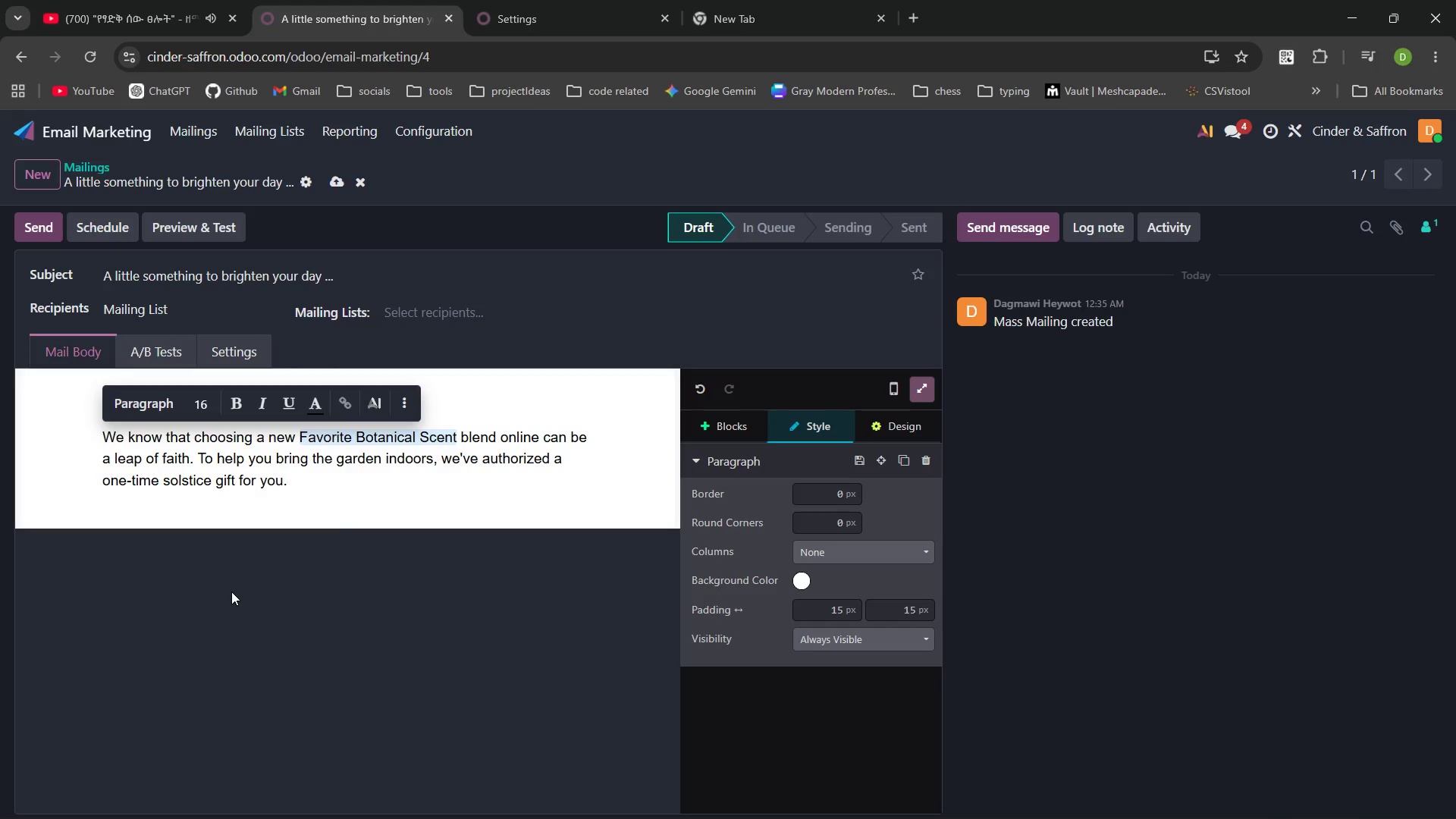 
key(Enter)
 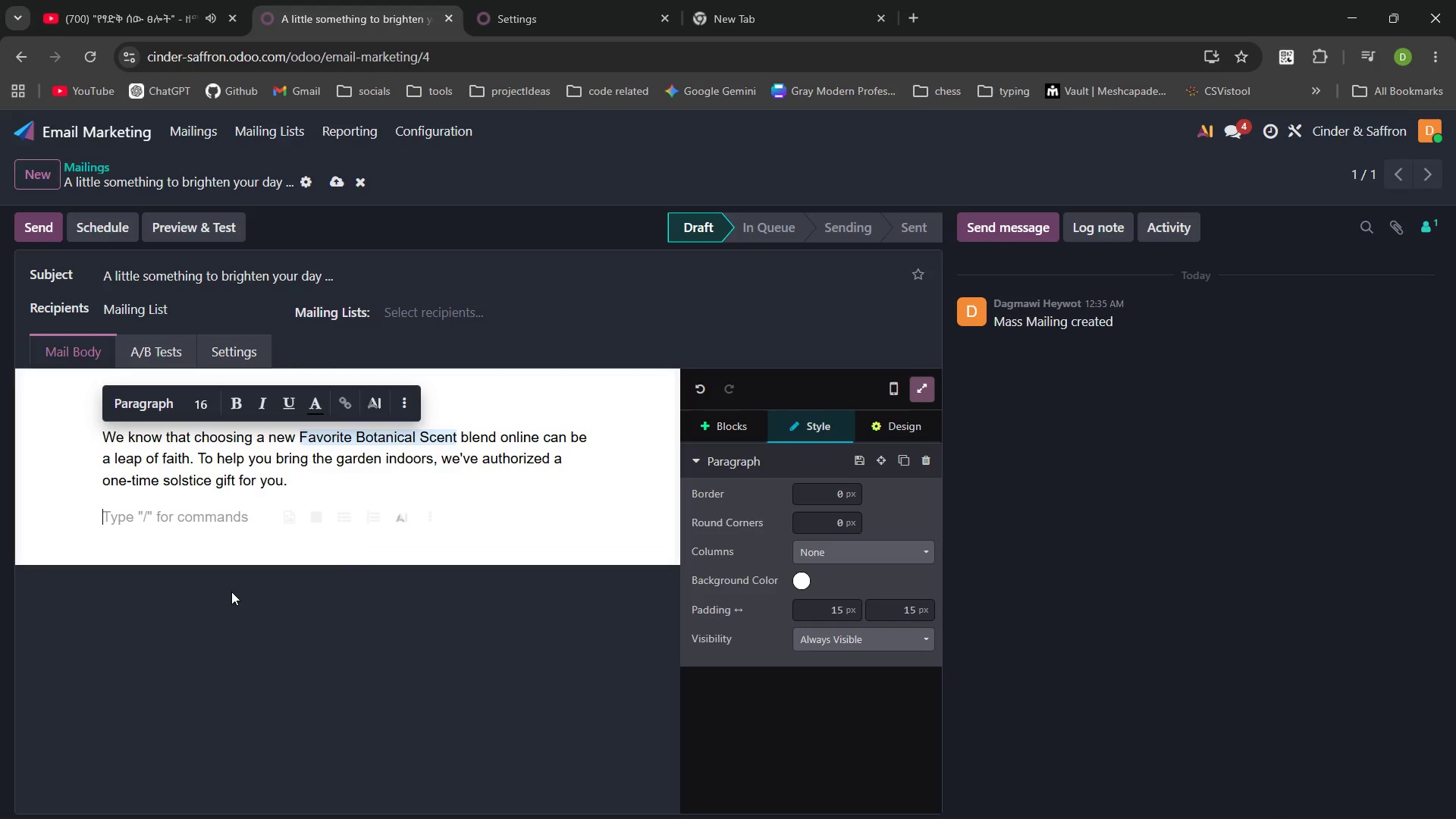 
wait(8.44)
 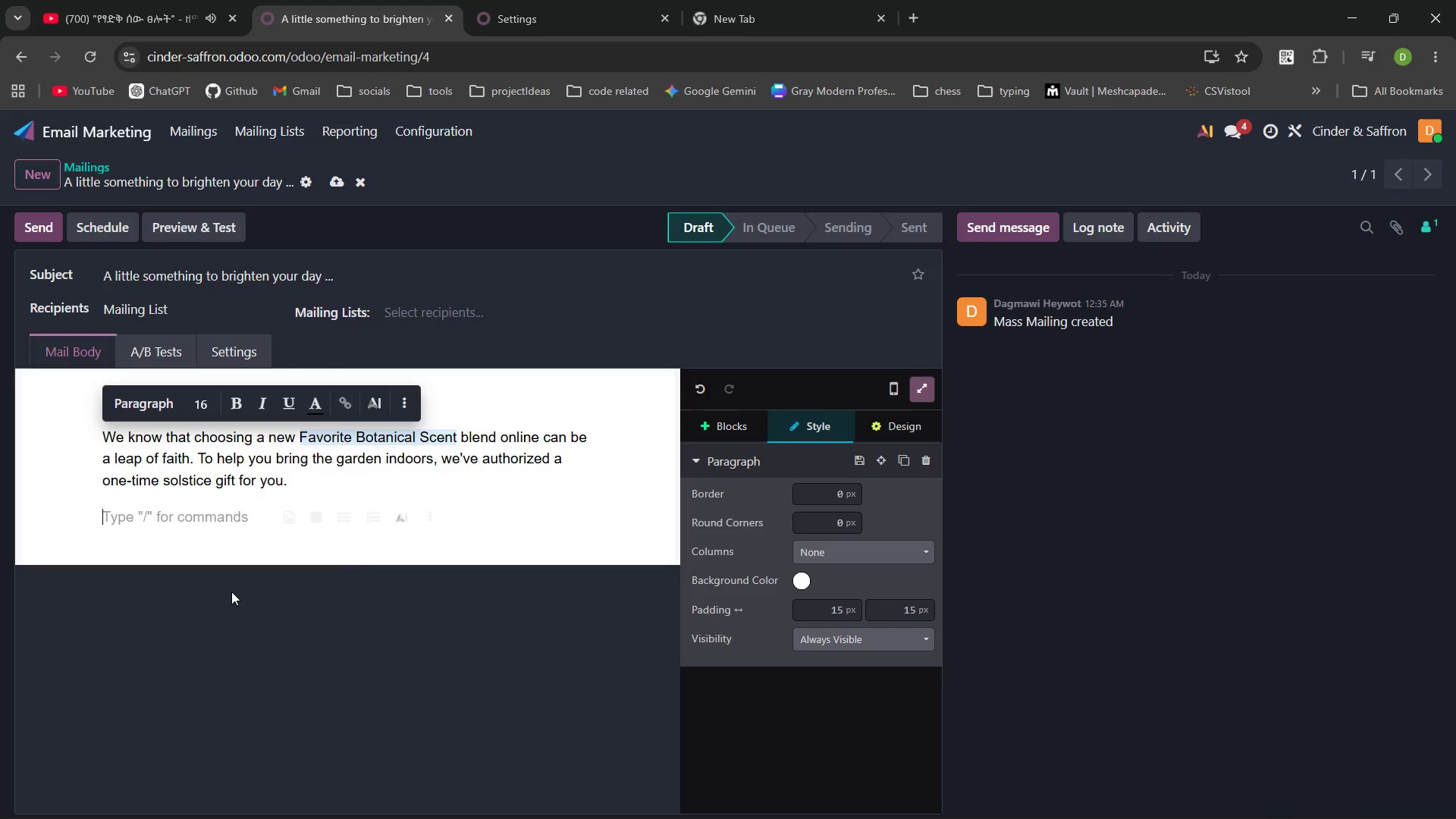 
key(Backspace)
 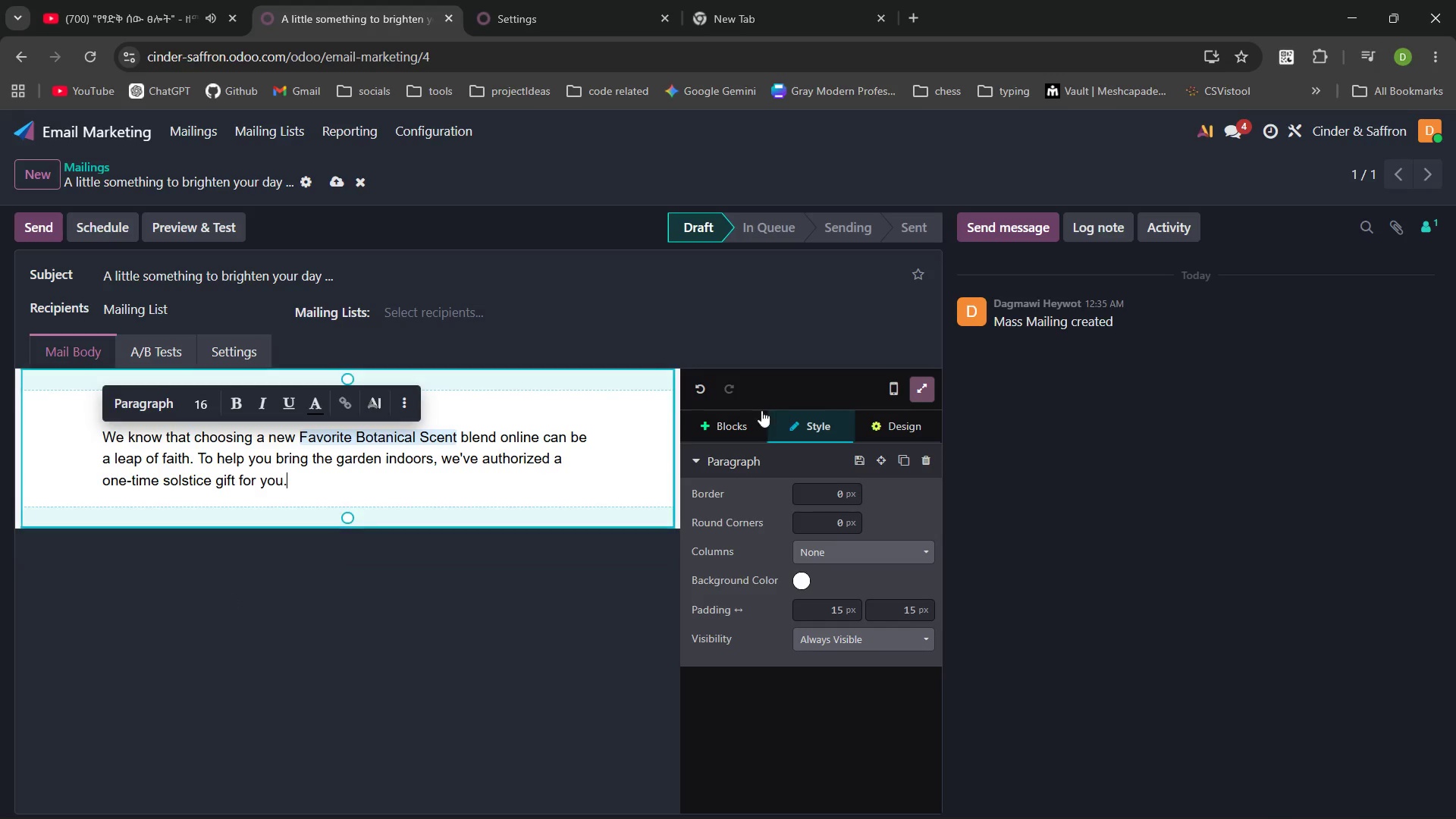 
left_click([727, 423])
 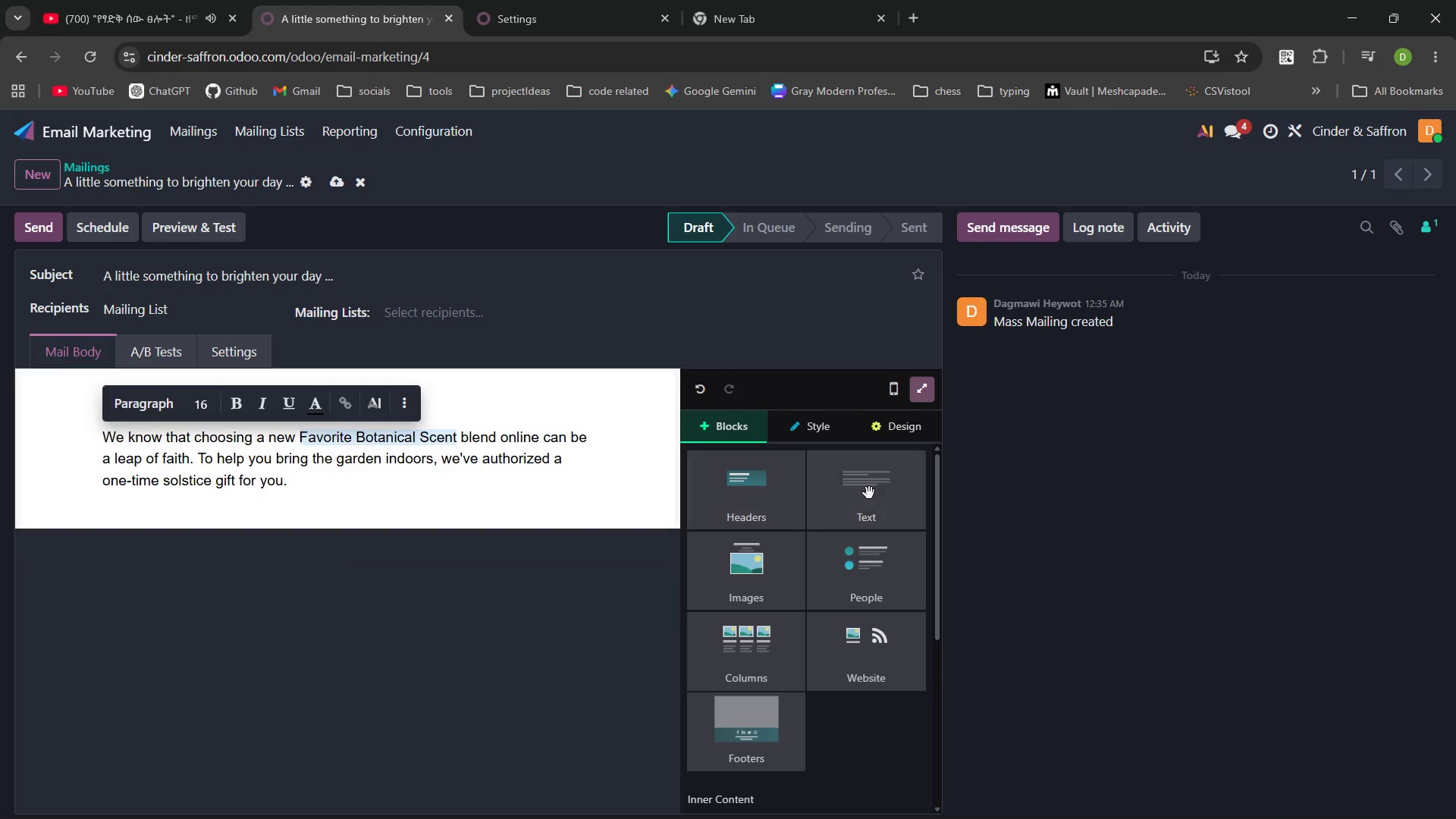 
left_click([880, 493])
 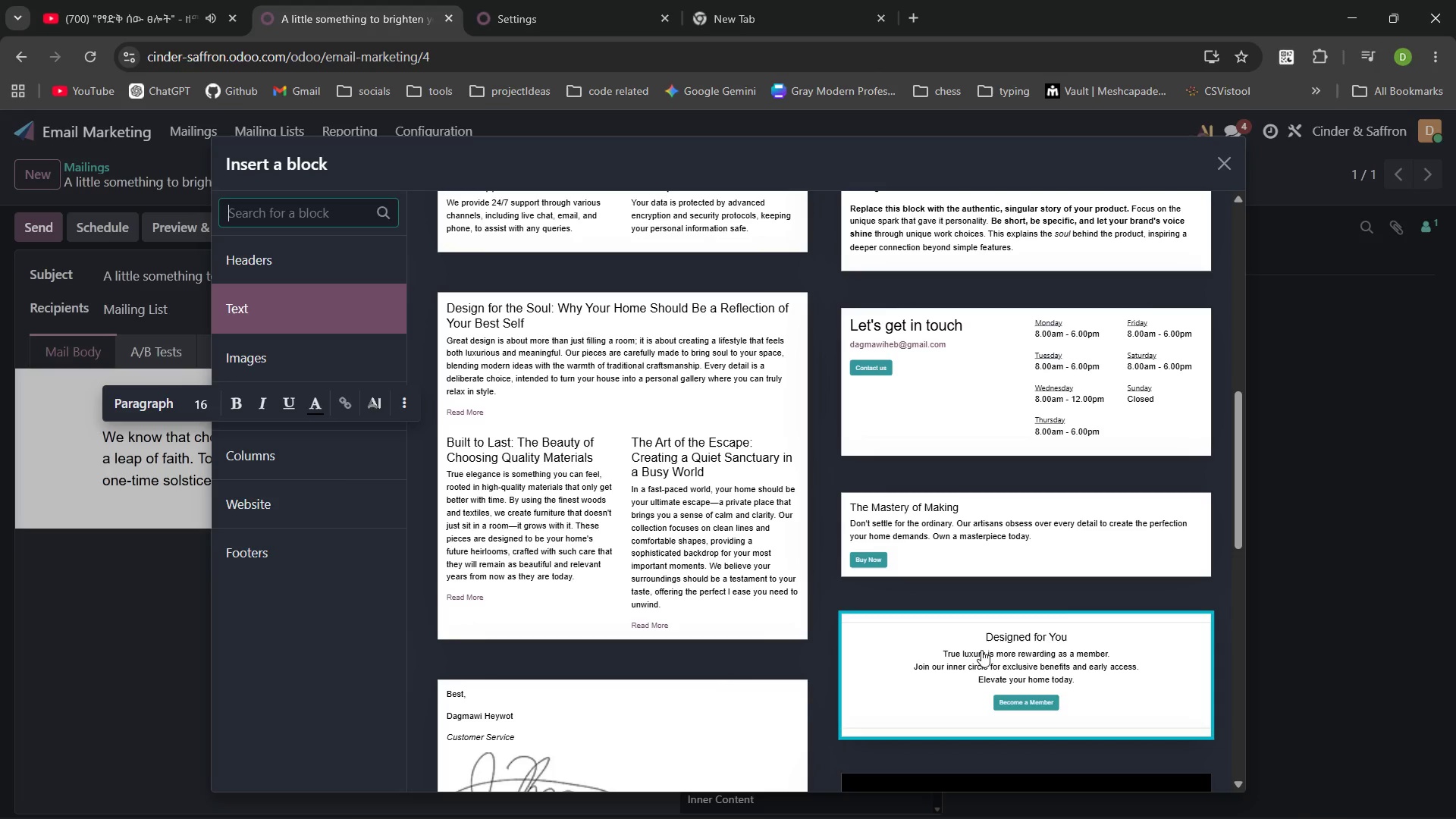 
wait(10.77)
 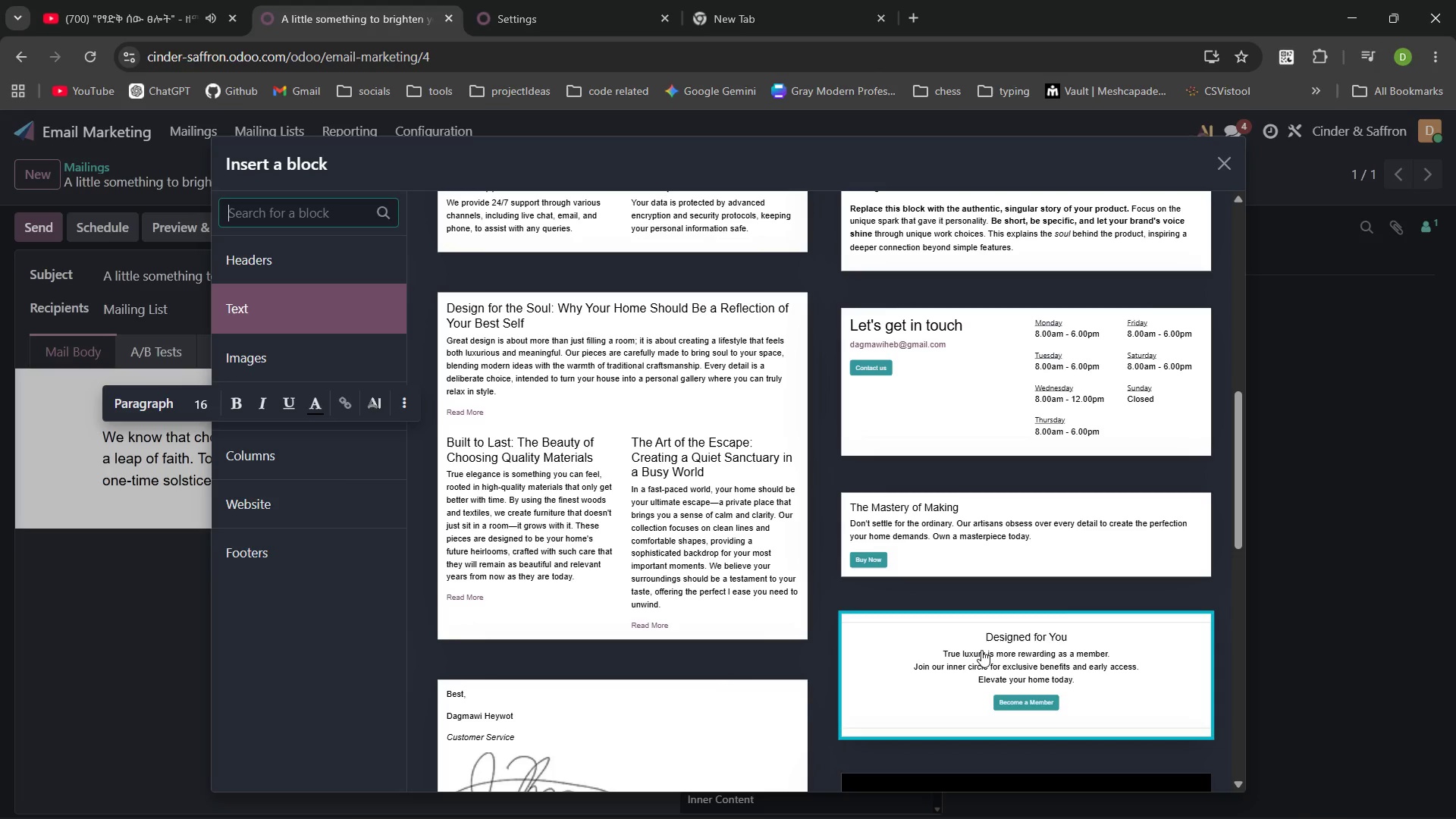 
left_click([981, 650])
 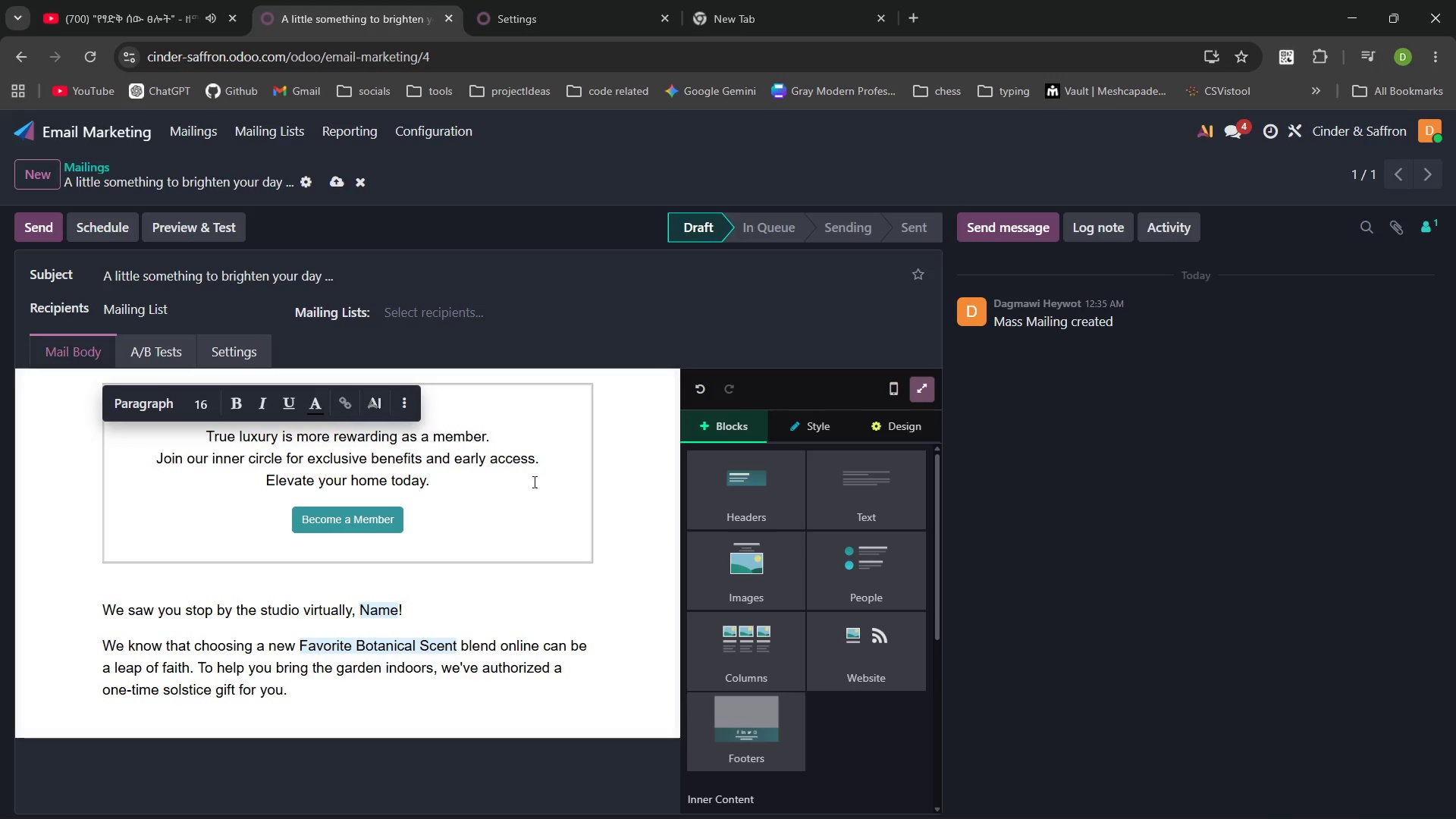 
left_click([541, 482])
 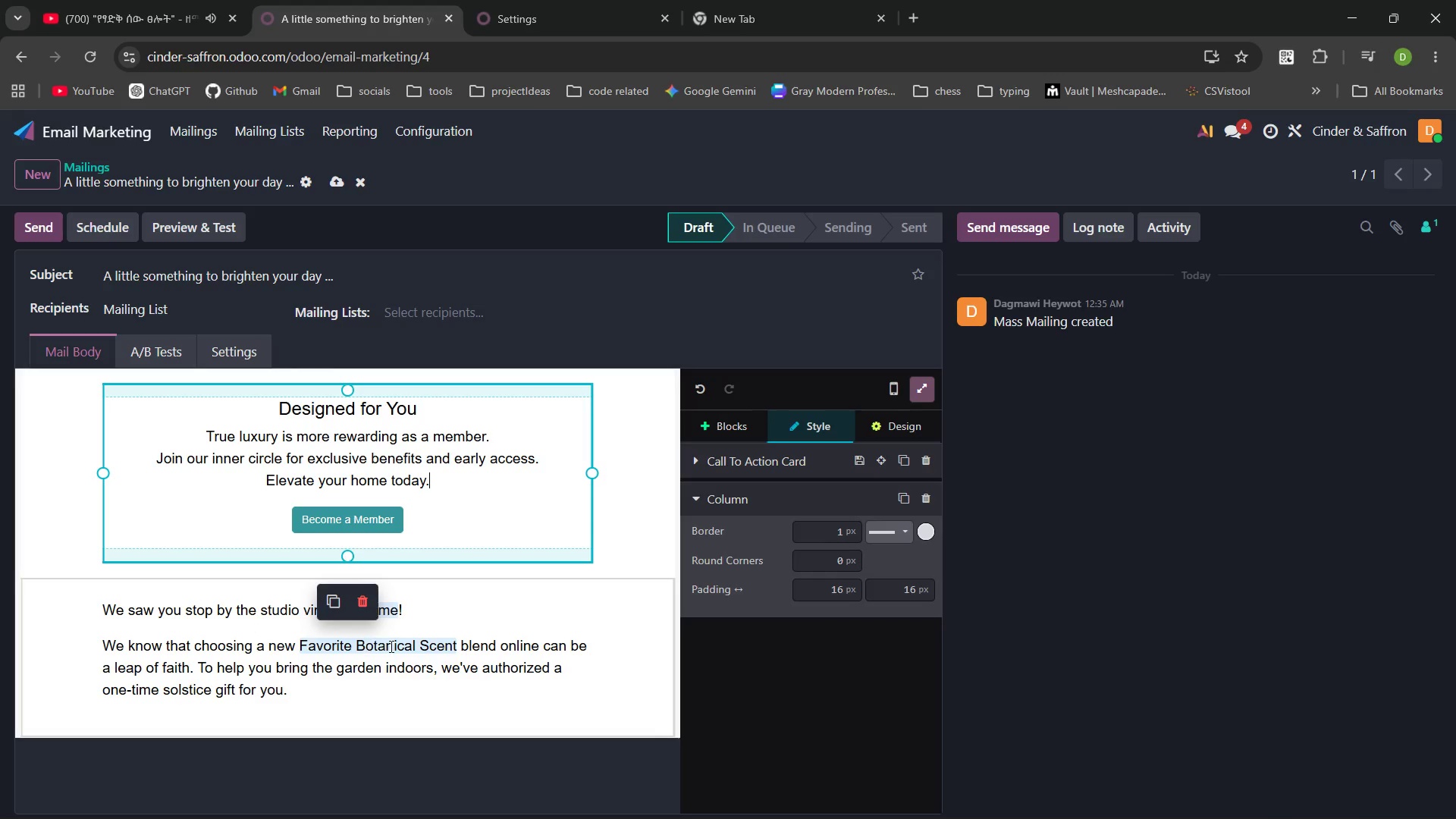 
wait(7.7)
 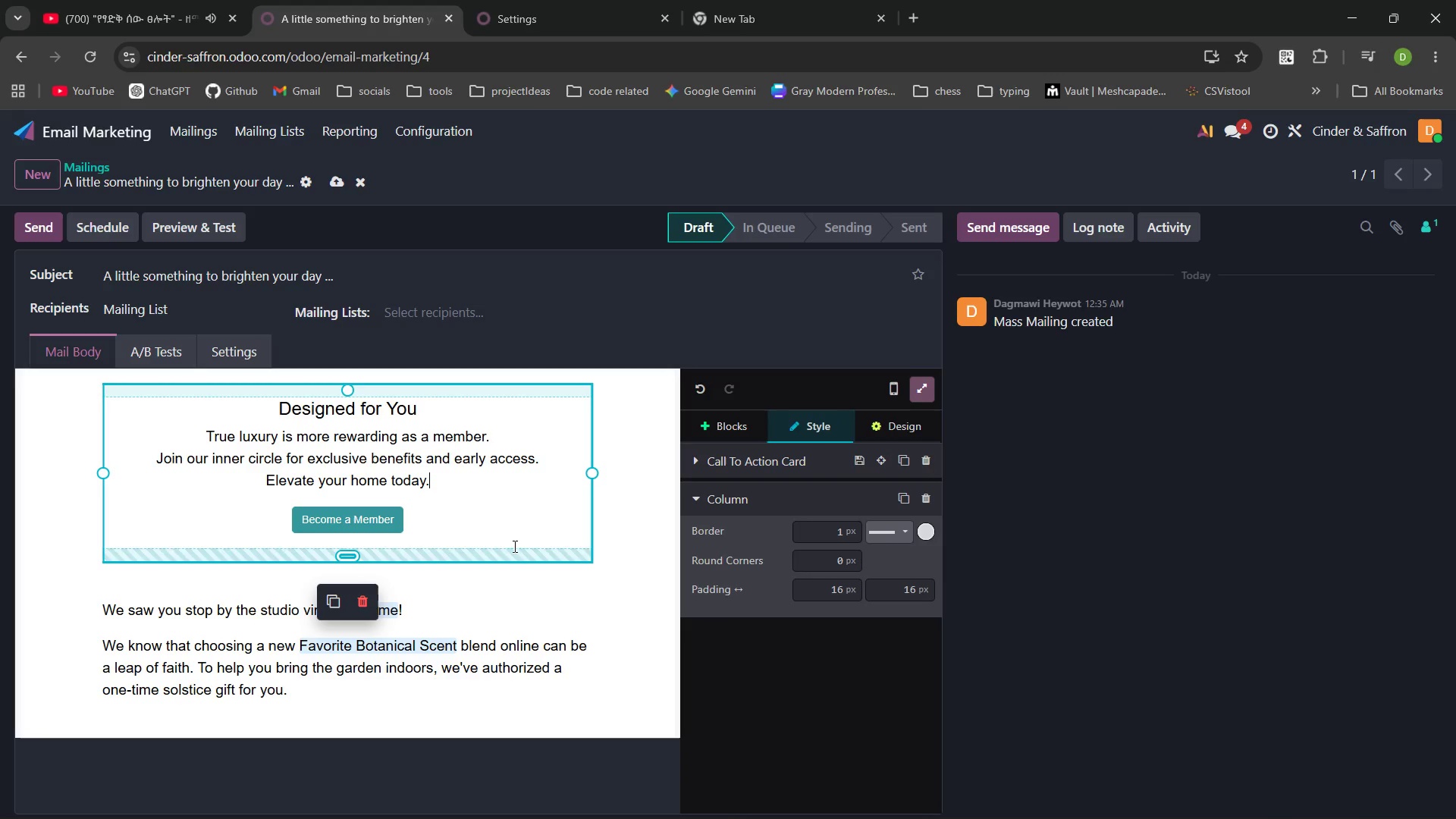 
left_click([53, 510])
 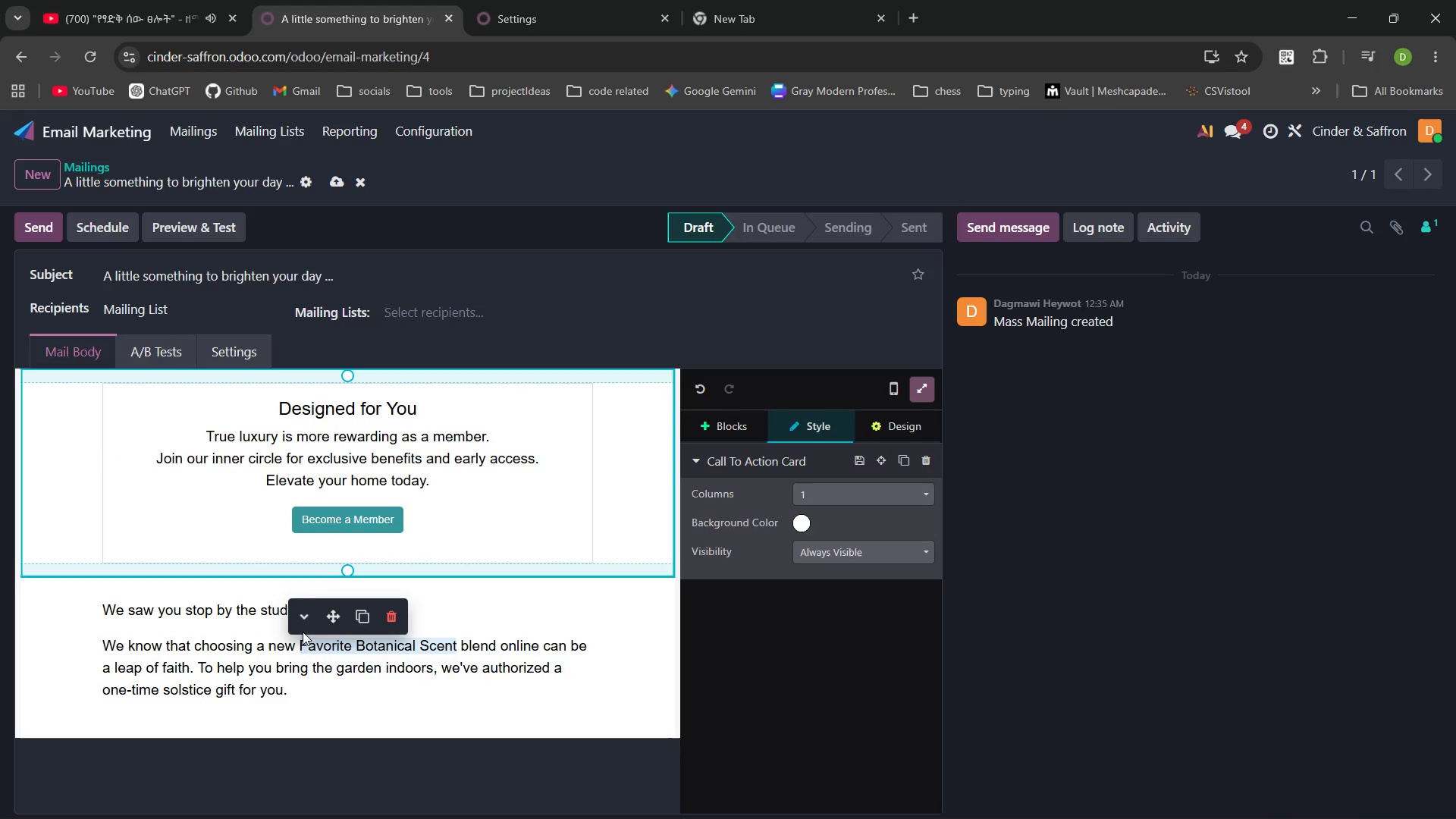 
left_click([302, 623])
 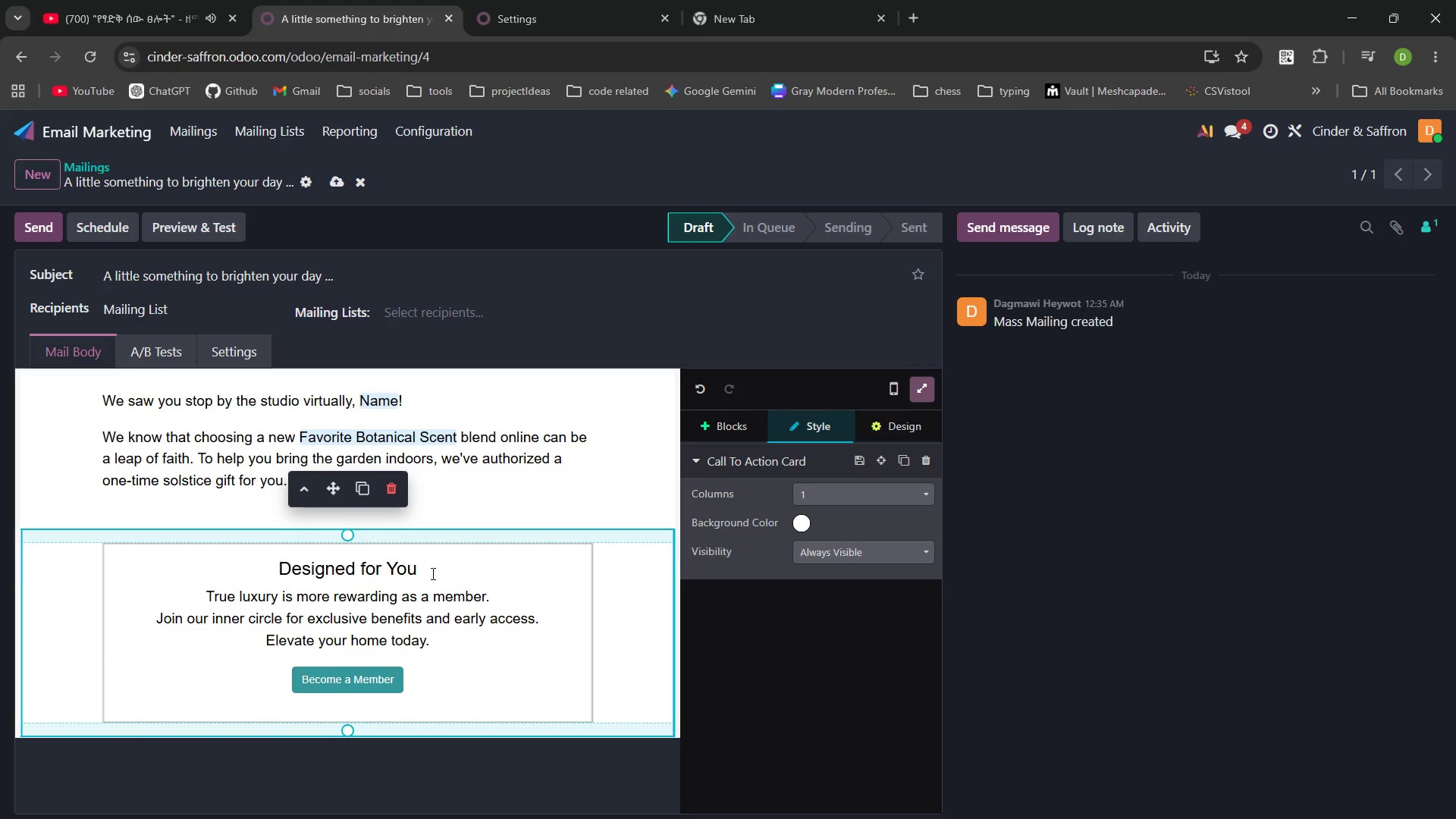 
left_click_drag(start_coordinate=[425, 572], to_coordinate=[278, 572])
 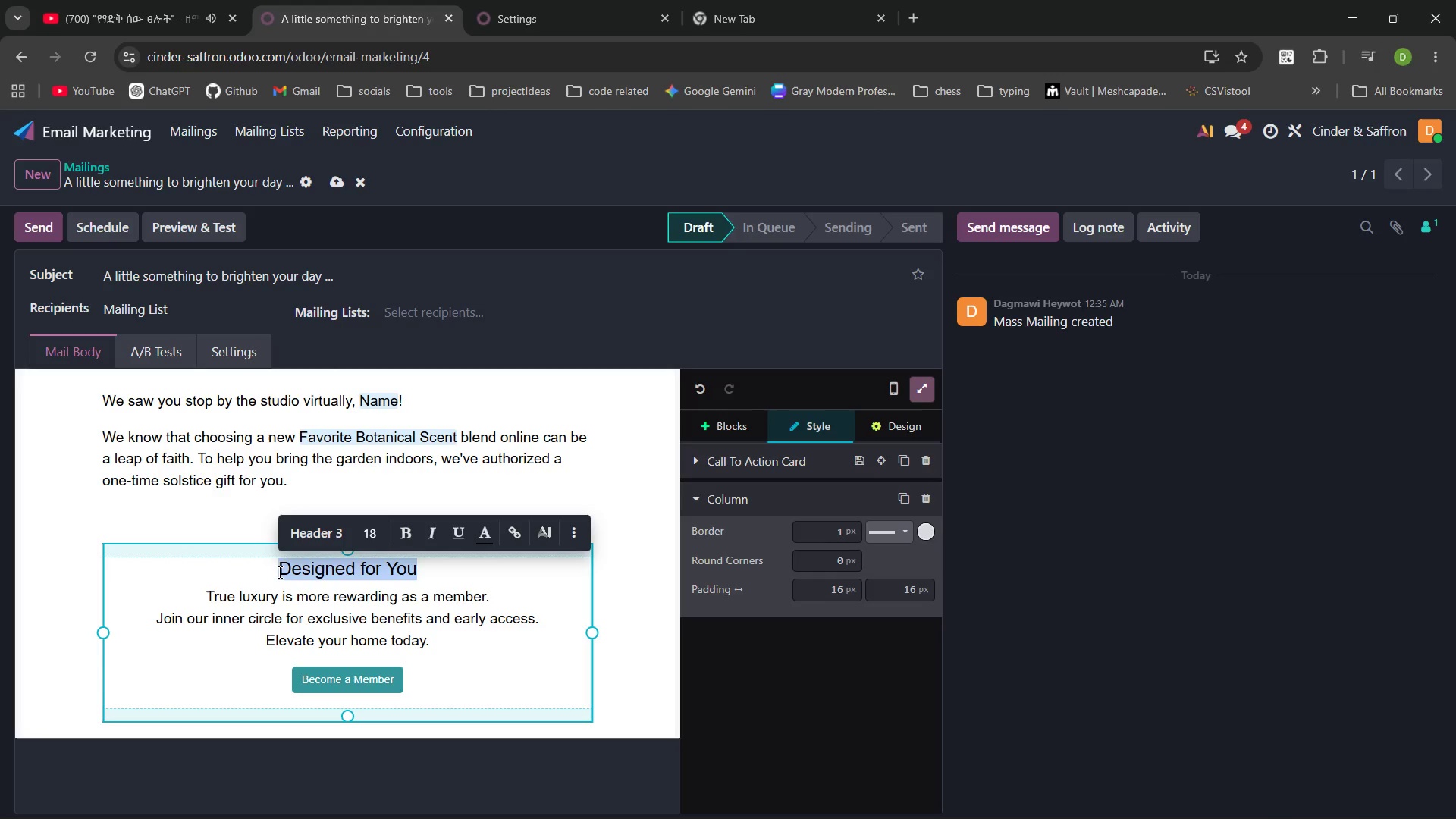 
type(Your Exclusive Invite:)
 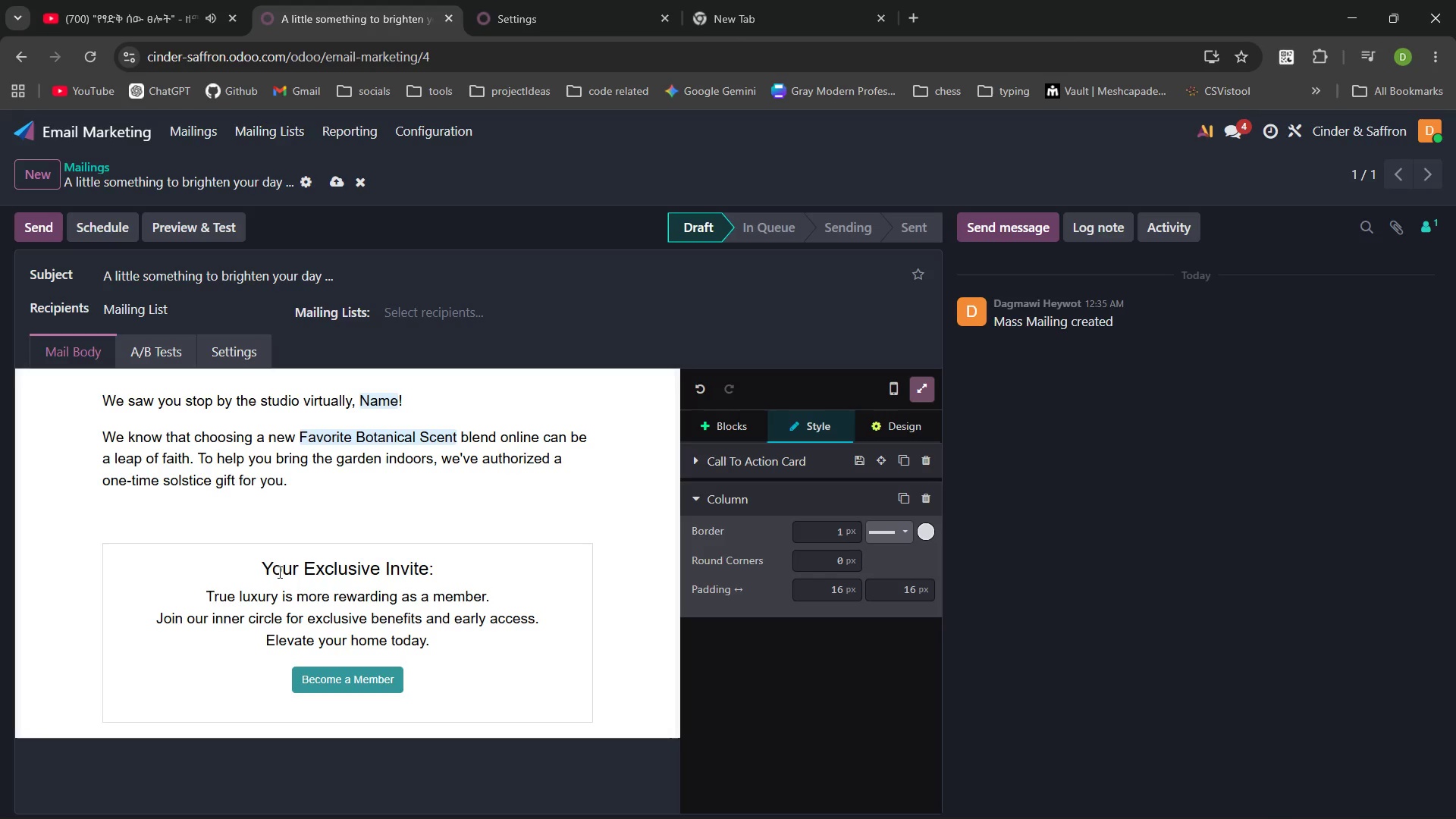 
left_click_drag(start_coordinate=[433, 640], to_coordinate=[214, 596])
 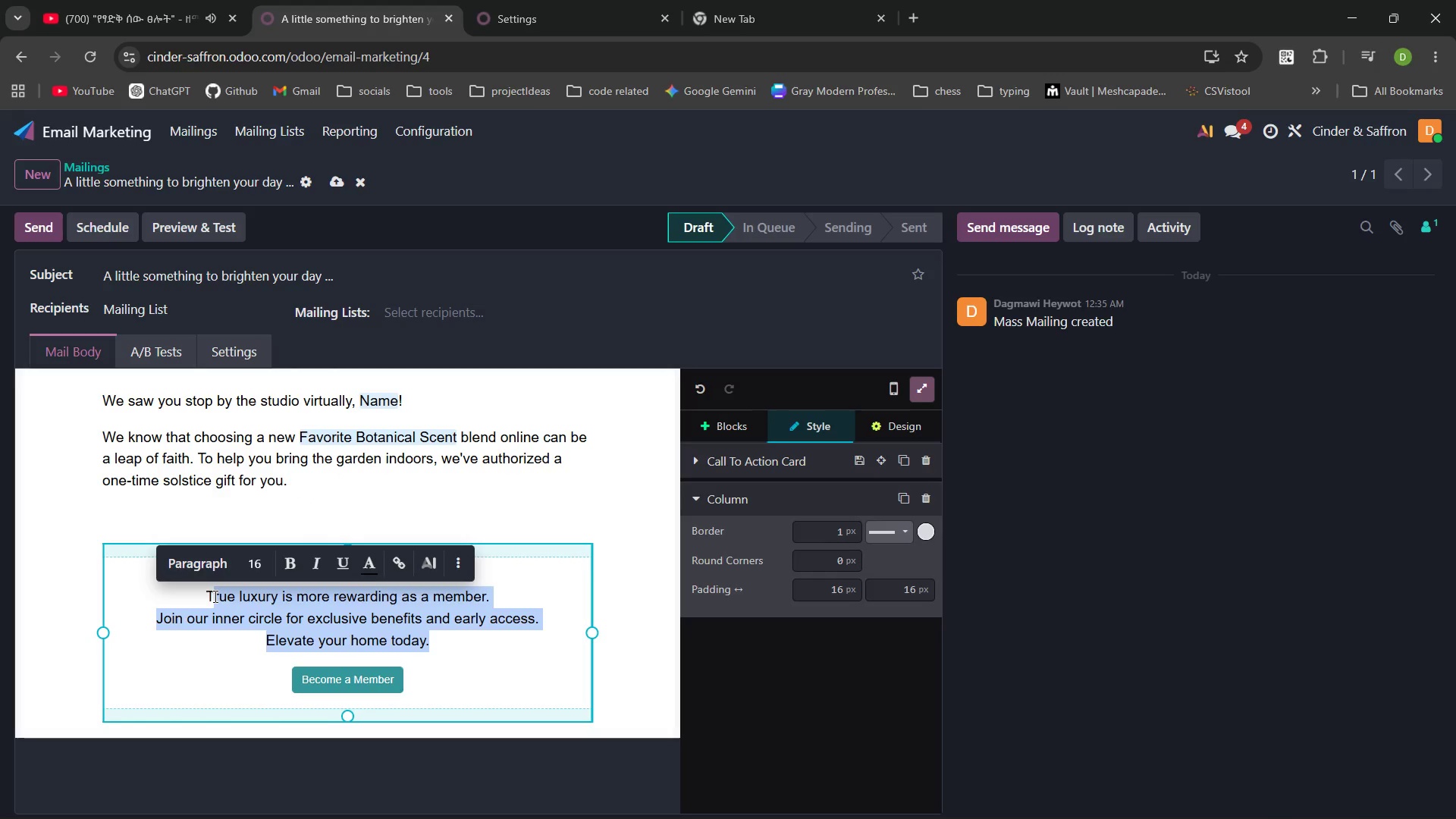 
key(Backspace)
key(Backspace)
type(Use C)
 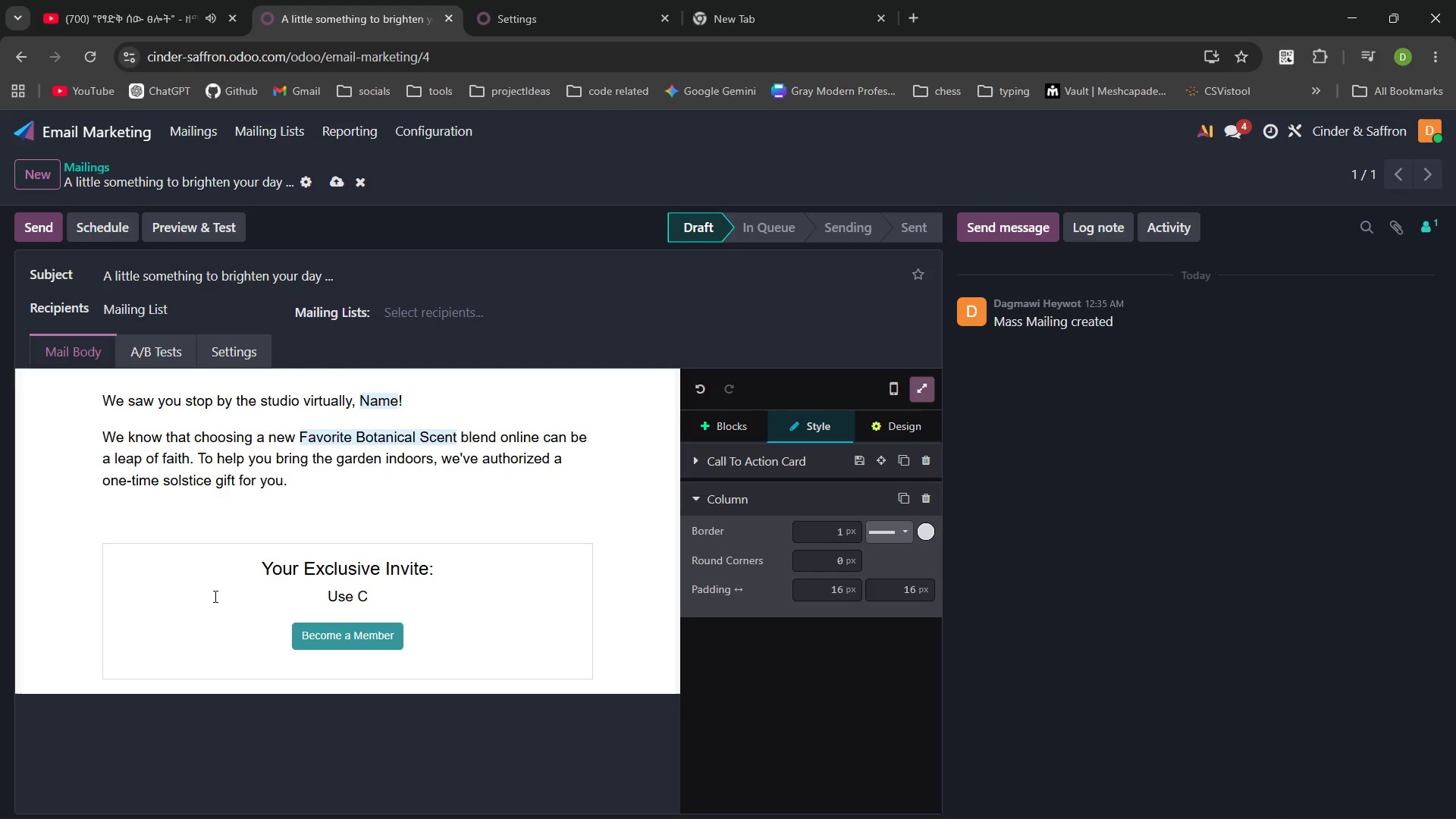 
key(Backspace)
key(Backspace)
type(cod)
key(Backspace)
key(Backspace)
key(Backspace)
type( cde SOLSTICE10)
 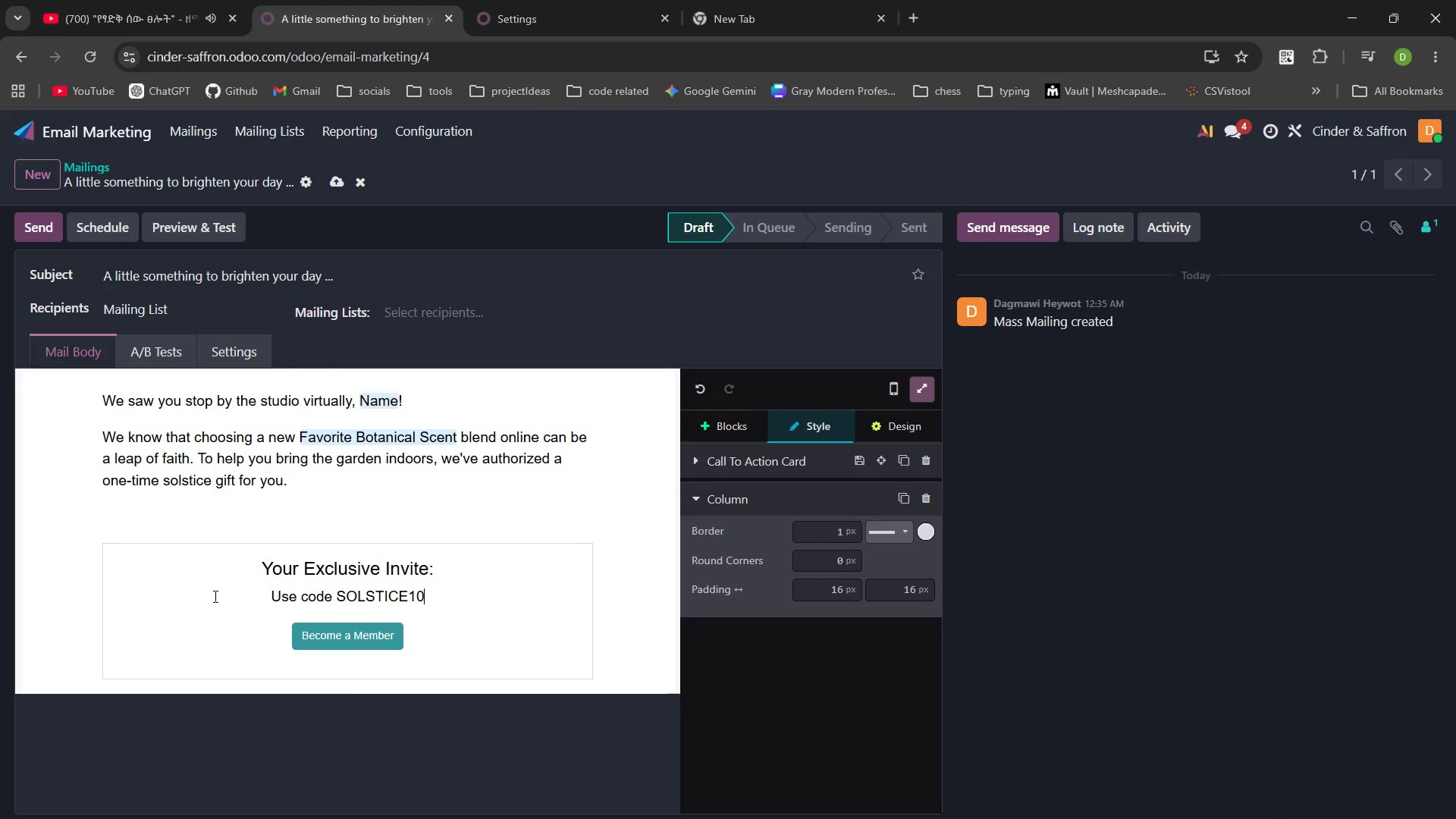 
key(Control+Shift+ArrowLeft)
 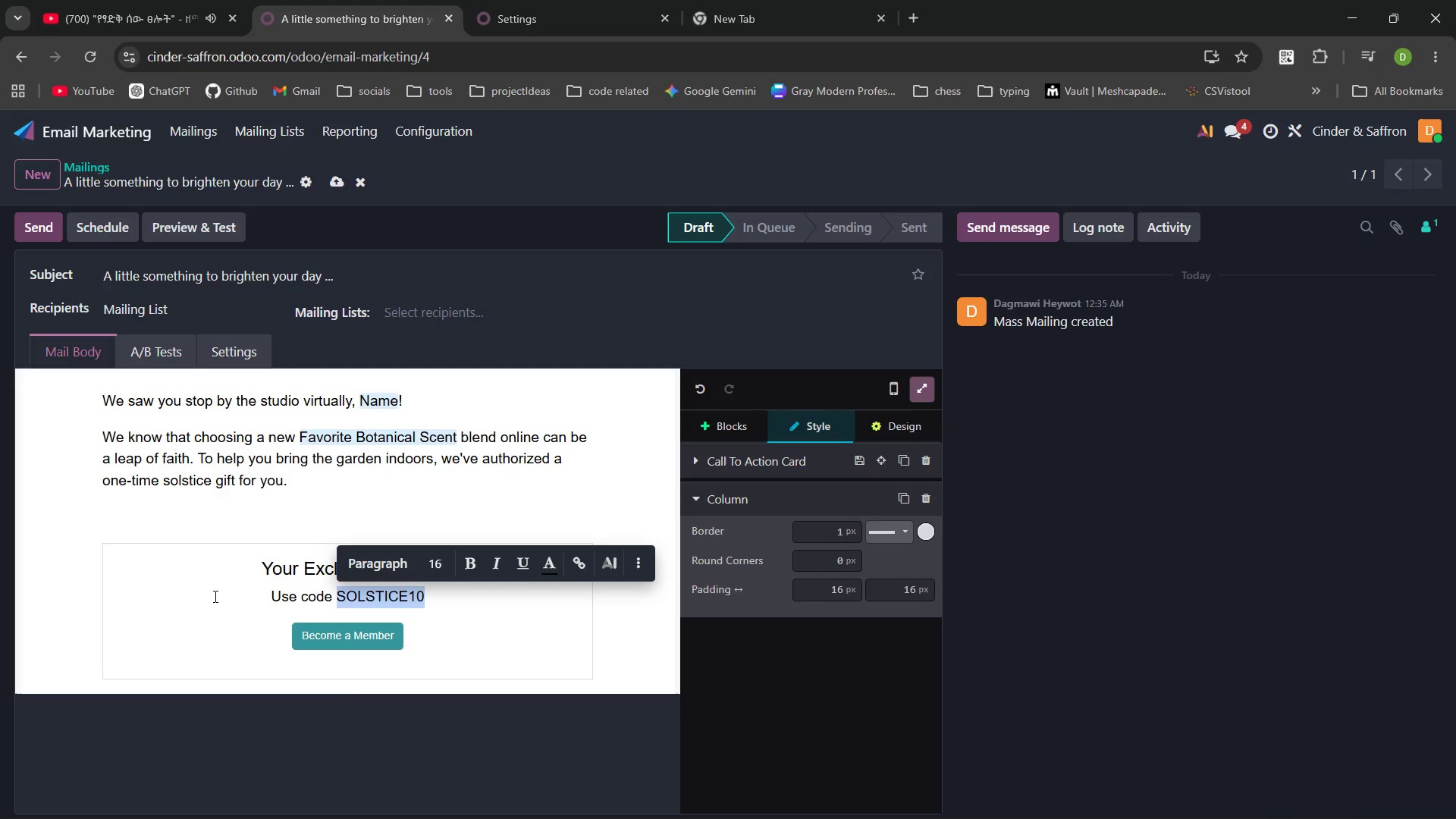 
key(Control+B)
 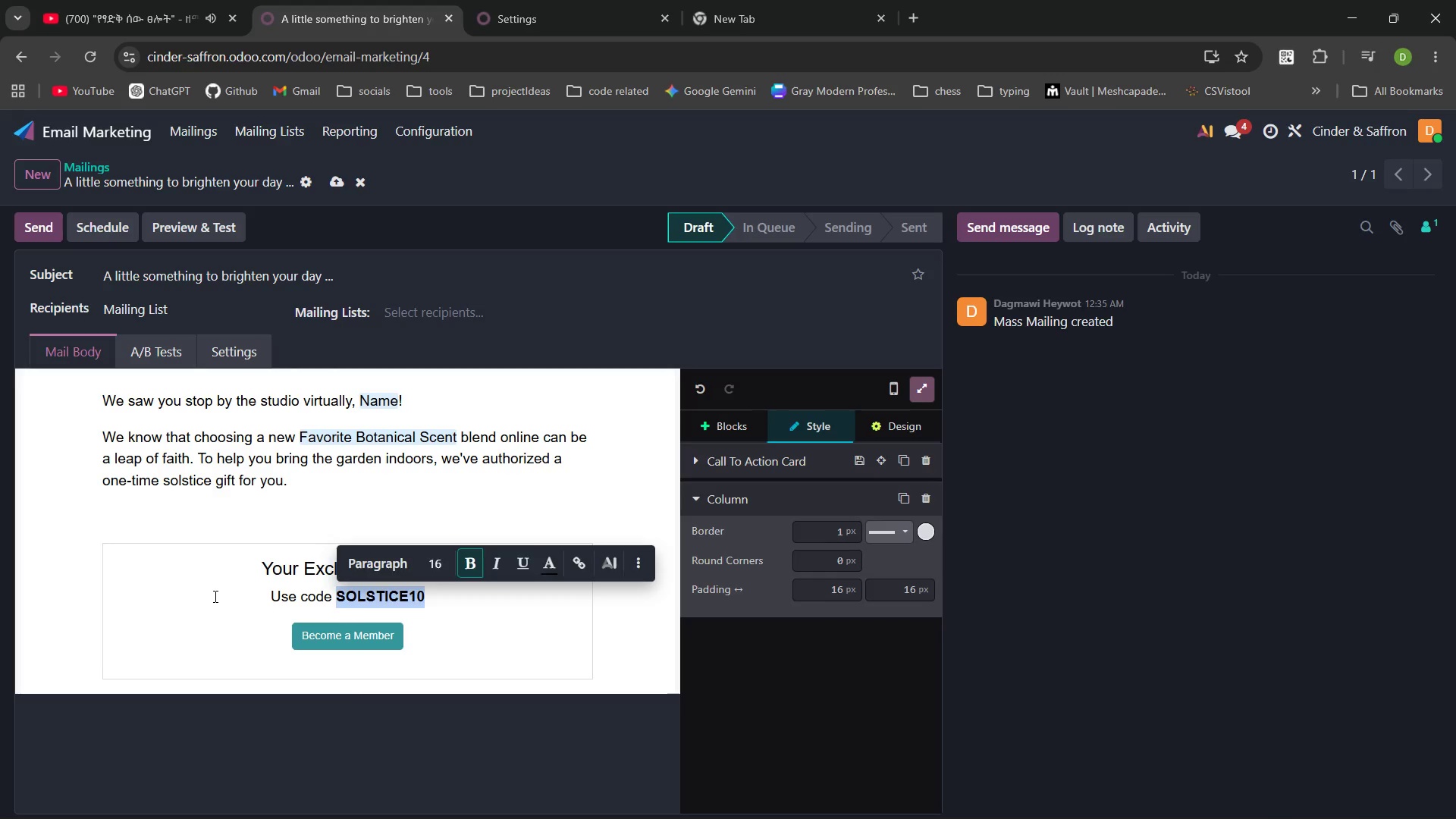 
key(Control+ArrowRight)
 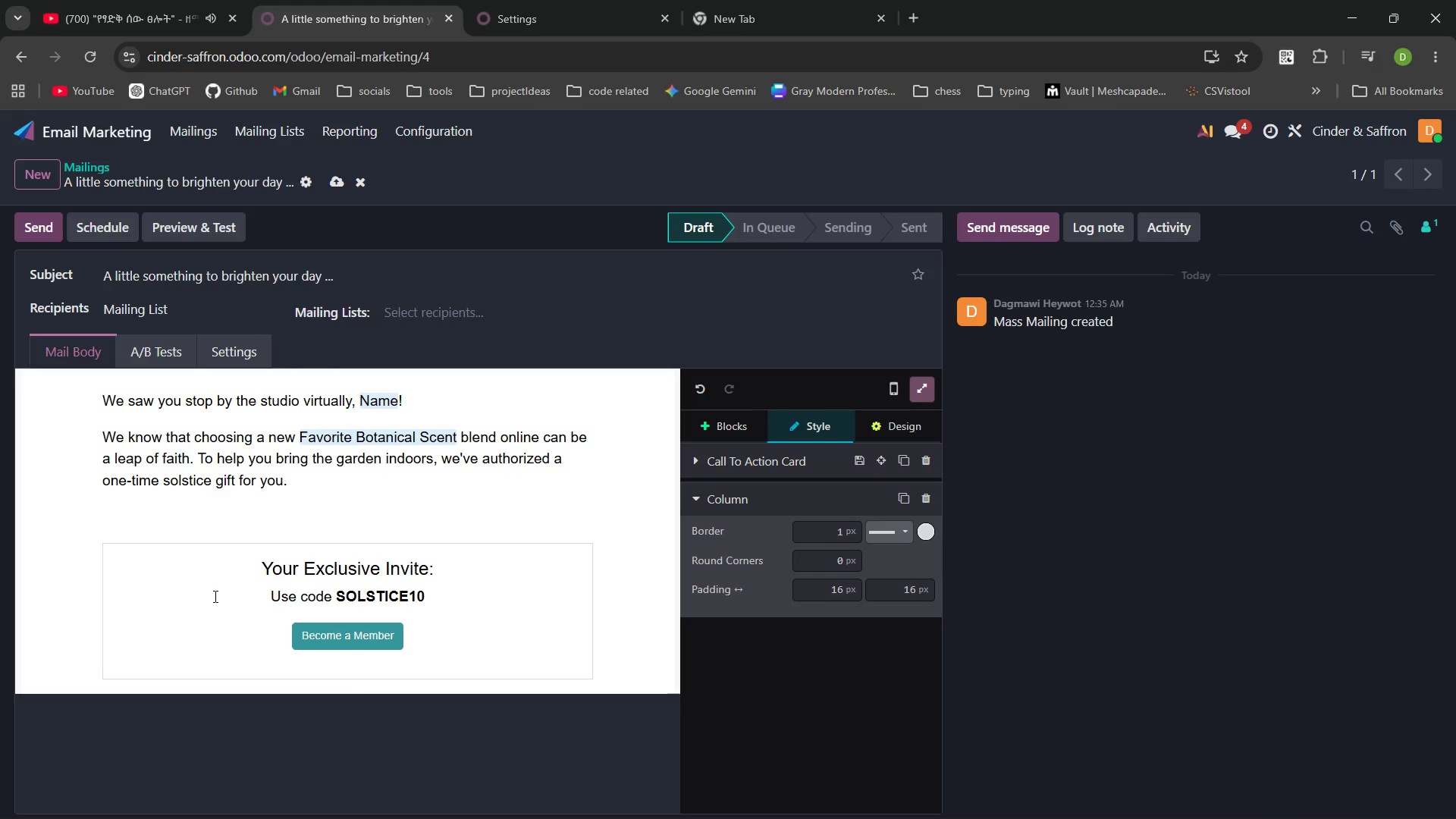 
key(Space)
 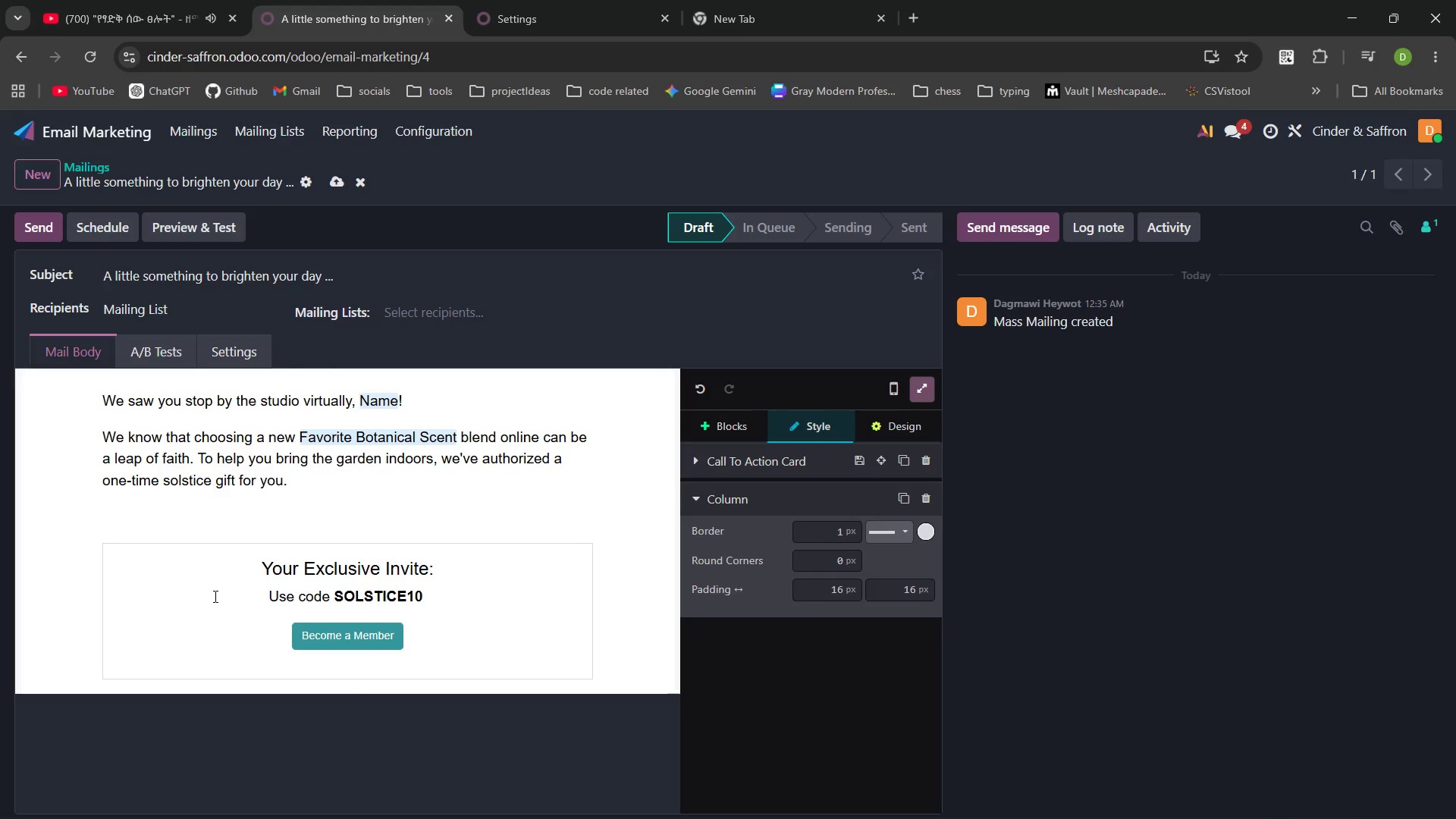 
key(Meta+Space)
 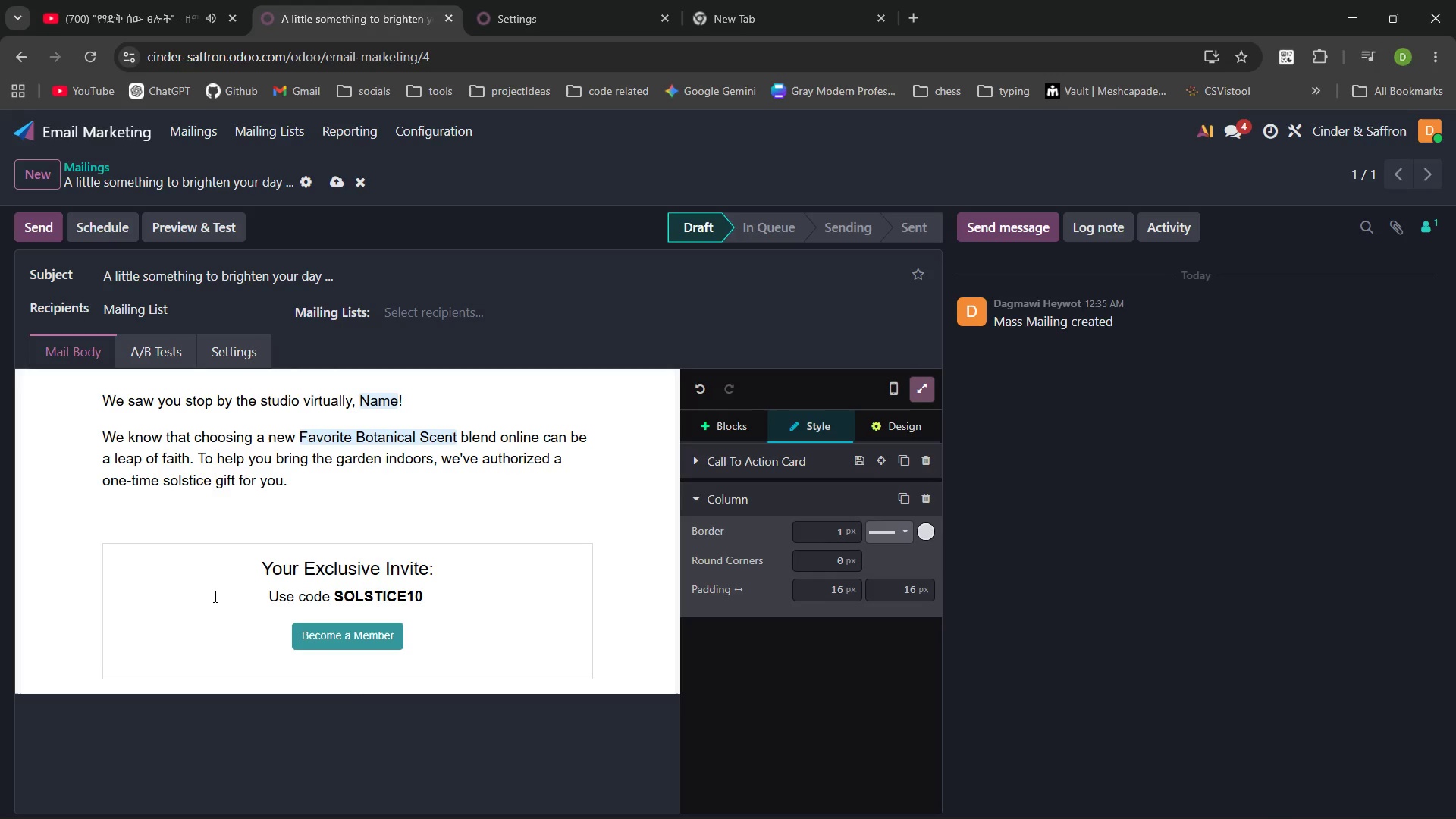 
type(T)
key(Backspace)
type(AT )
 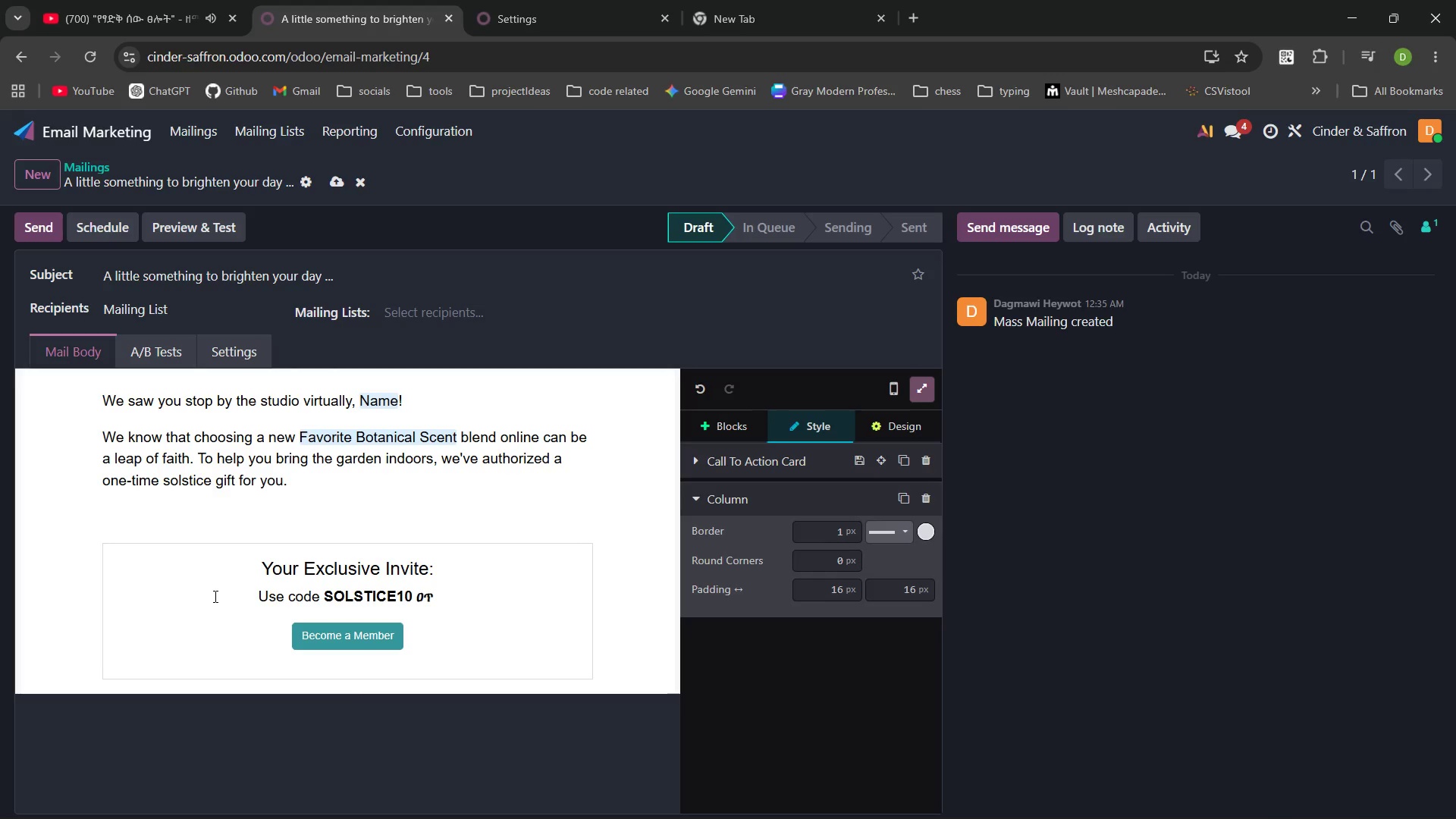 
key(Control+Backspace)
 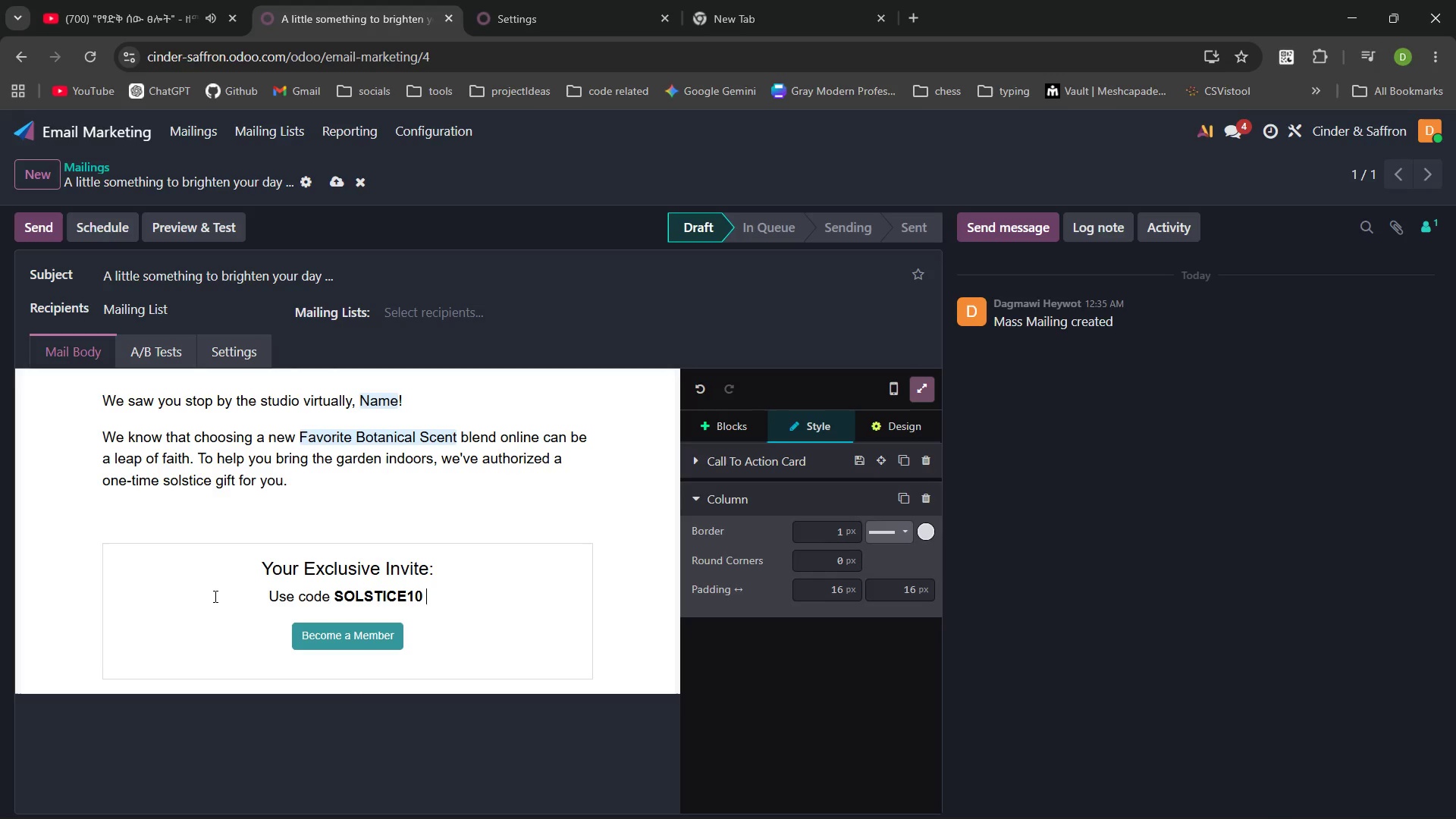 
key(Meta+MetaLeft)
 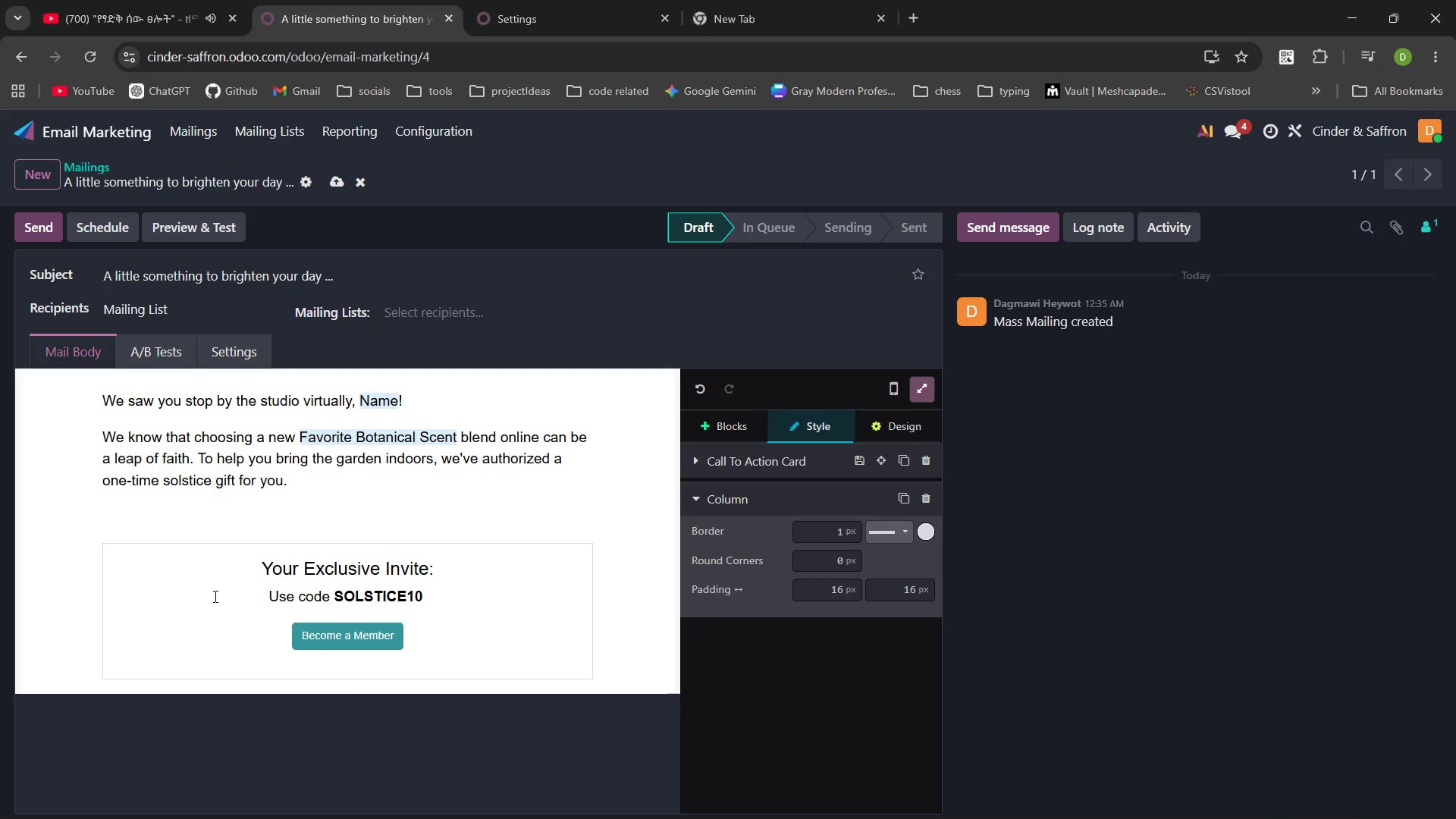 
key(Meta+Space)
 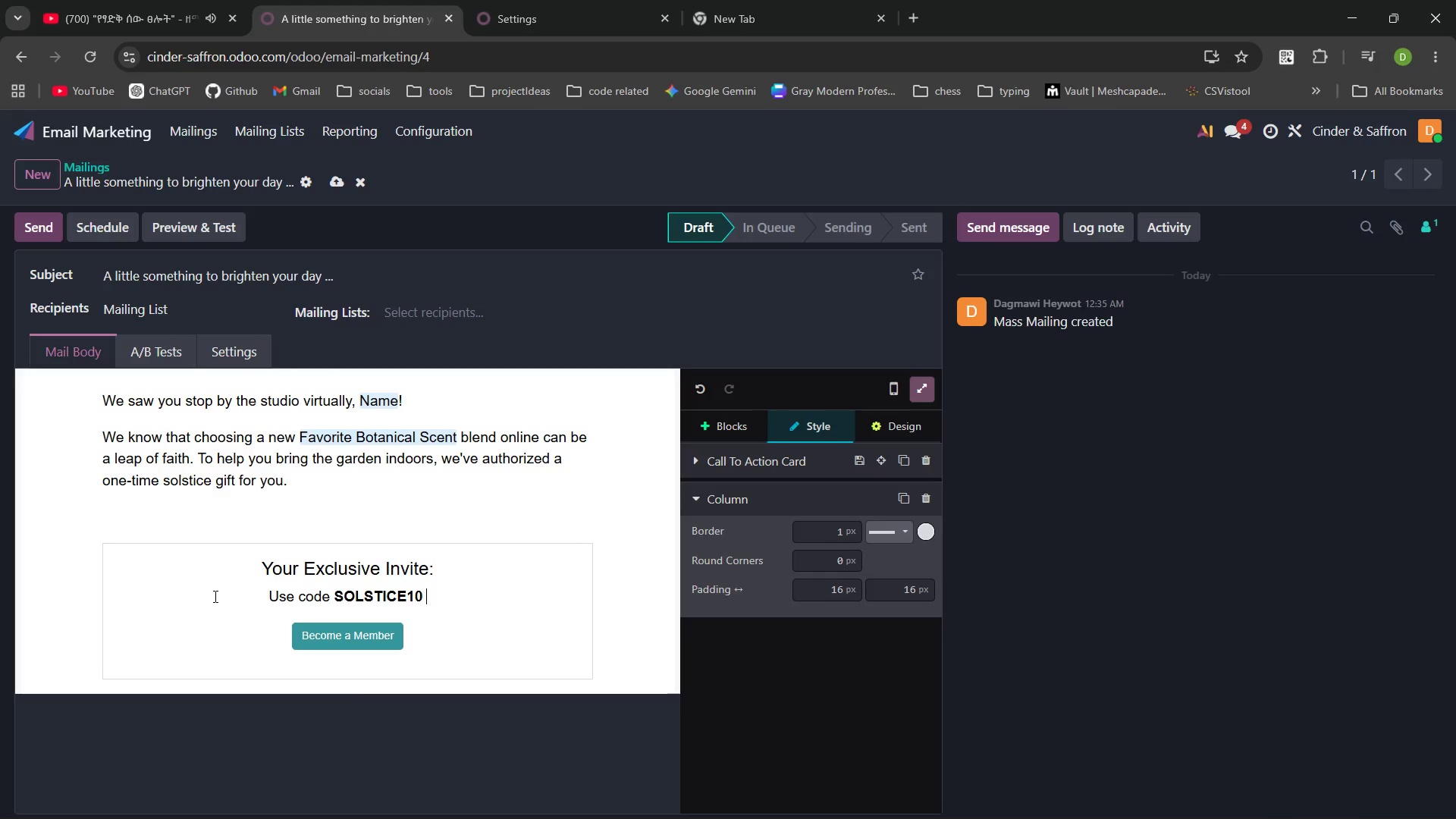 
type(at)
 